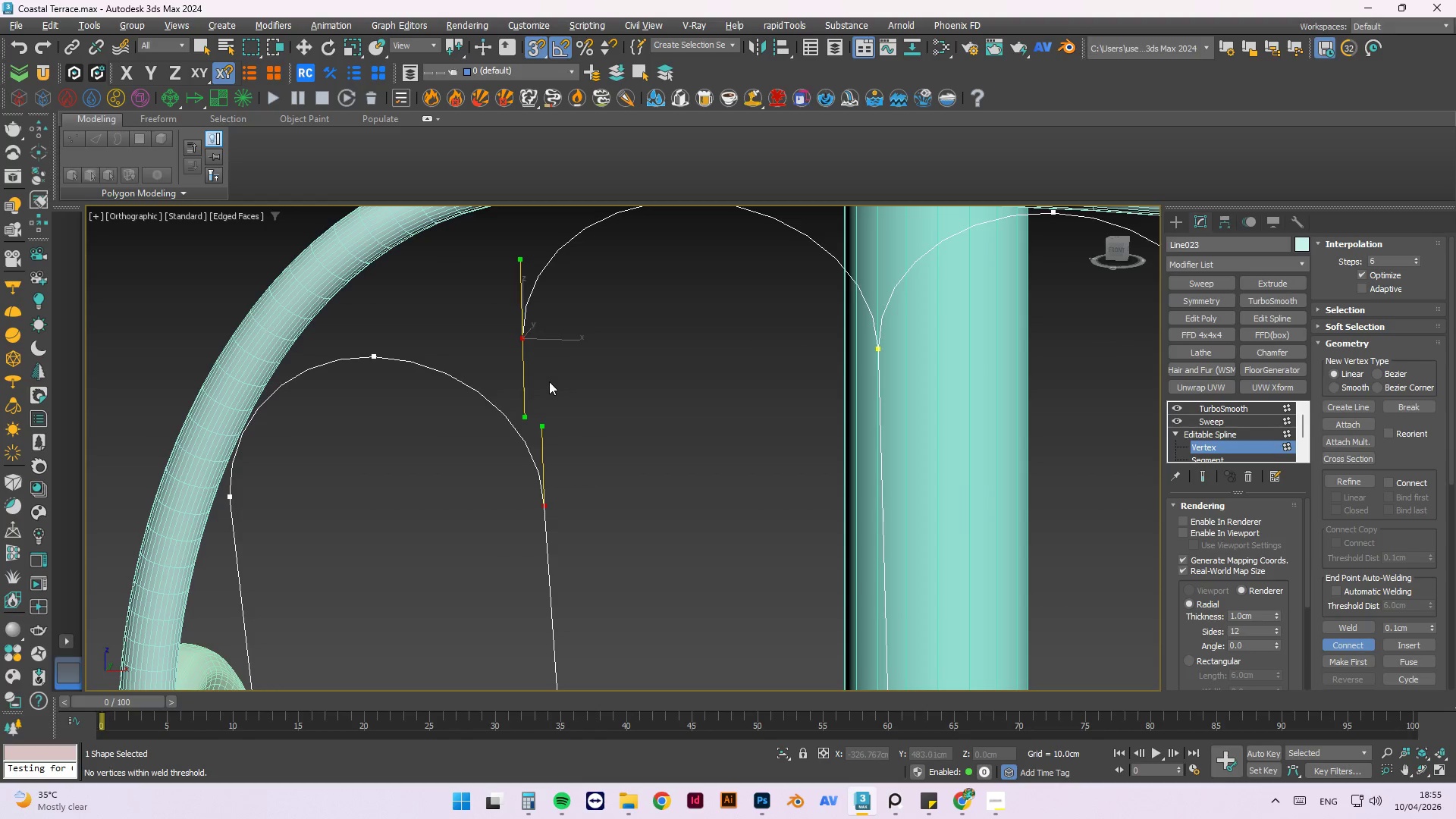 
key(Escape)
 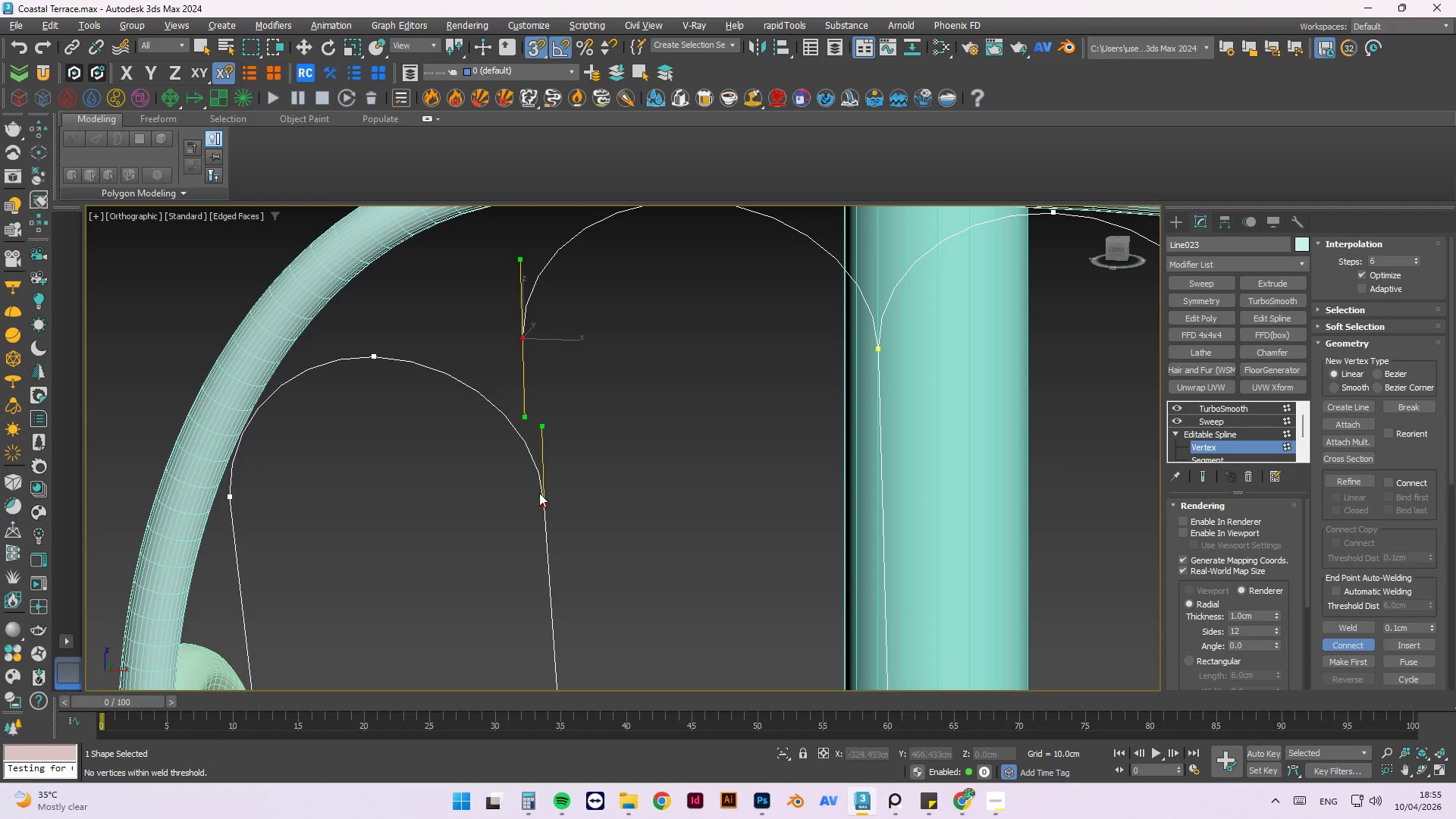 
key(Escape)
 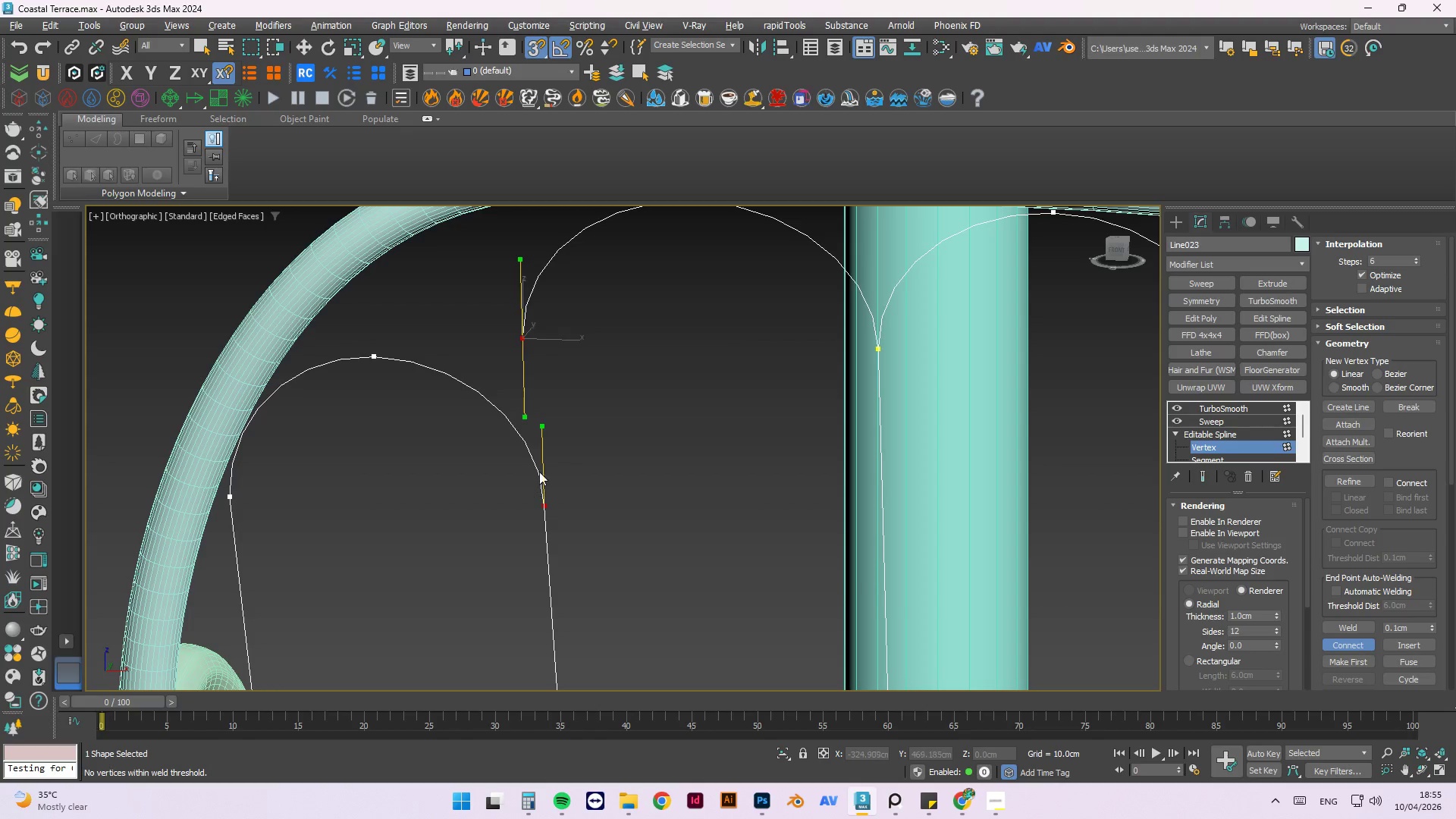 
right_click([570, 444])
 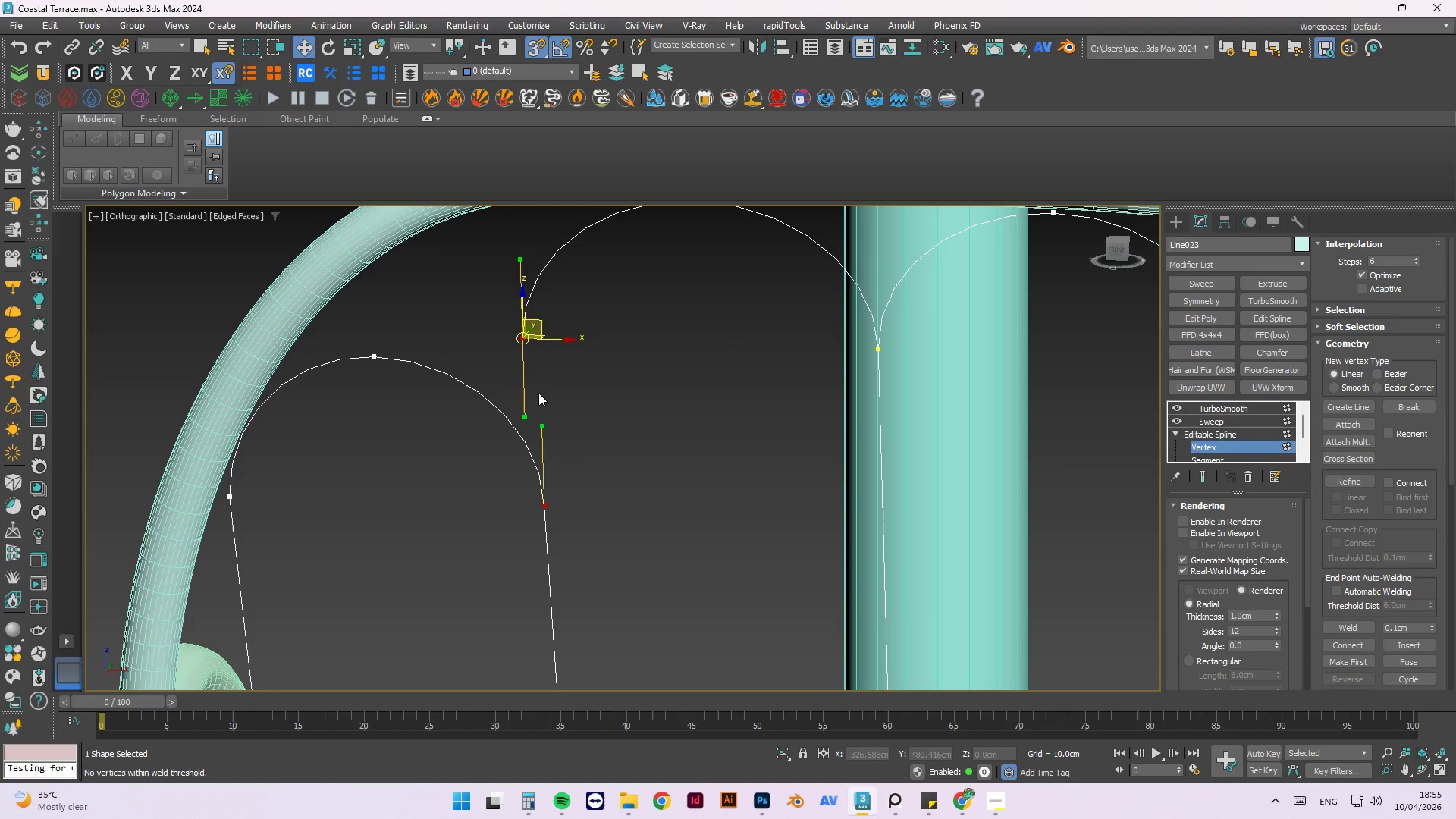 
right_click([538, 393])
 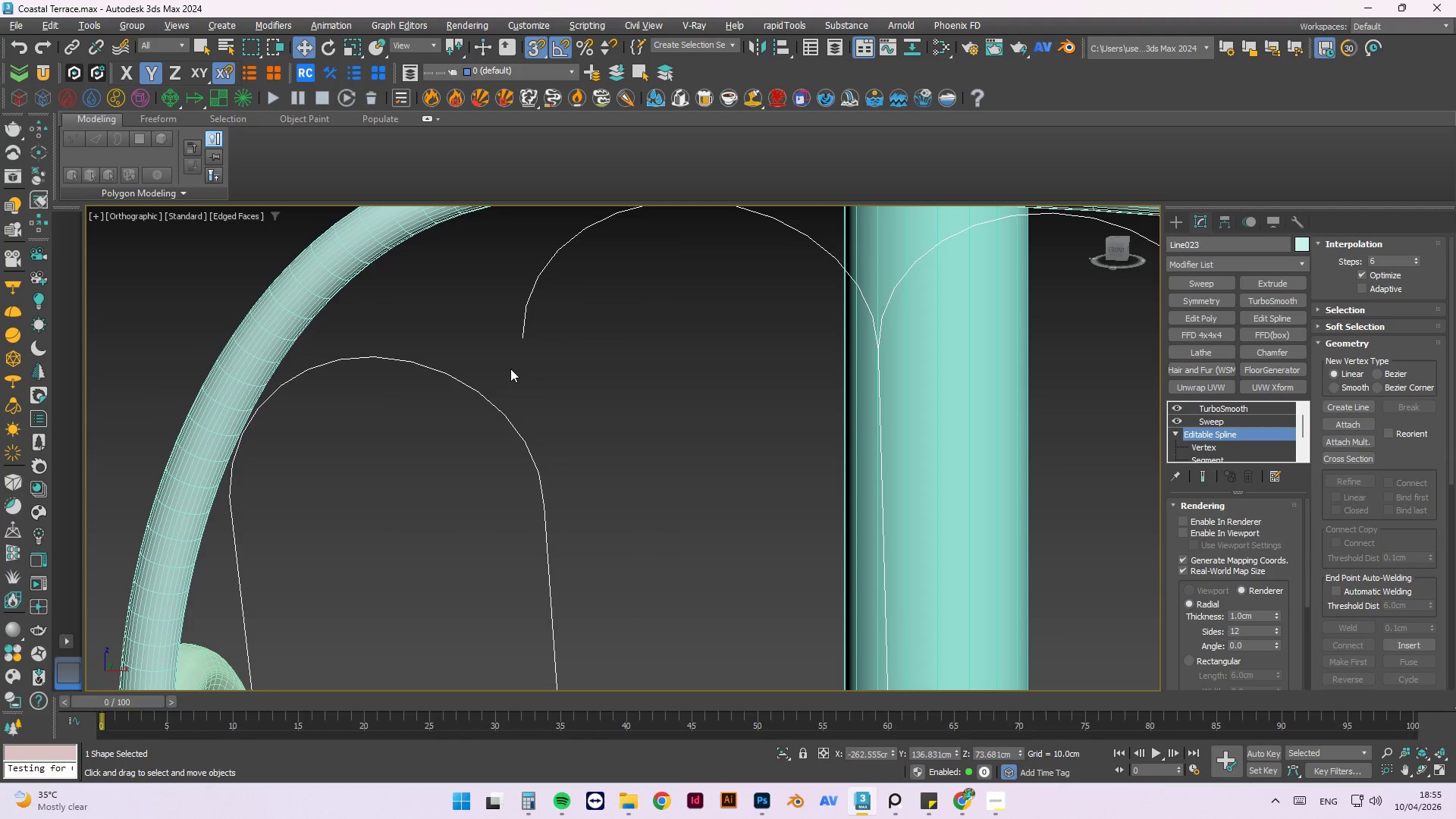 
double_click([630, 386])
 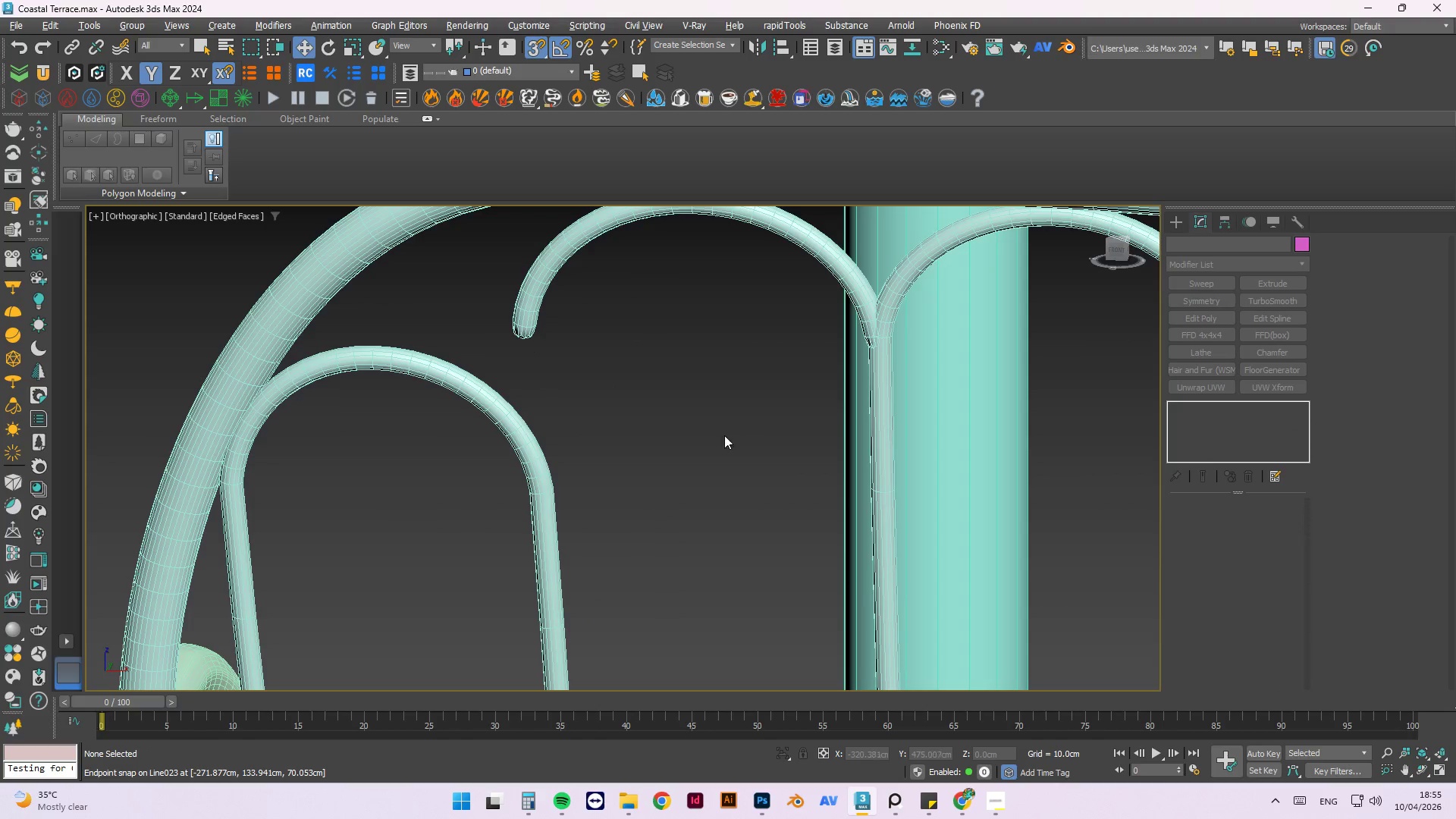 
scroll: coordinate [555, 346], scroll_direction: down, amount: 2.0
 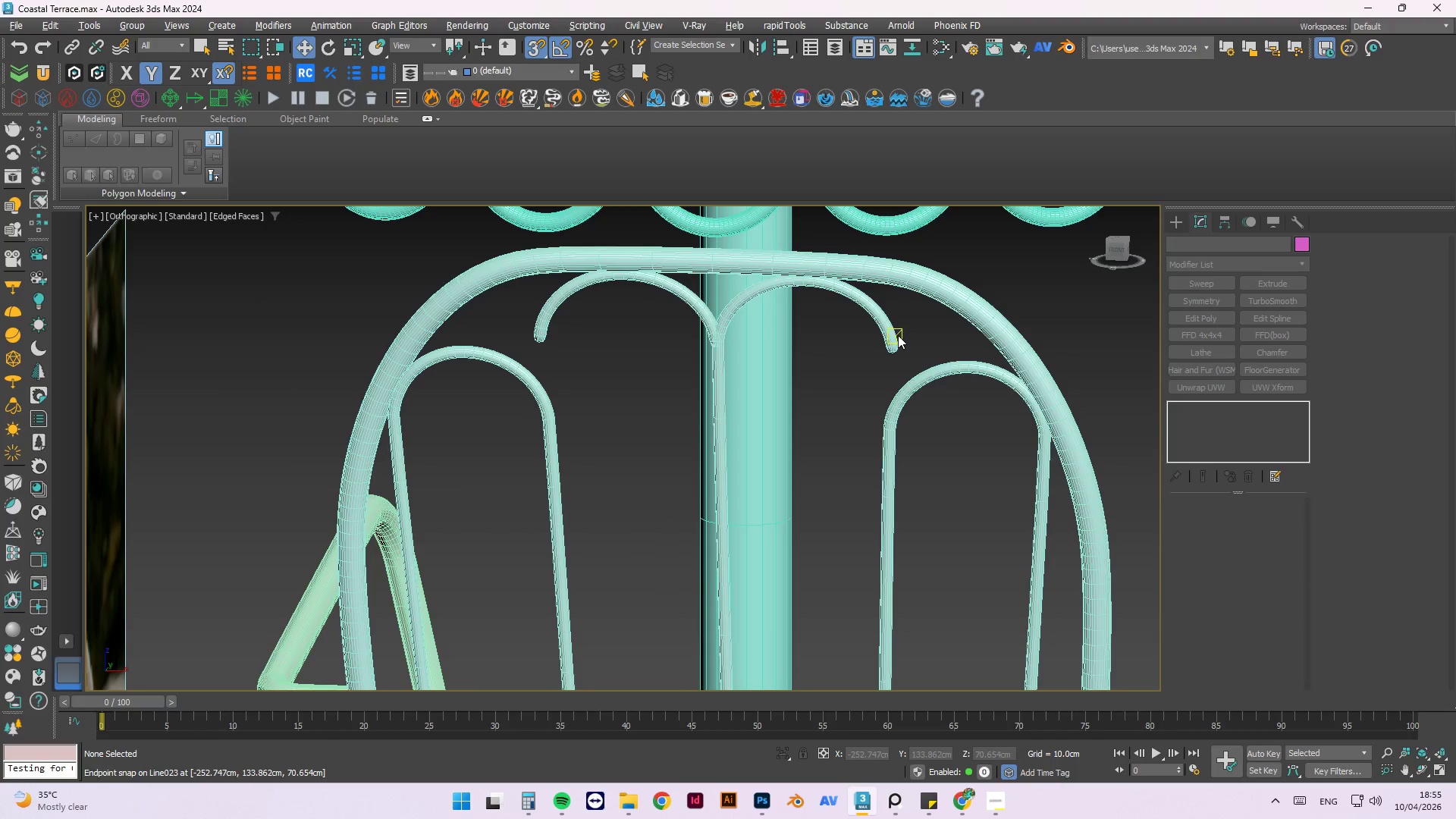 
double_click([893, 340])
 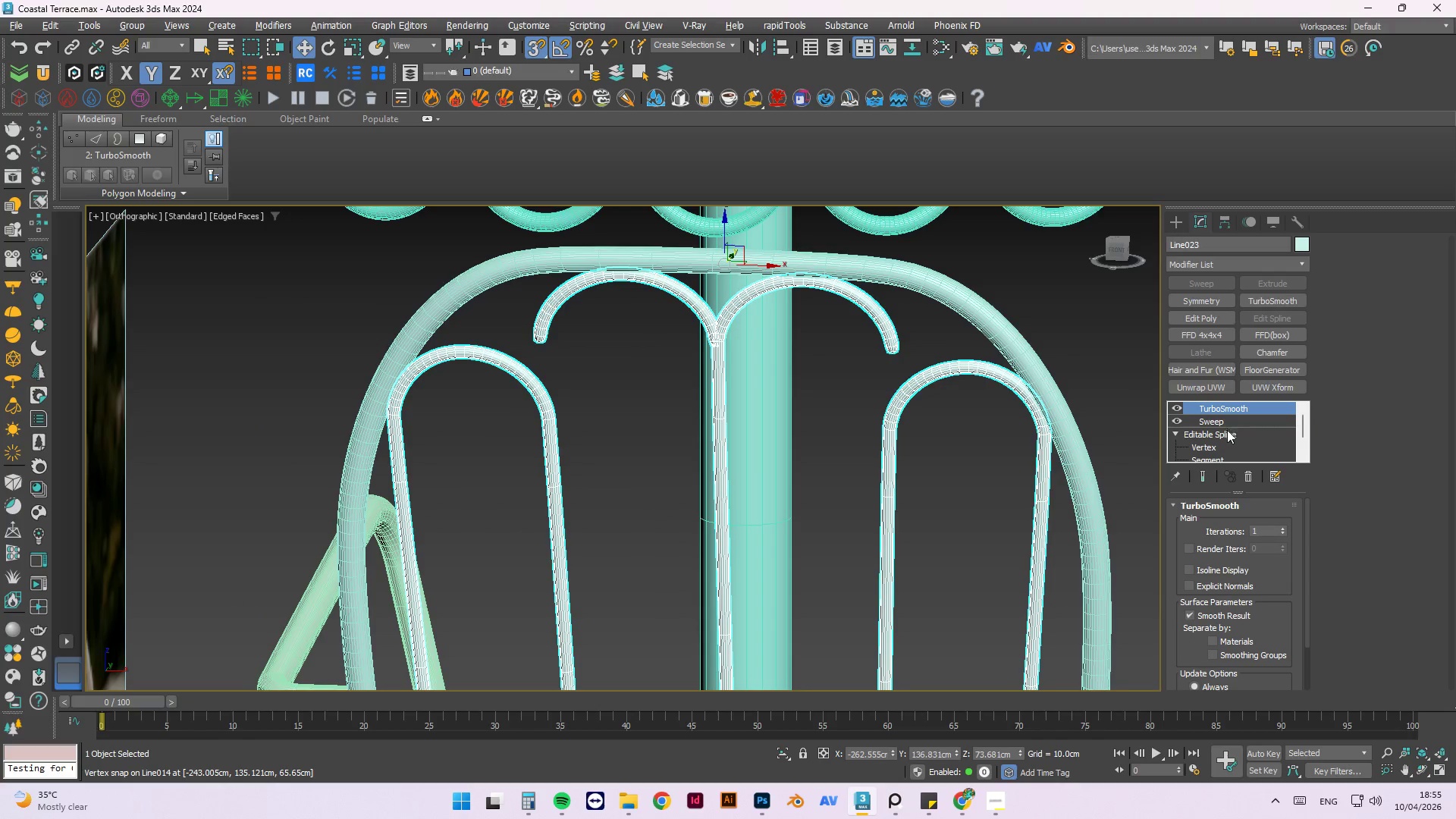 
left_click([1213, 449])
 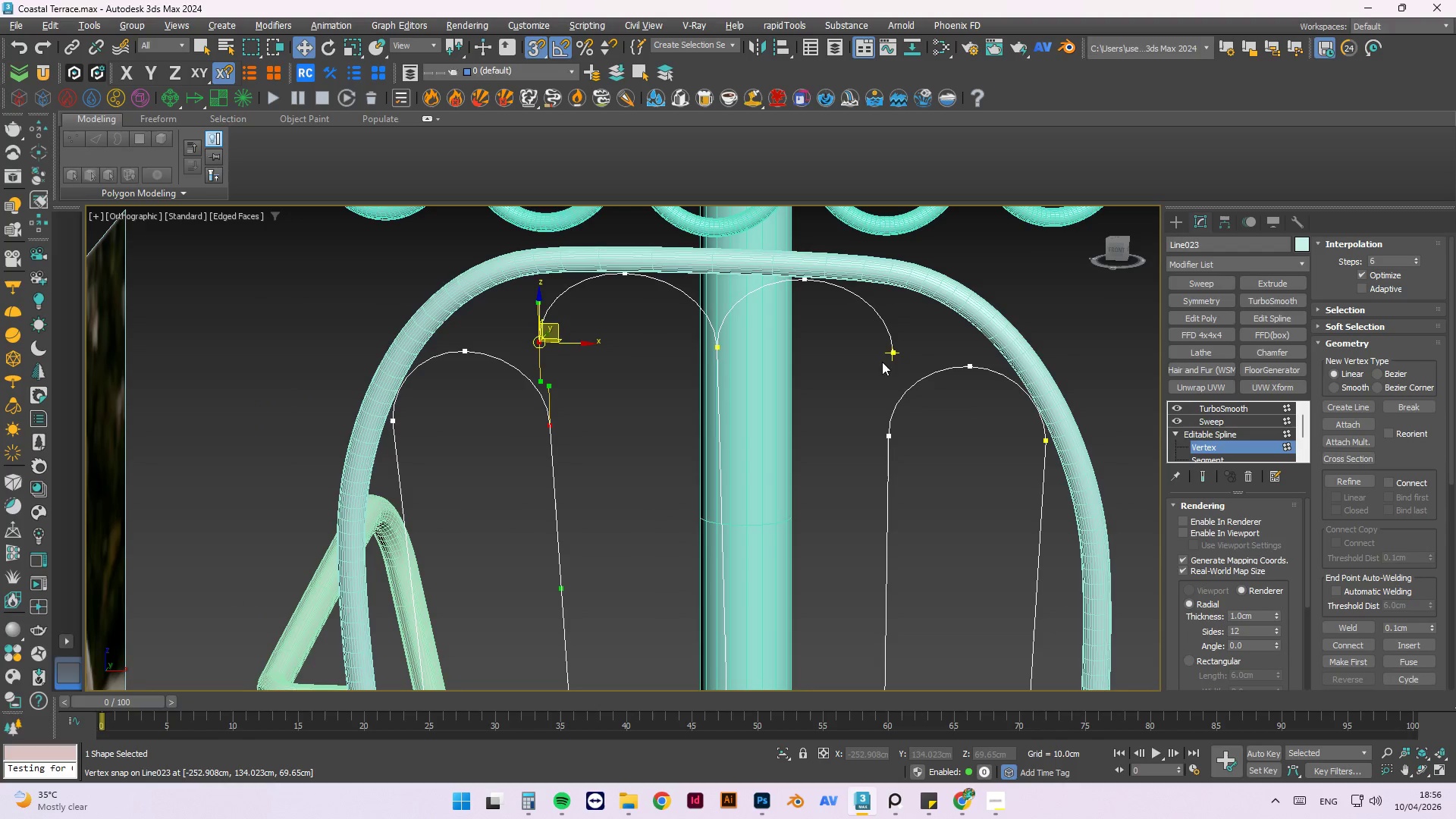 
left_click([890, 353])
 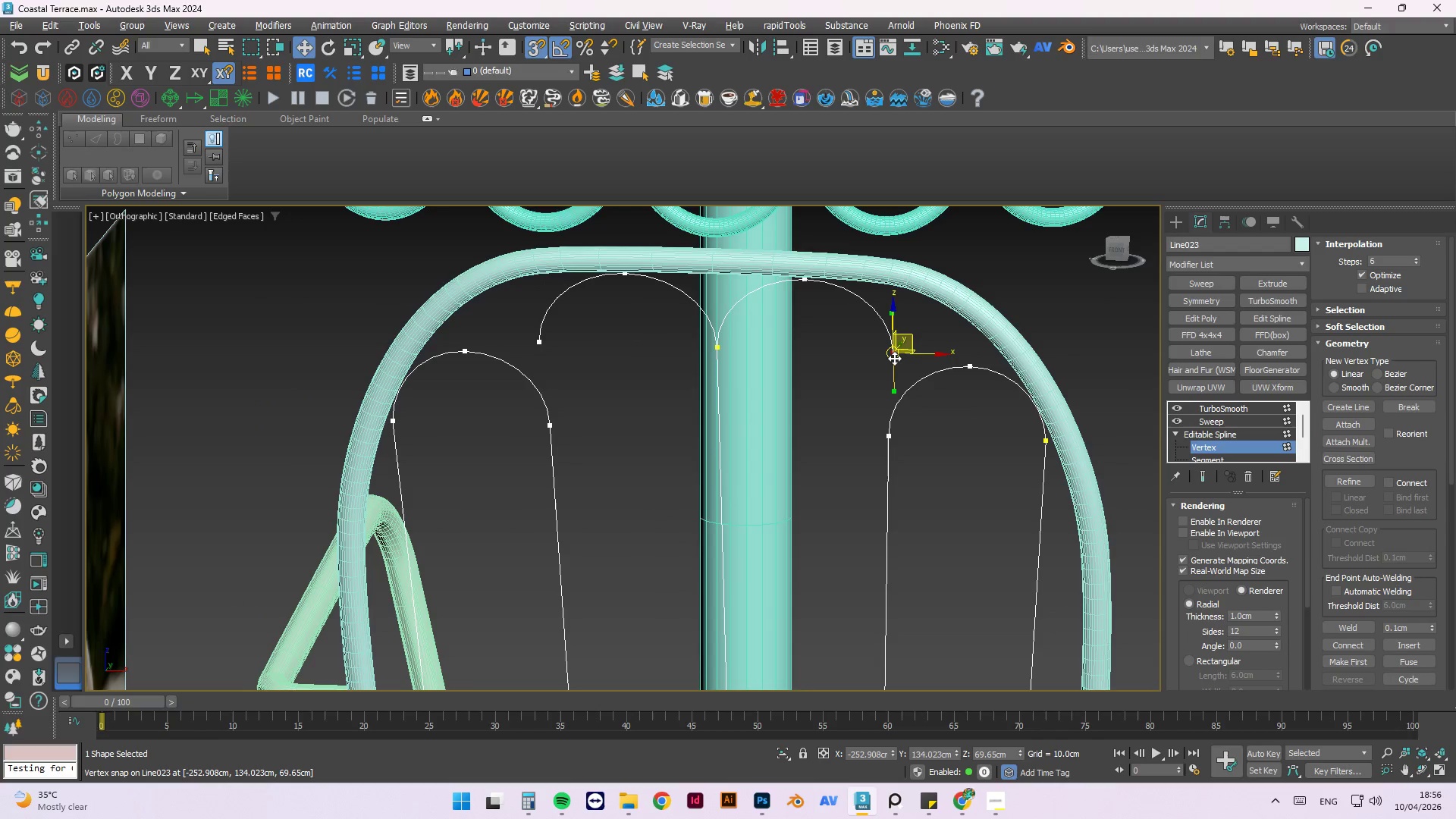 
left_click_drag(start_coordinate=[893, 356], to_coordinate=[892, 434])
 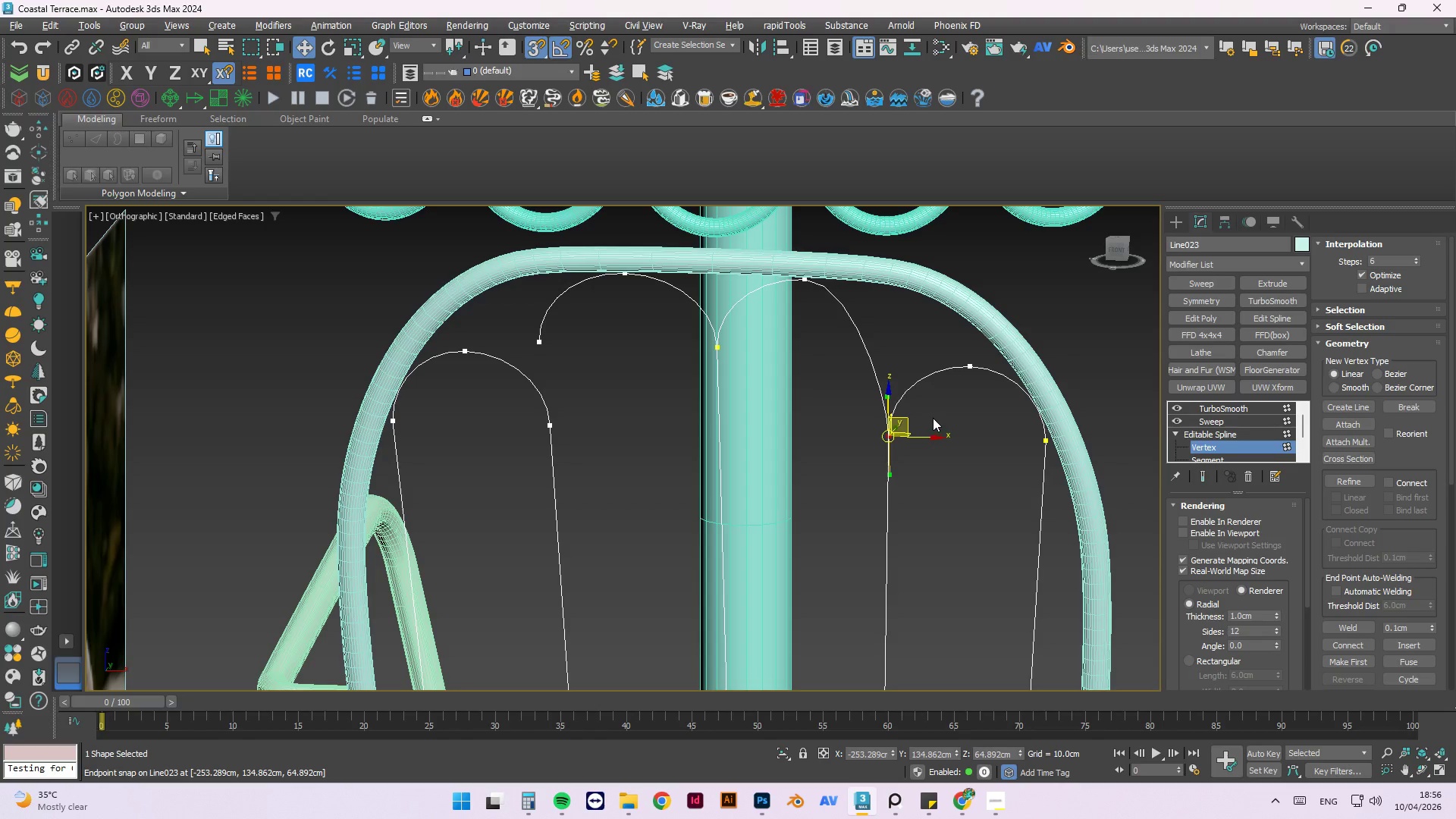 
key(Control+Z)
 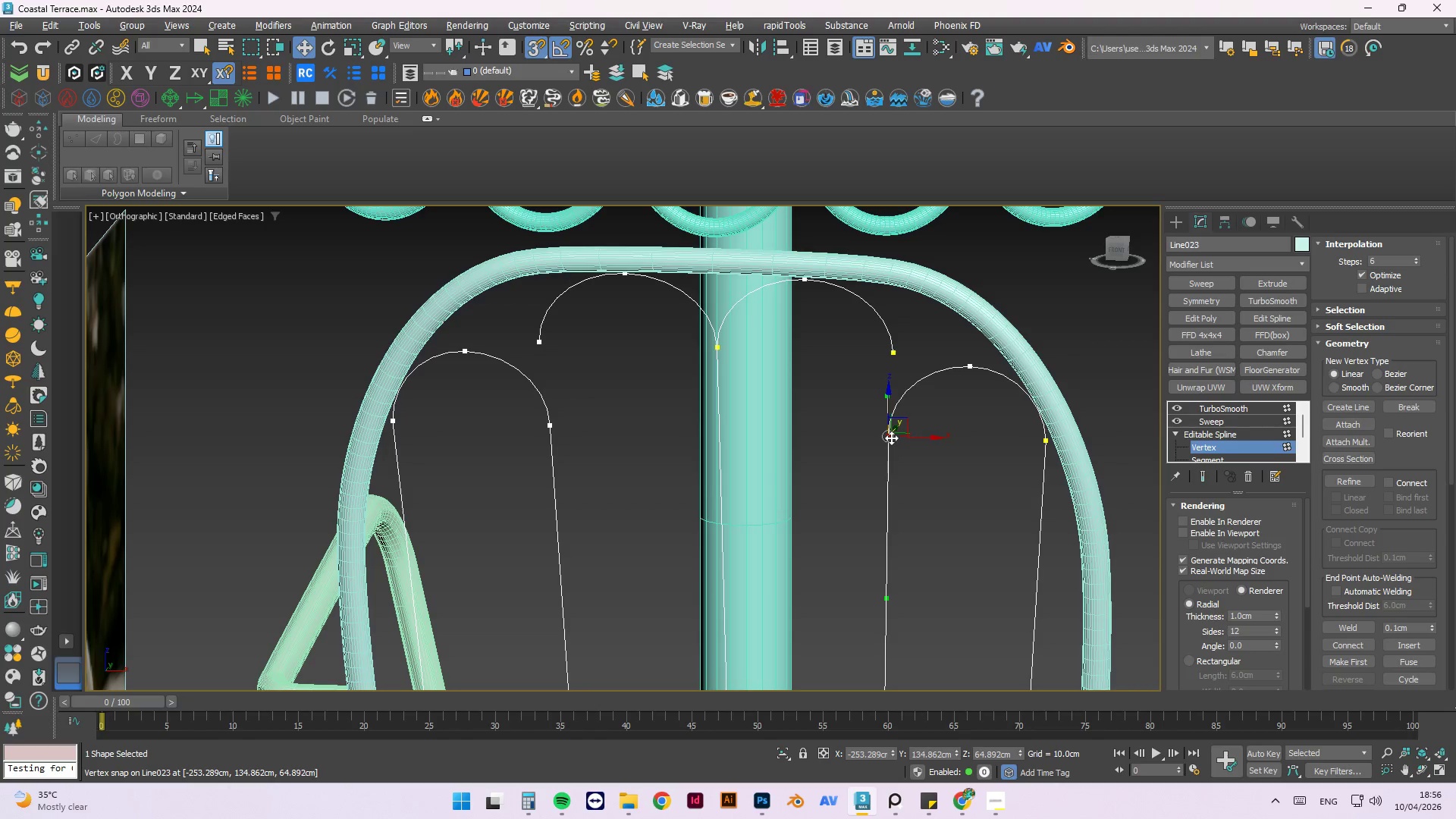 
left_click([1356, 644])
 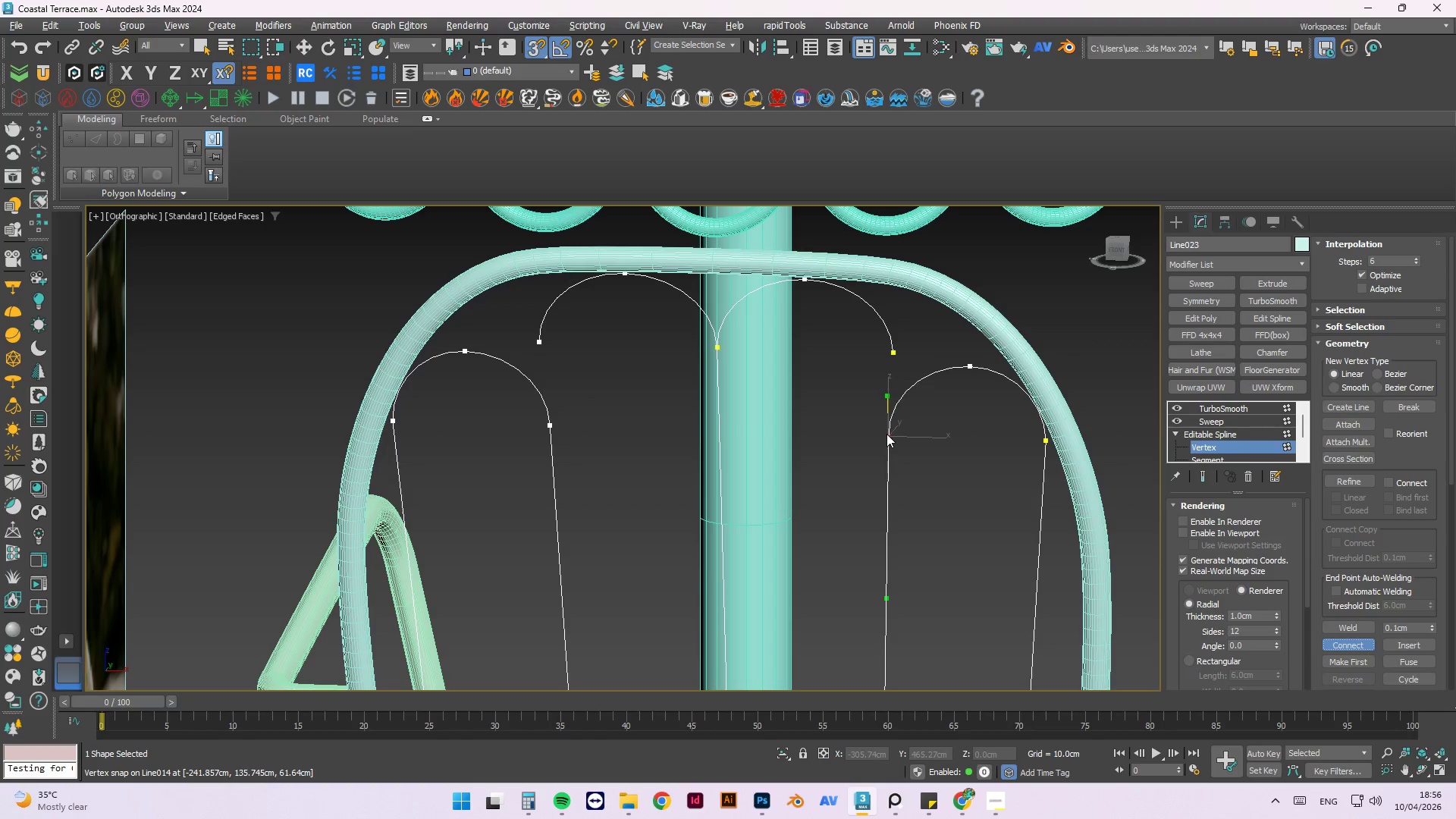 
left_click([887, 353])
 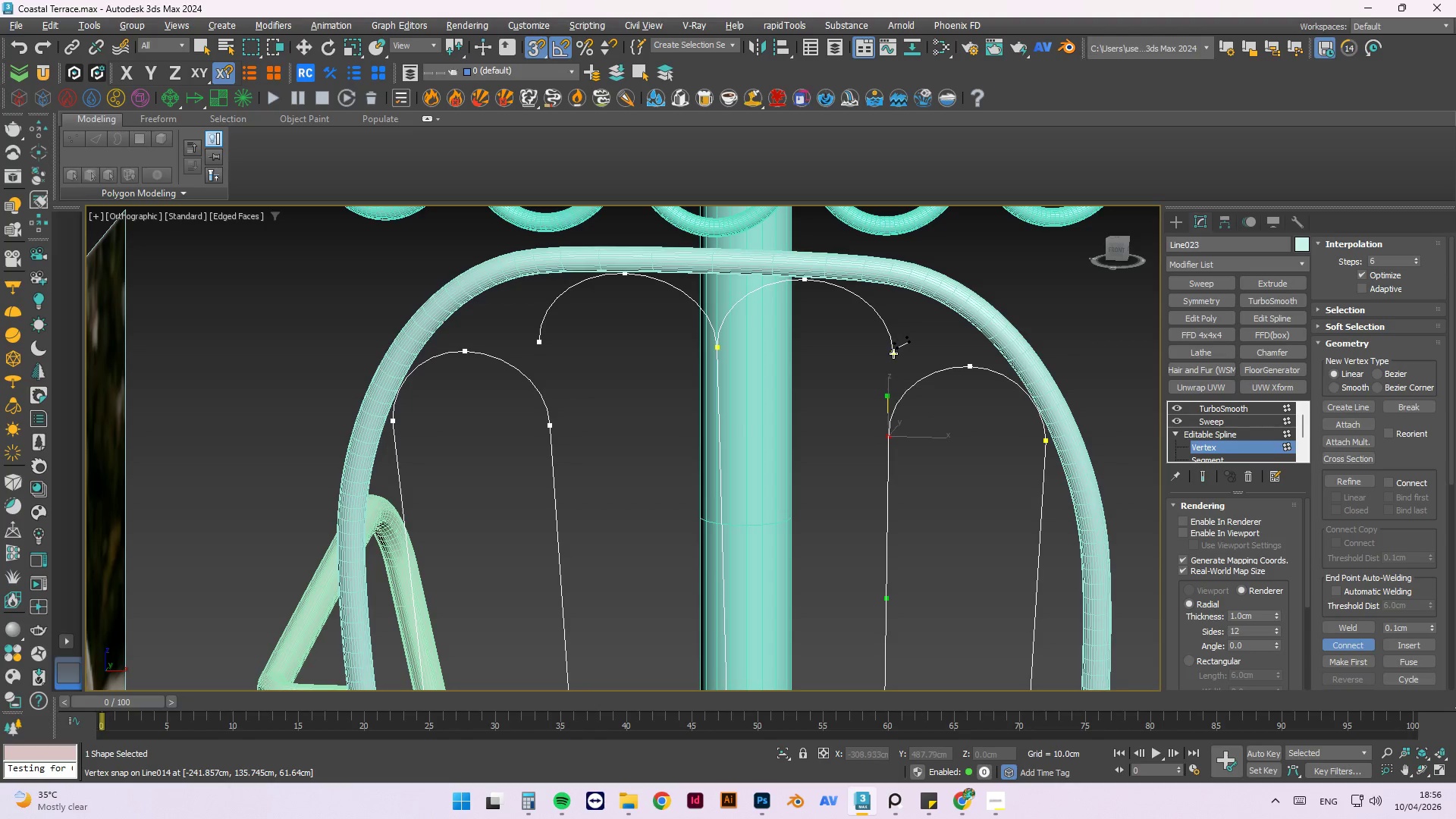 
left_click_drag(start_coordinate=[893, 353], to_coordinate=[887, 434])
 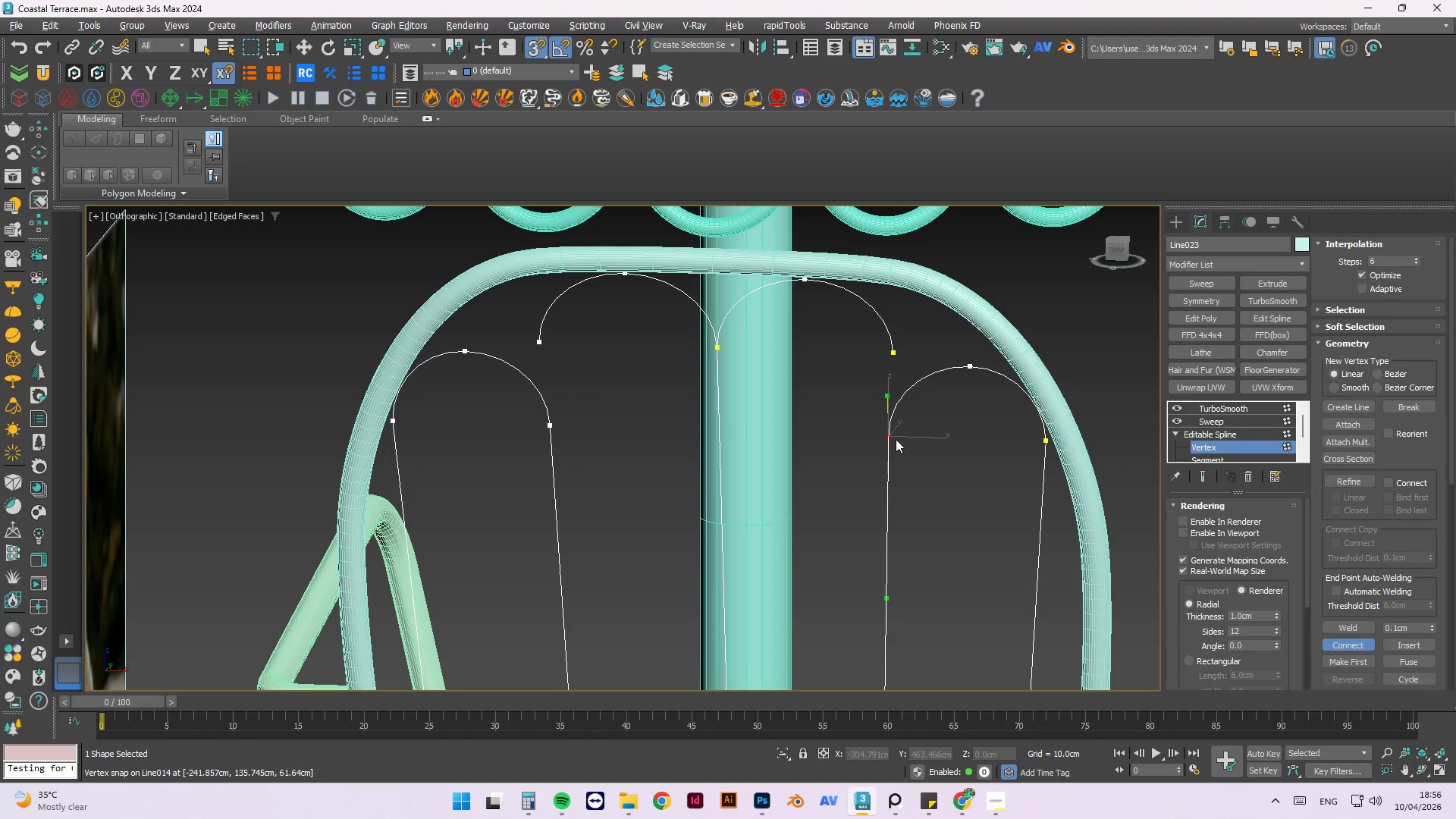 
left_click_drag(start_coordinate=[892, 436], to_coordinate=[894, 347])
 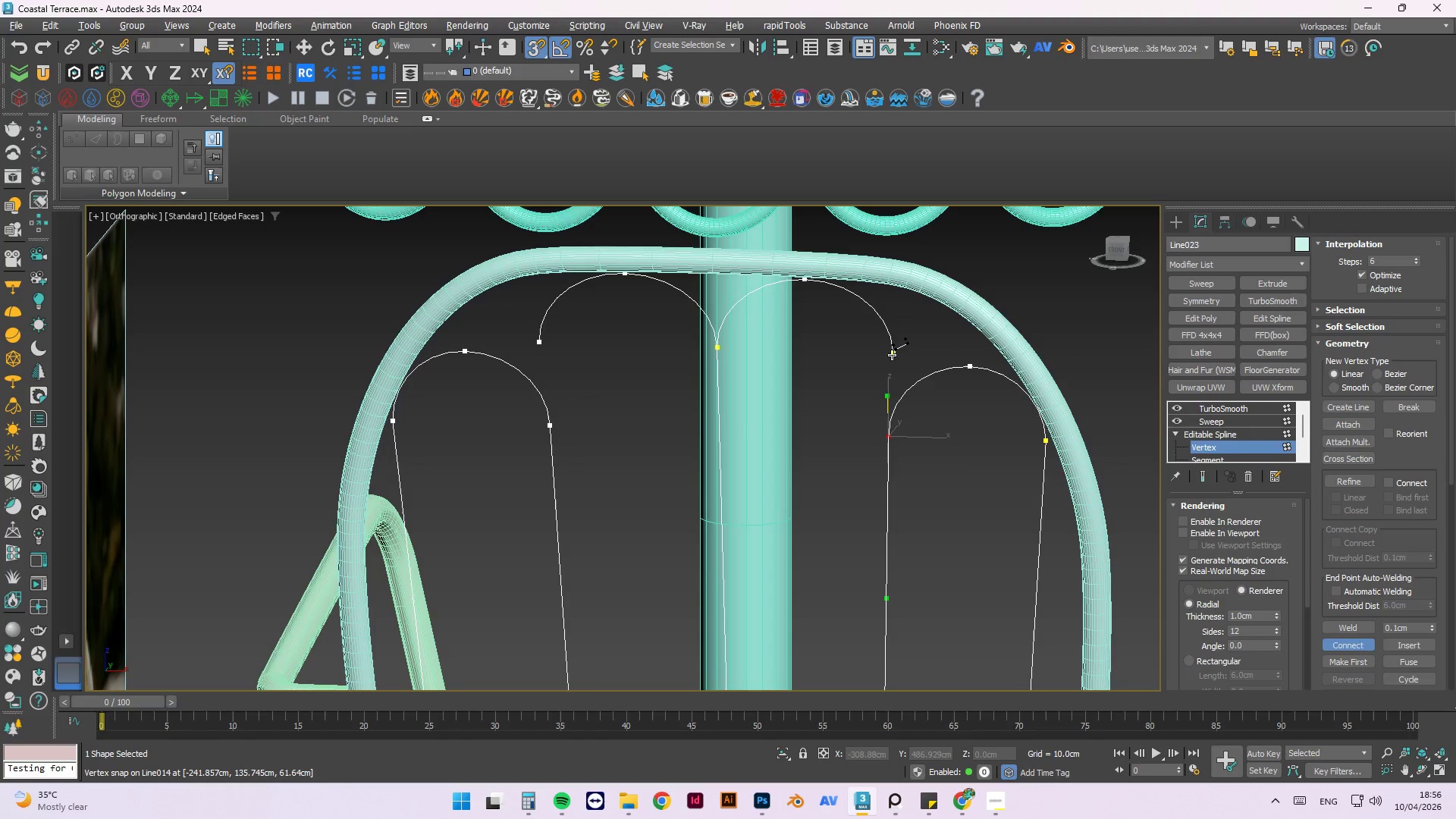 
left_click_drag(start_coordinate=[892, 353], to_coordinate=[893, 475])
 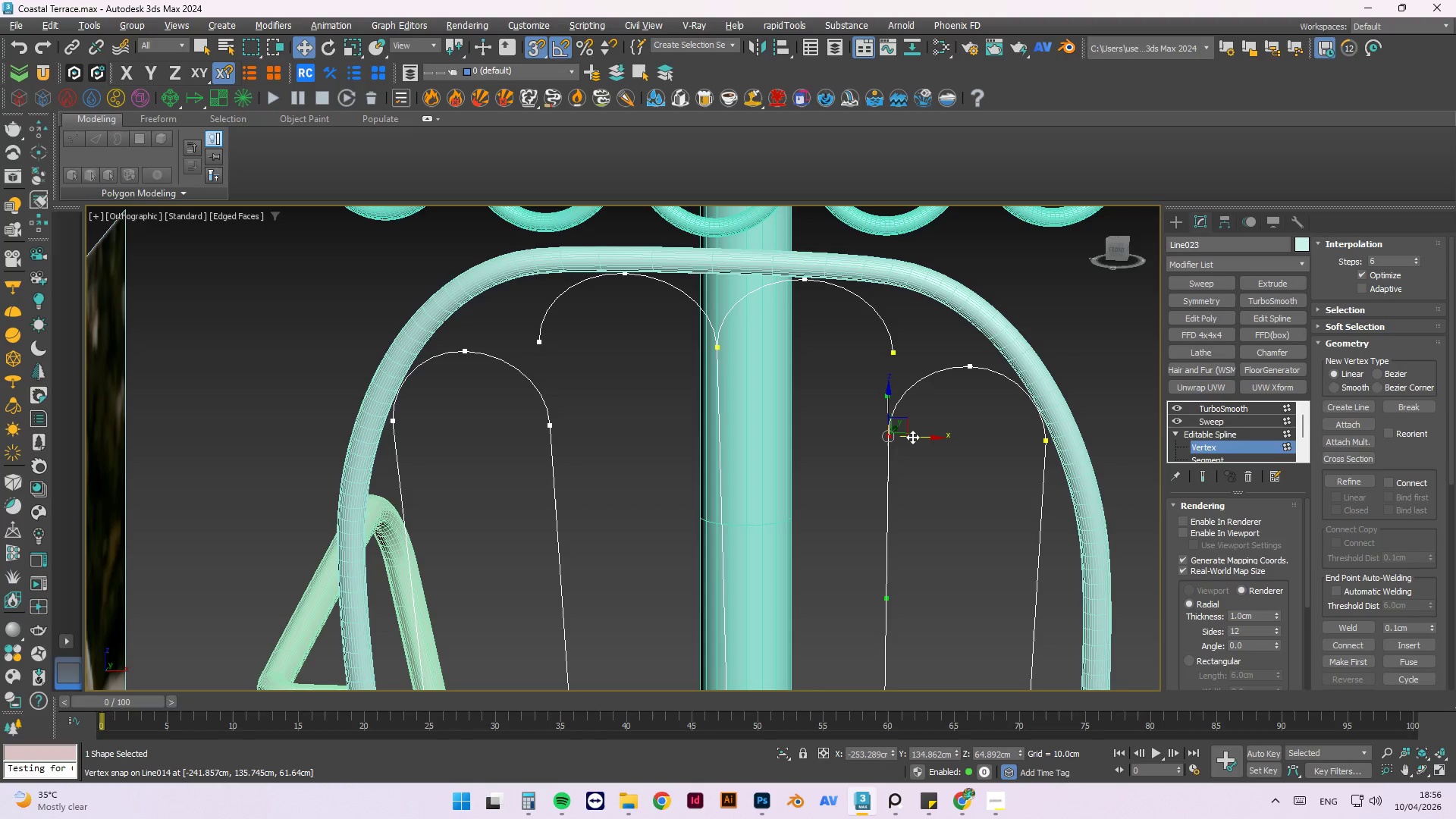 
right_click([952, 425])
 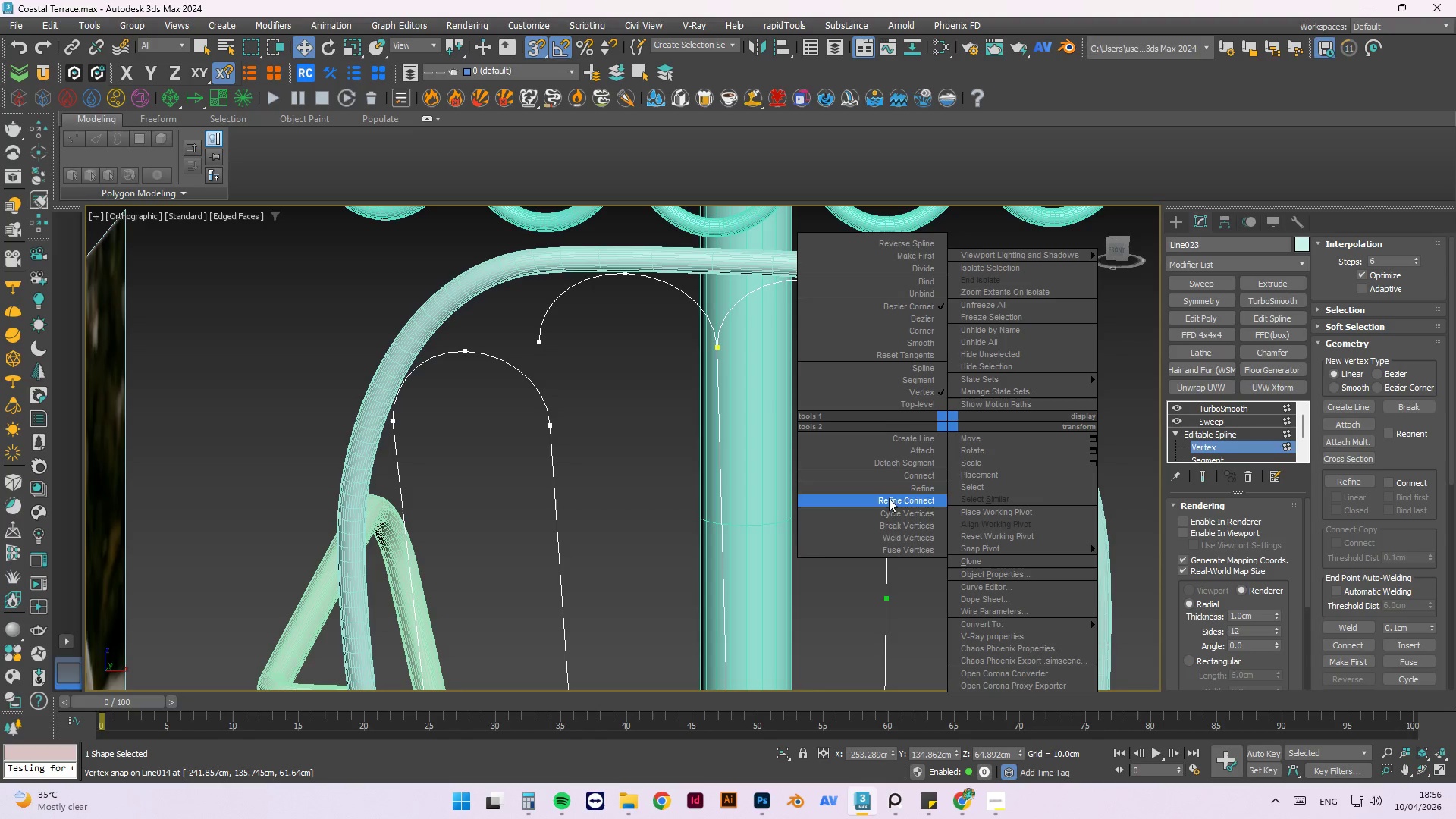 
left_click([935, 611])
 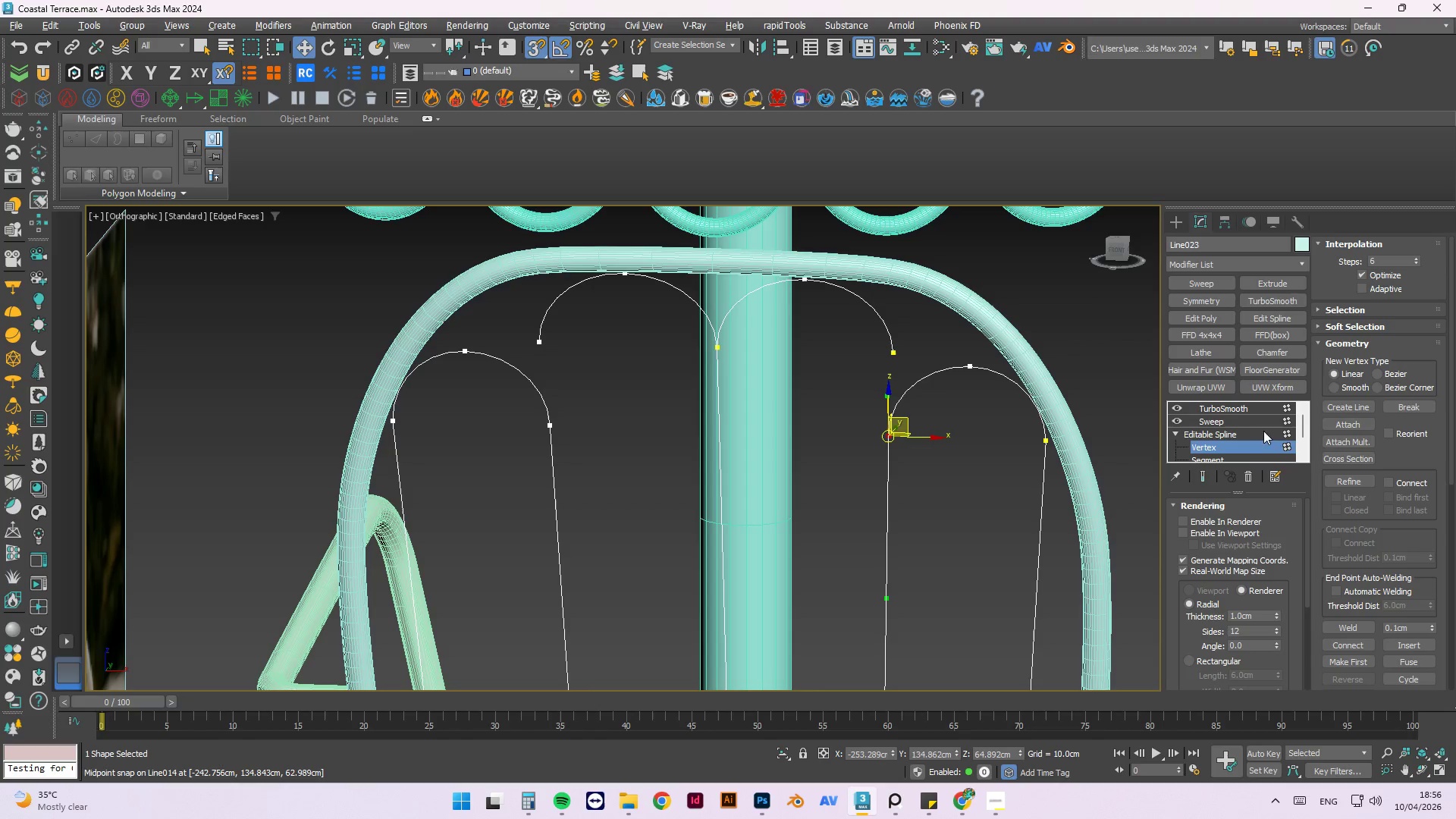 
left_click([1256, 435])
 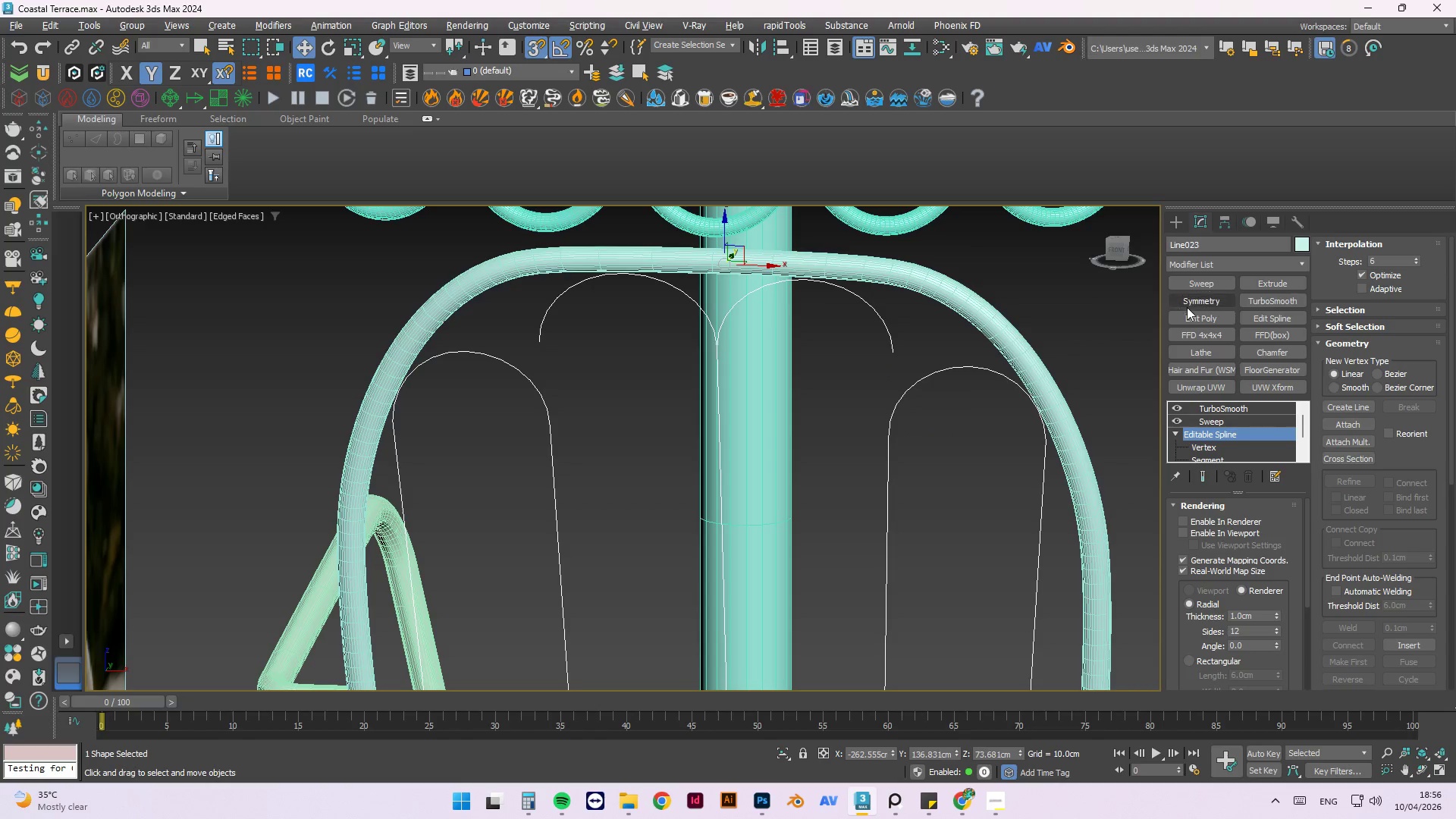 
left_click([1260, 325])
 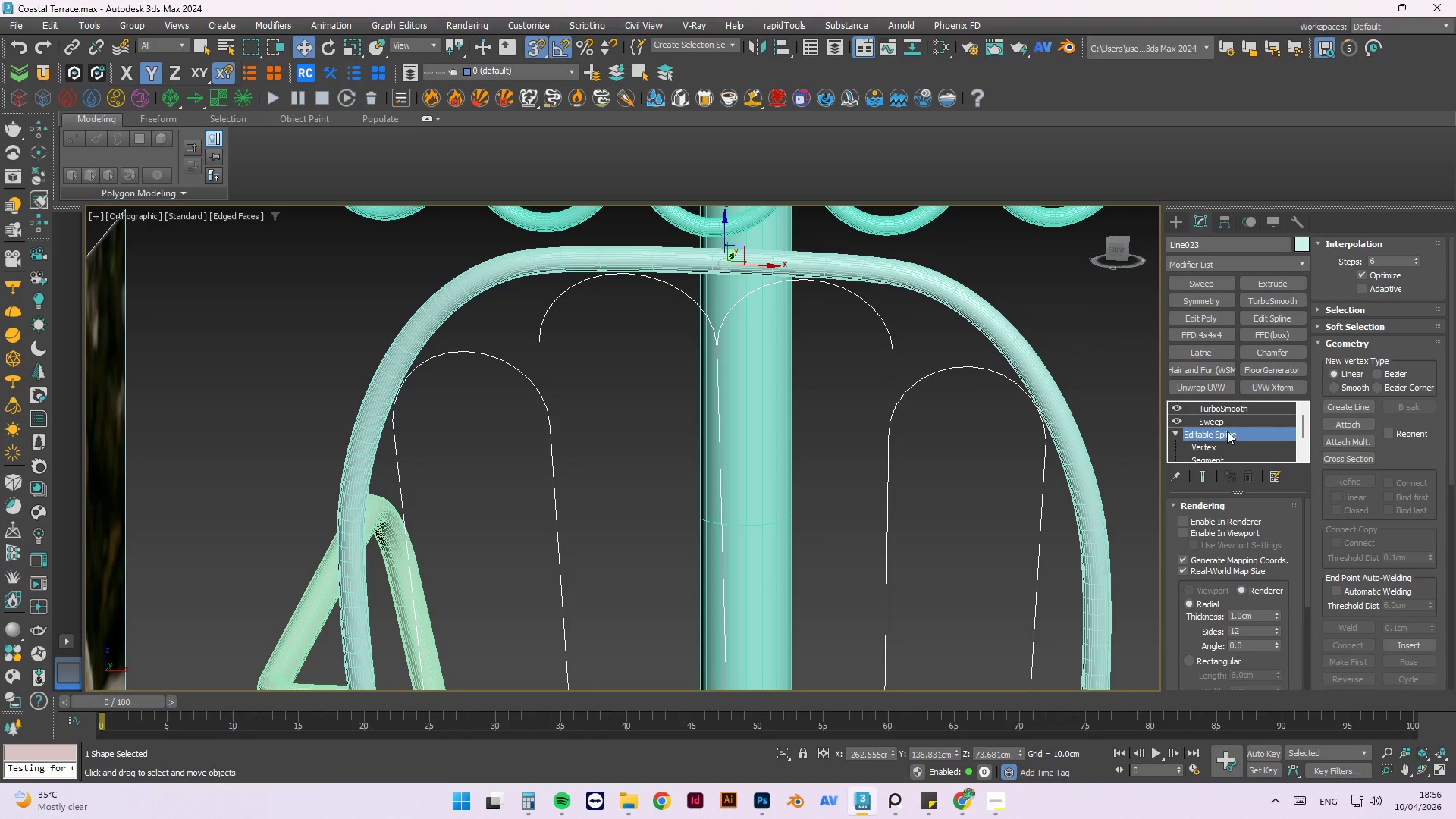 
scroll: coordinate [1236, 433], scroll_direction: down, amount: 1.0
 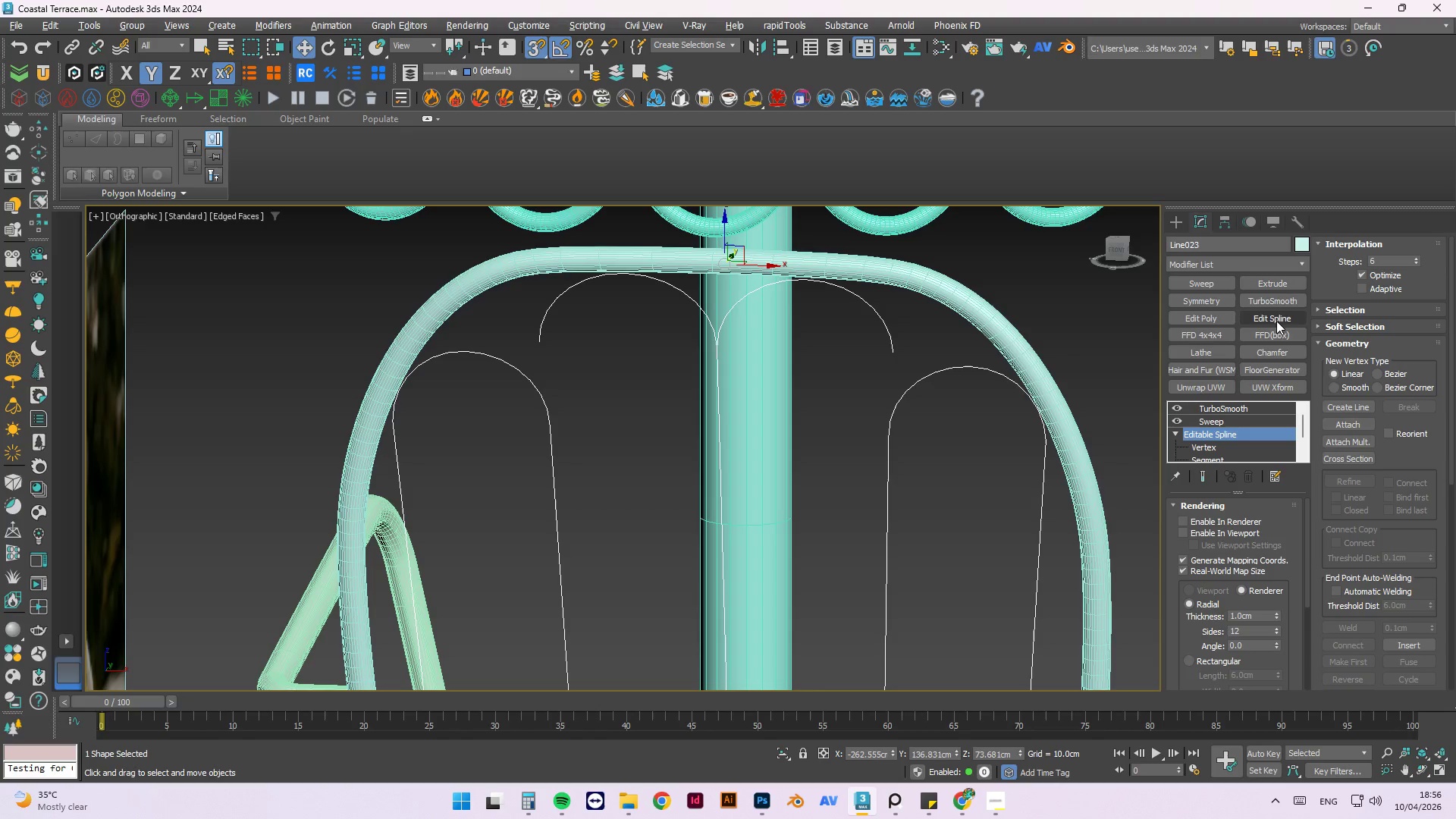 
left_click([1276, 318])
 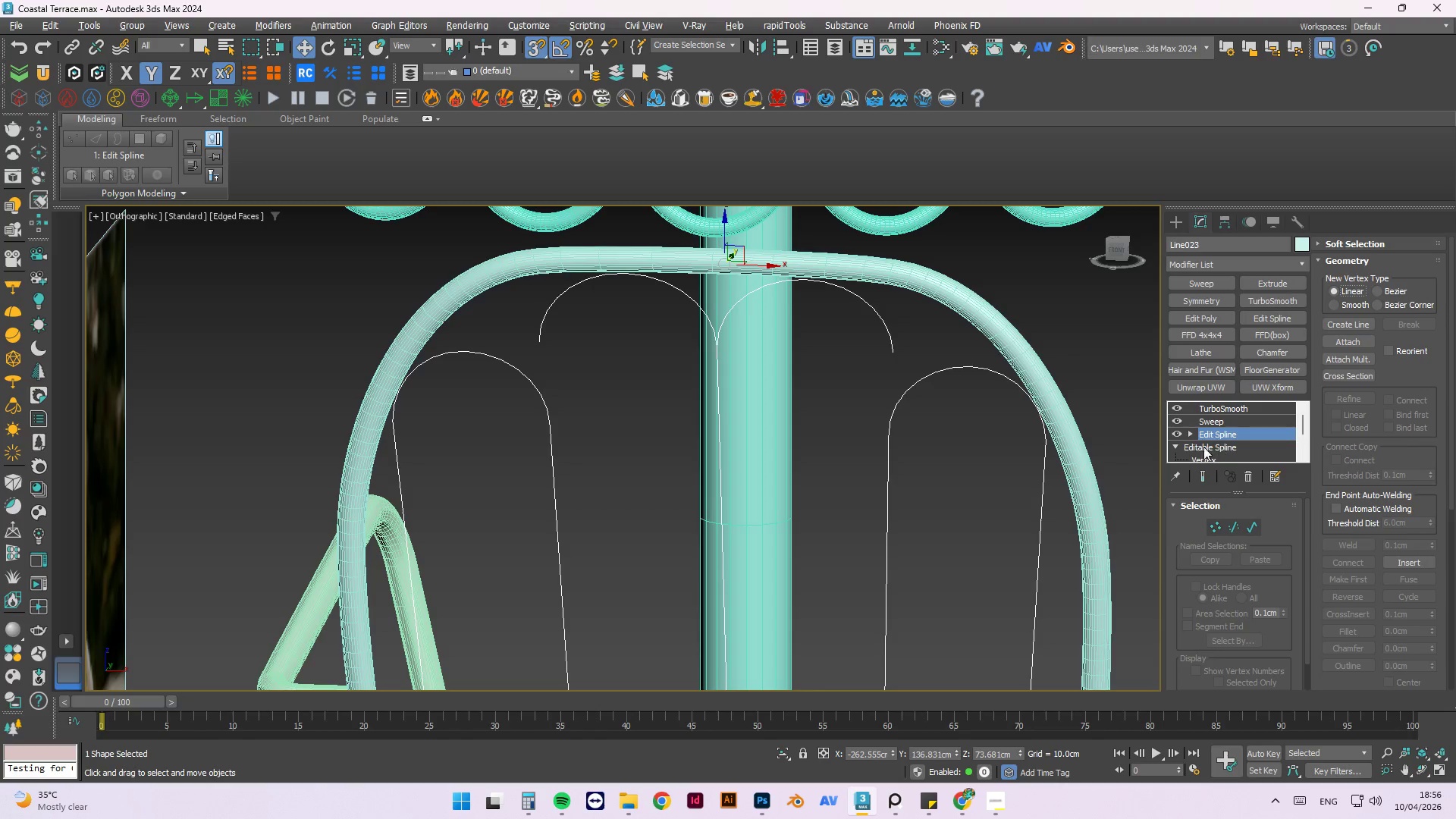 
left_click([1170, 443])
 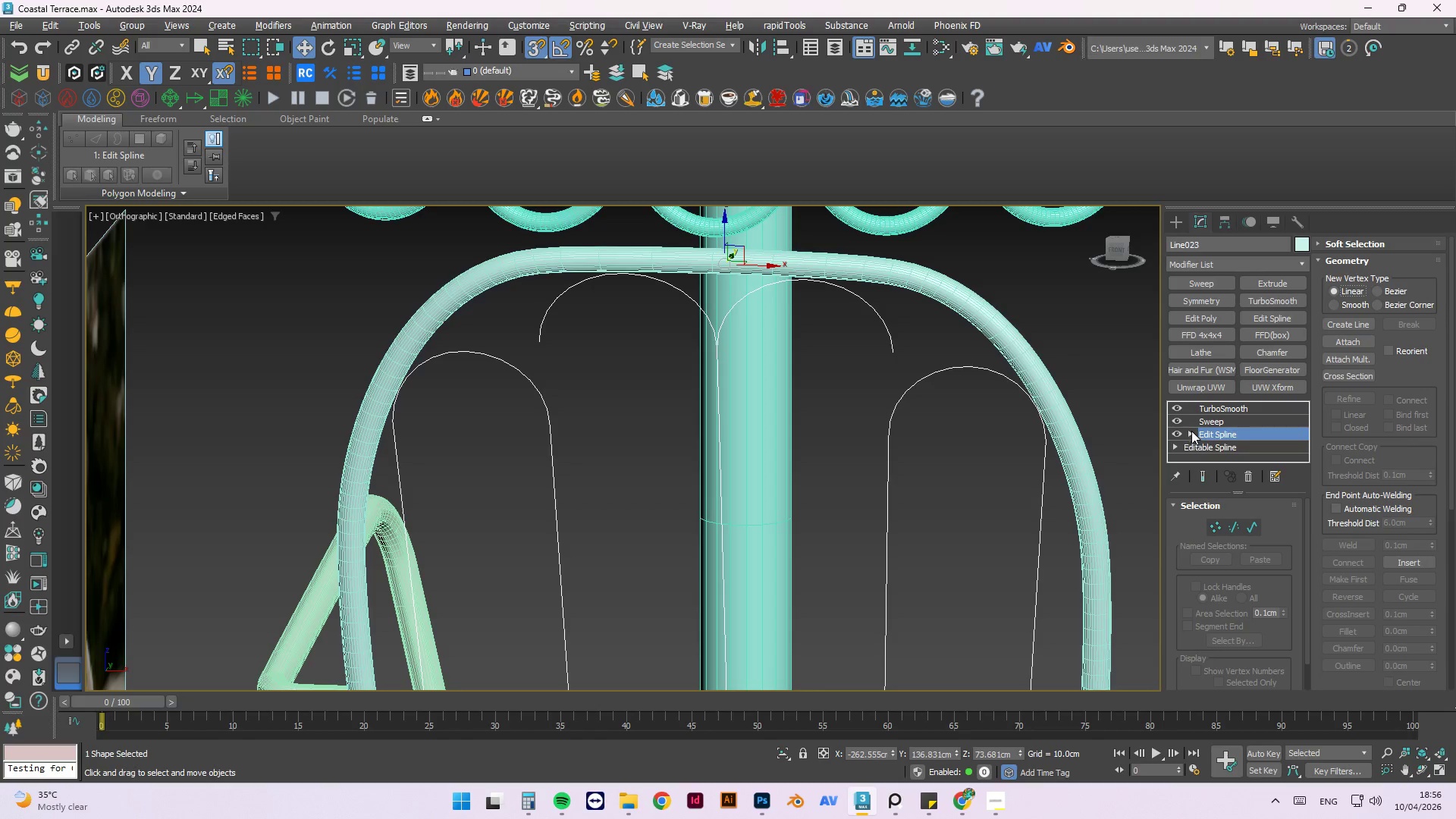 
left_click([1191, 431])
 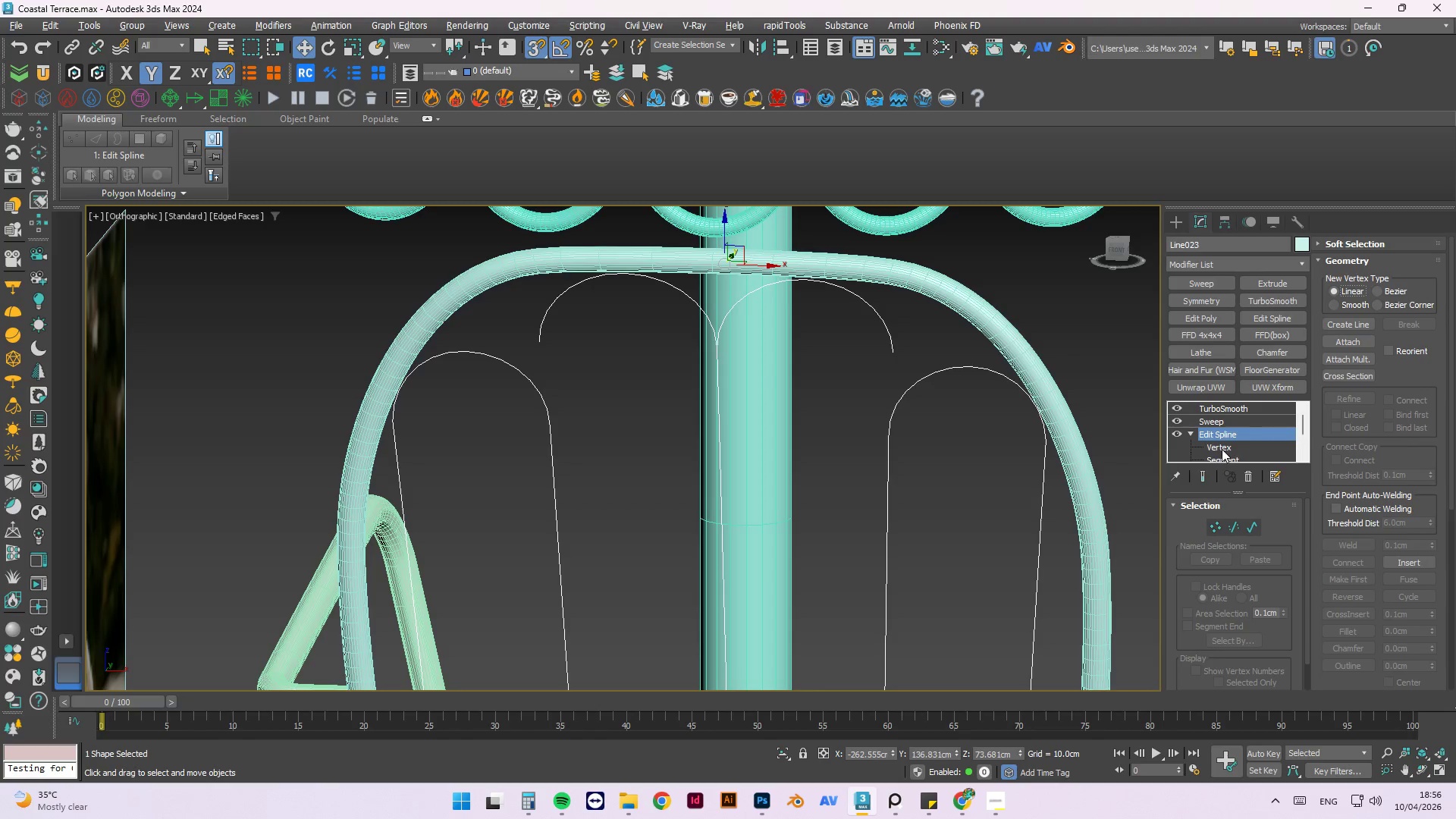 
left_click([1222, 449])
 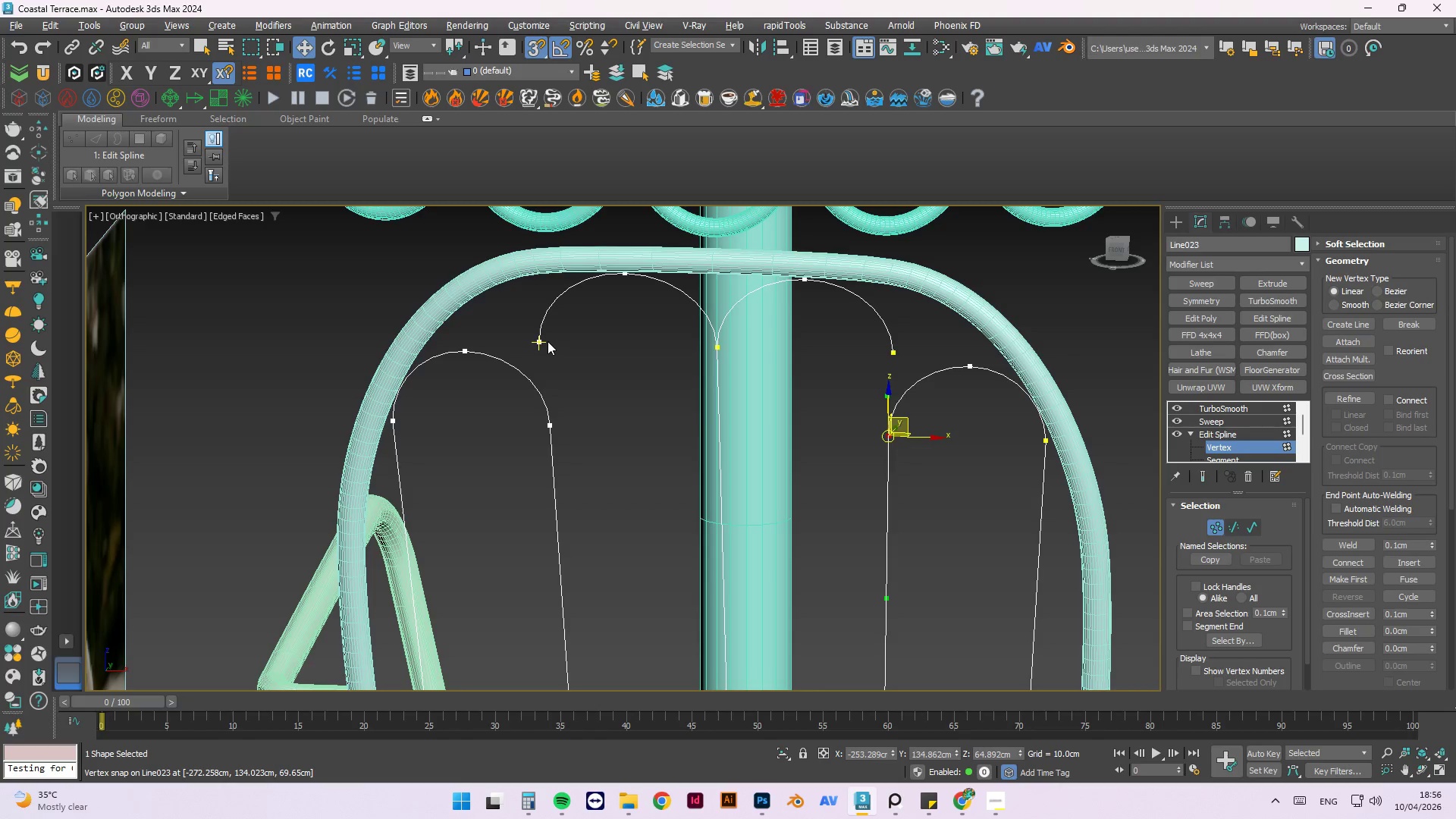 
double_click([538, 343])
 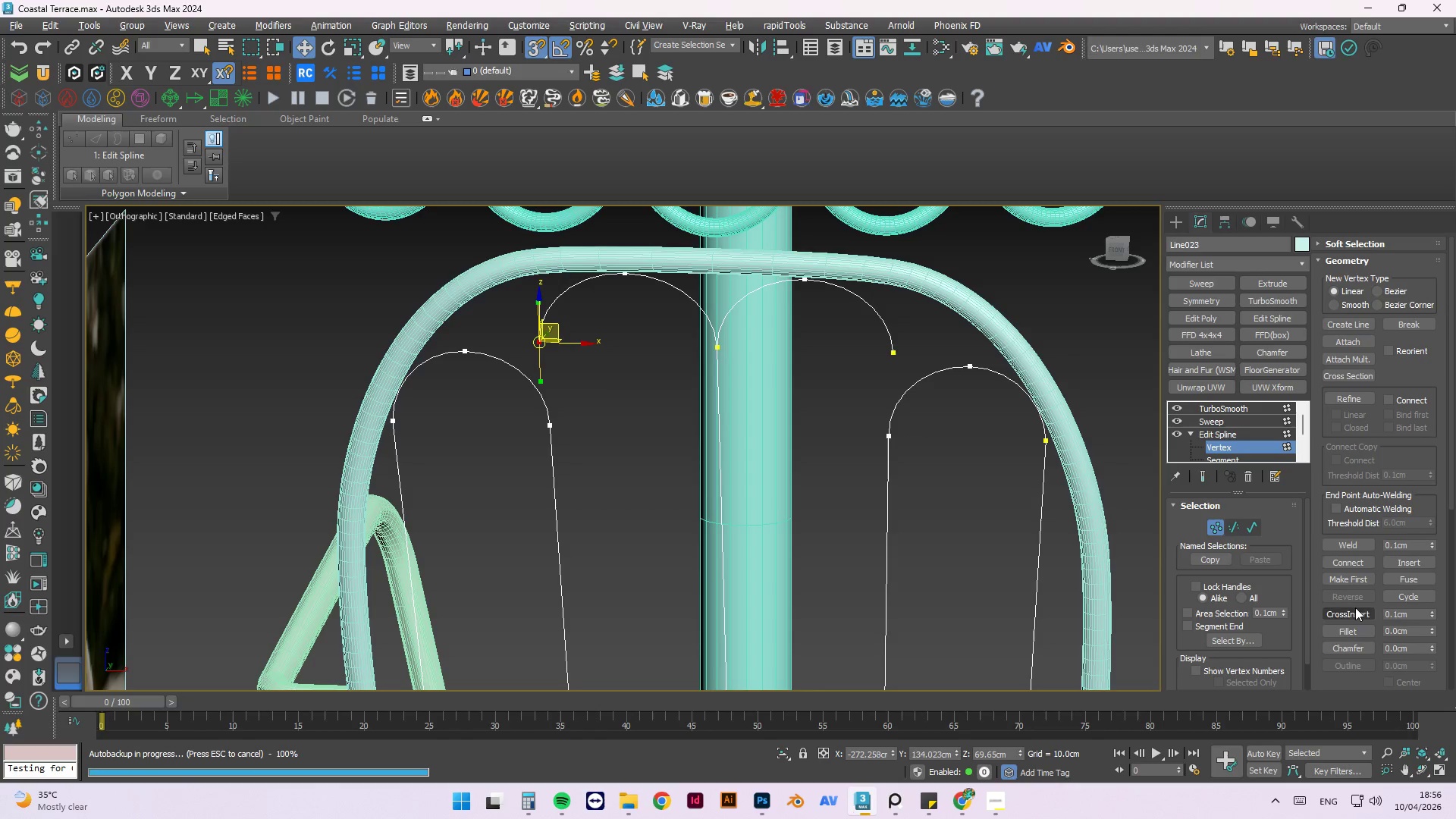 
left_click([1347, 563])
 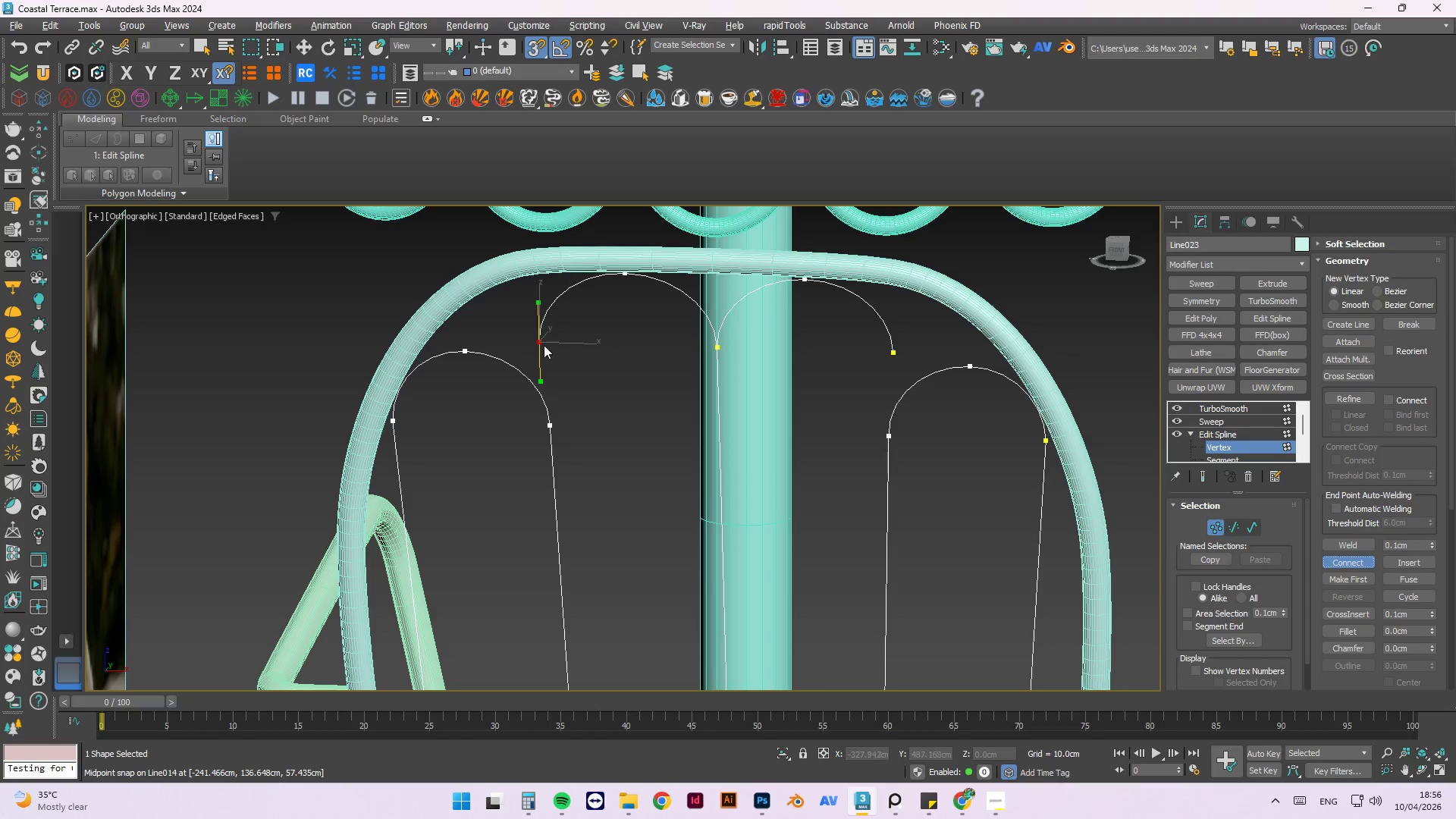 
left_click_drag(start_coordinate=[537, 340], to_coordinate=[551, 427])
 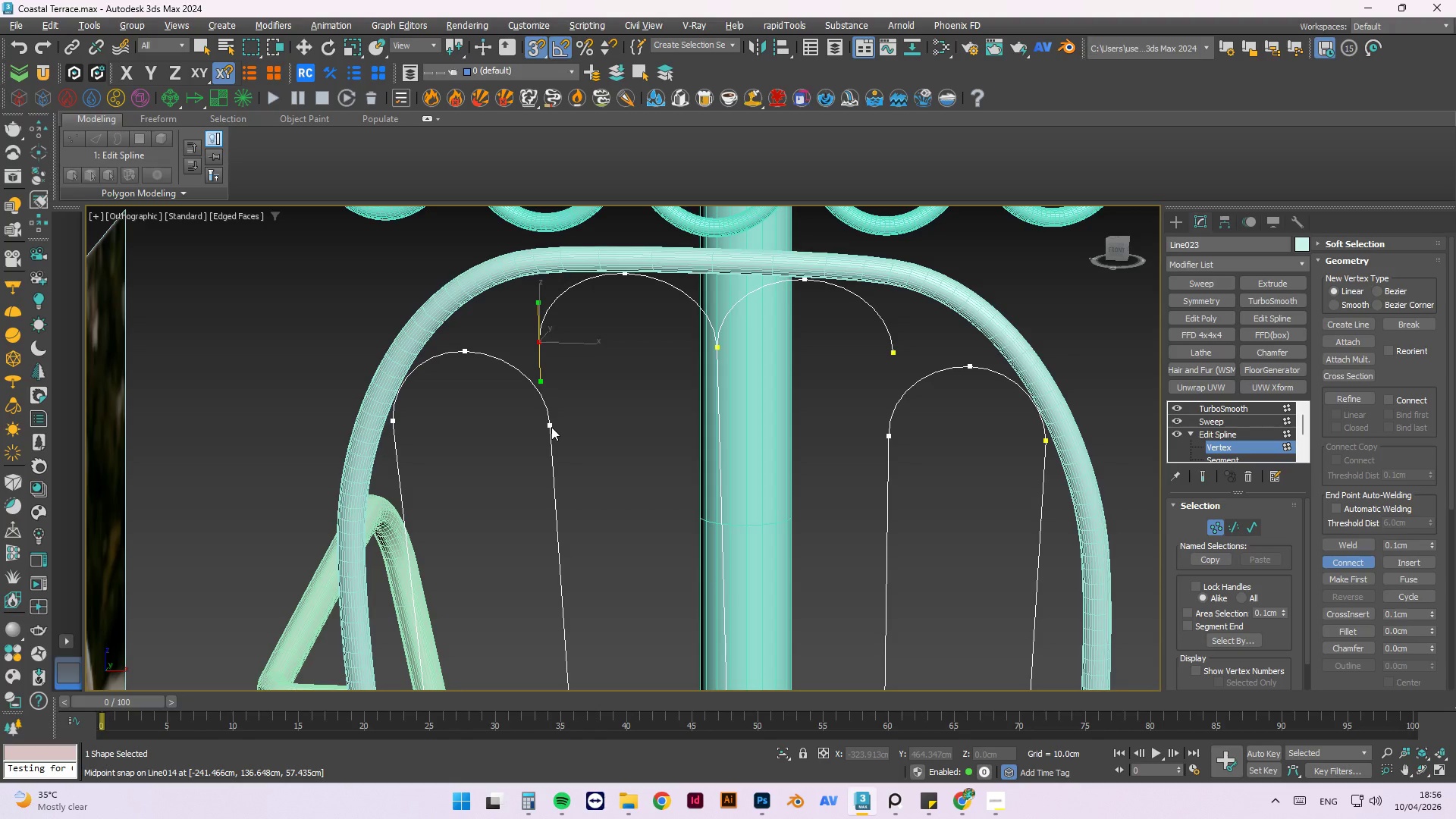 
left_click_drag(start_coordinate=[551, 427], to_coordinate=[564, 354])
 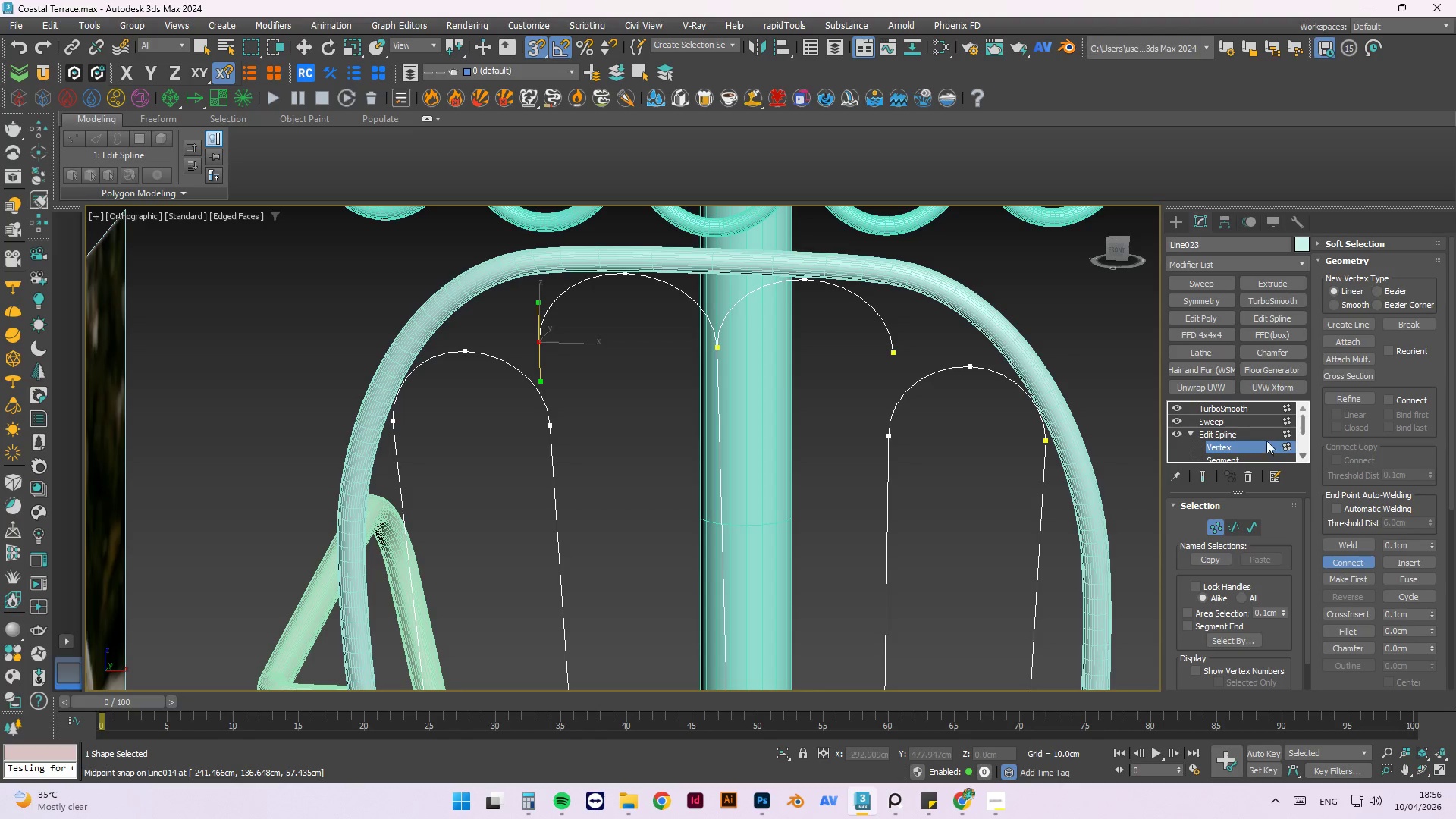 
left_click([1295, 434])
 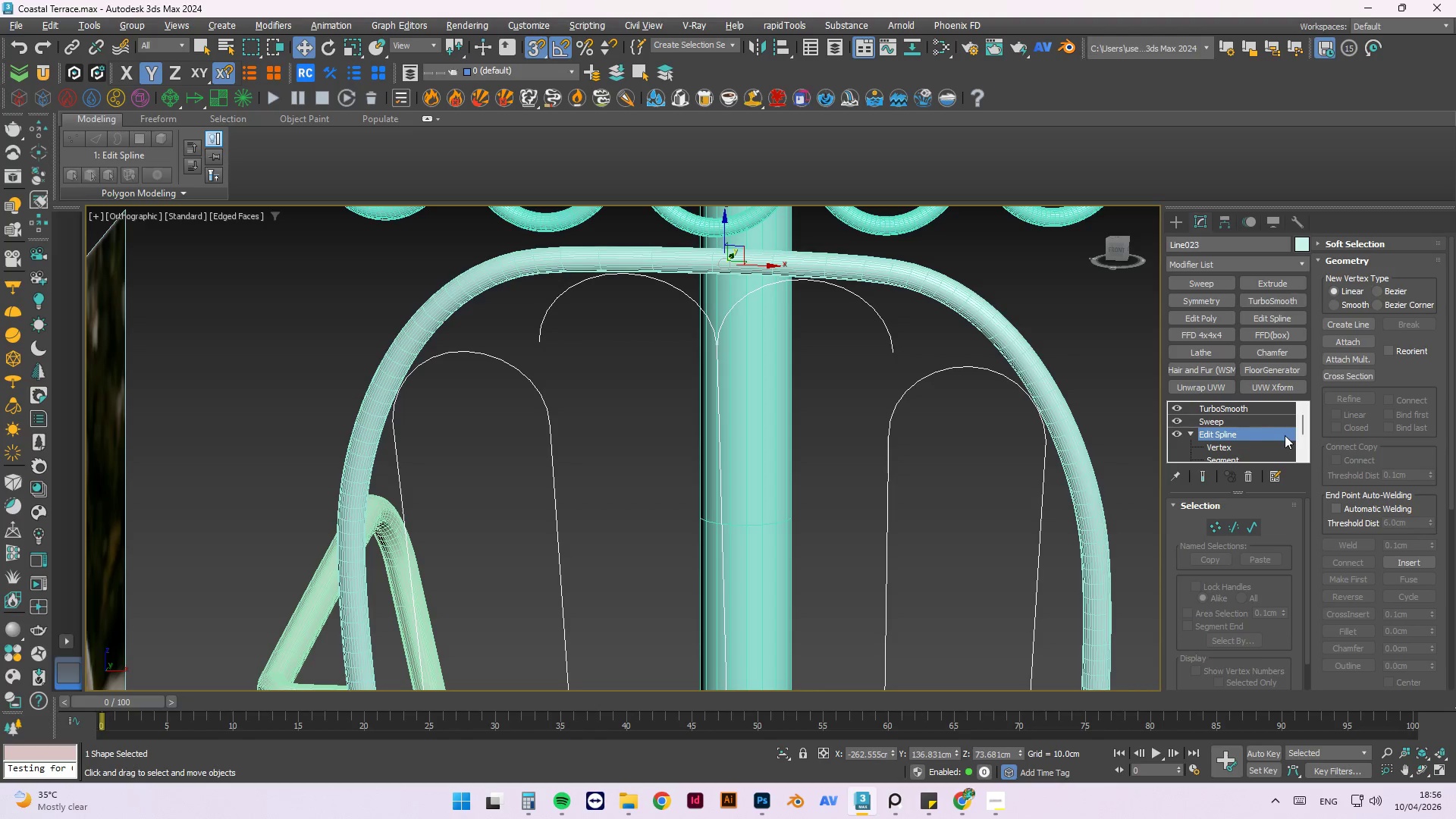 
left_click([1251, 431])
 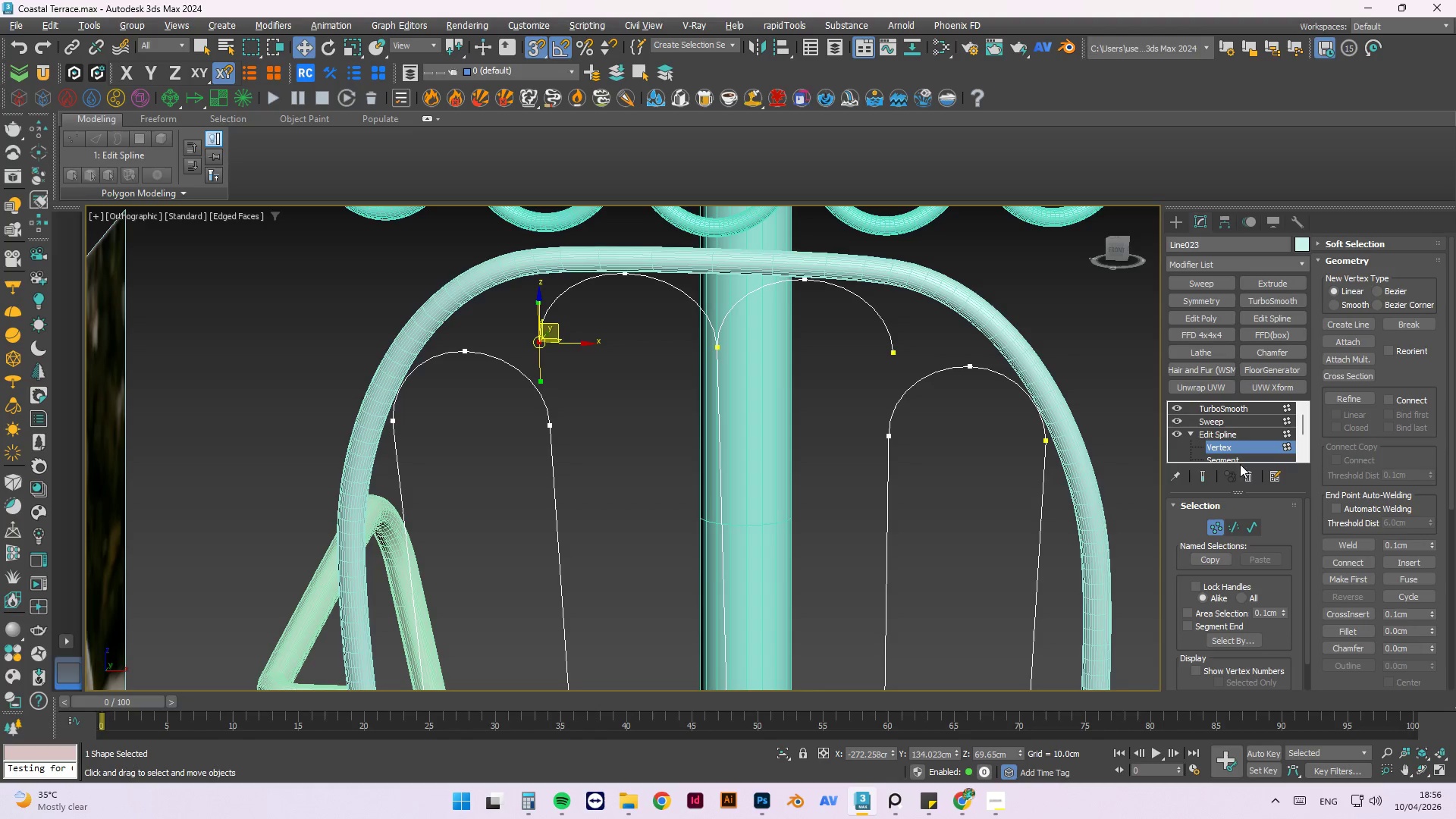 
left_click([1249, 472])
 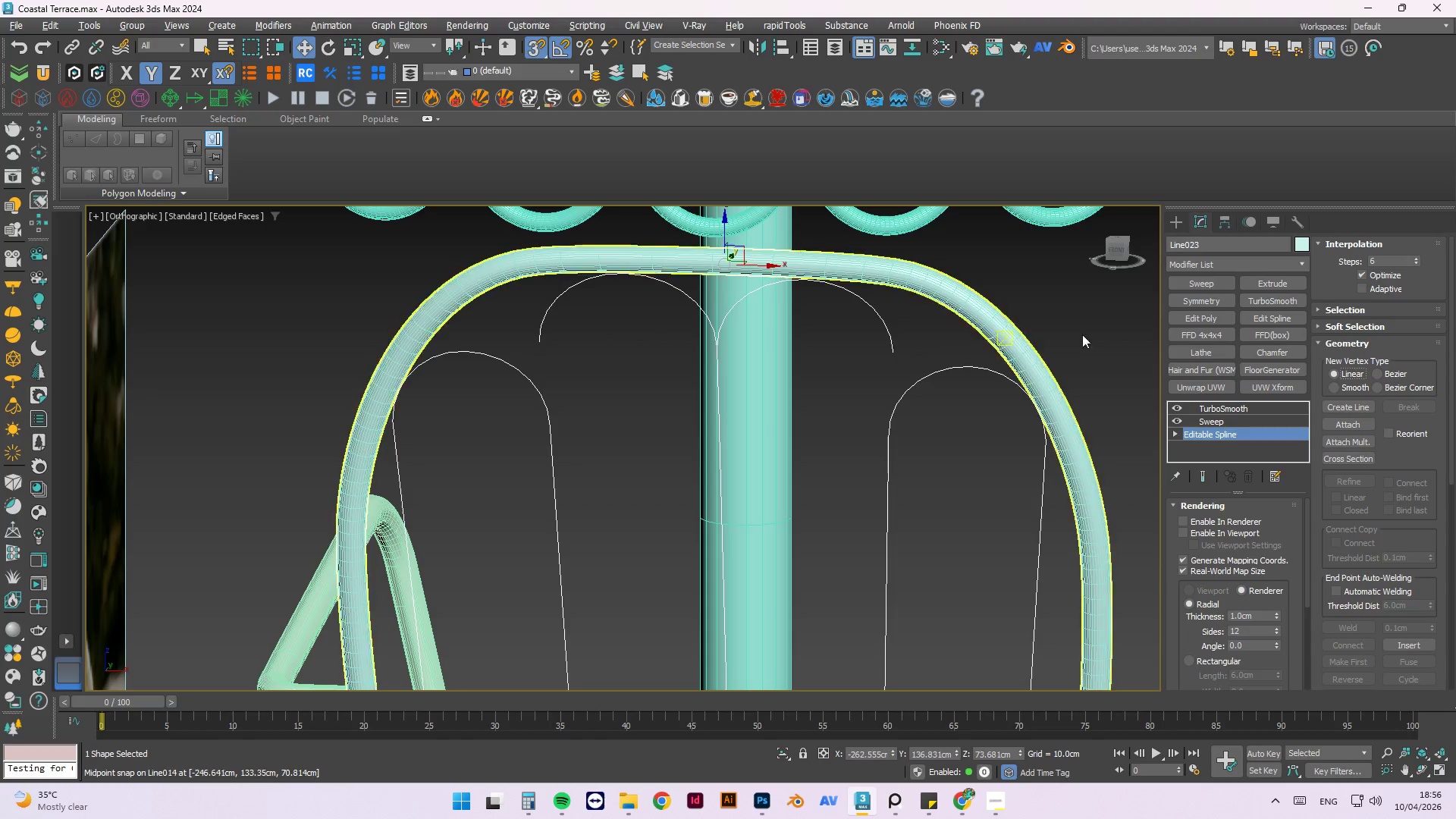 
left_click([1170, 430])
 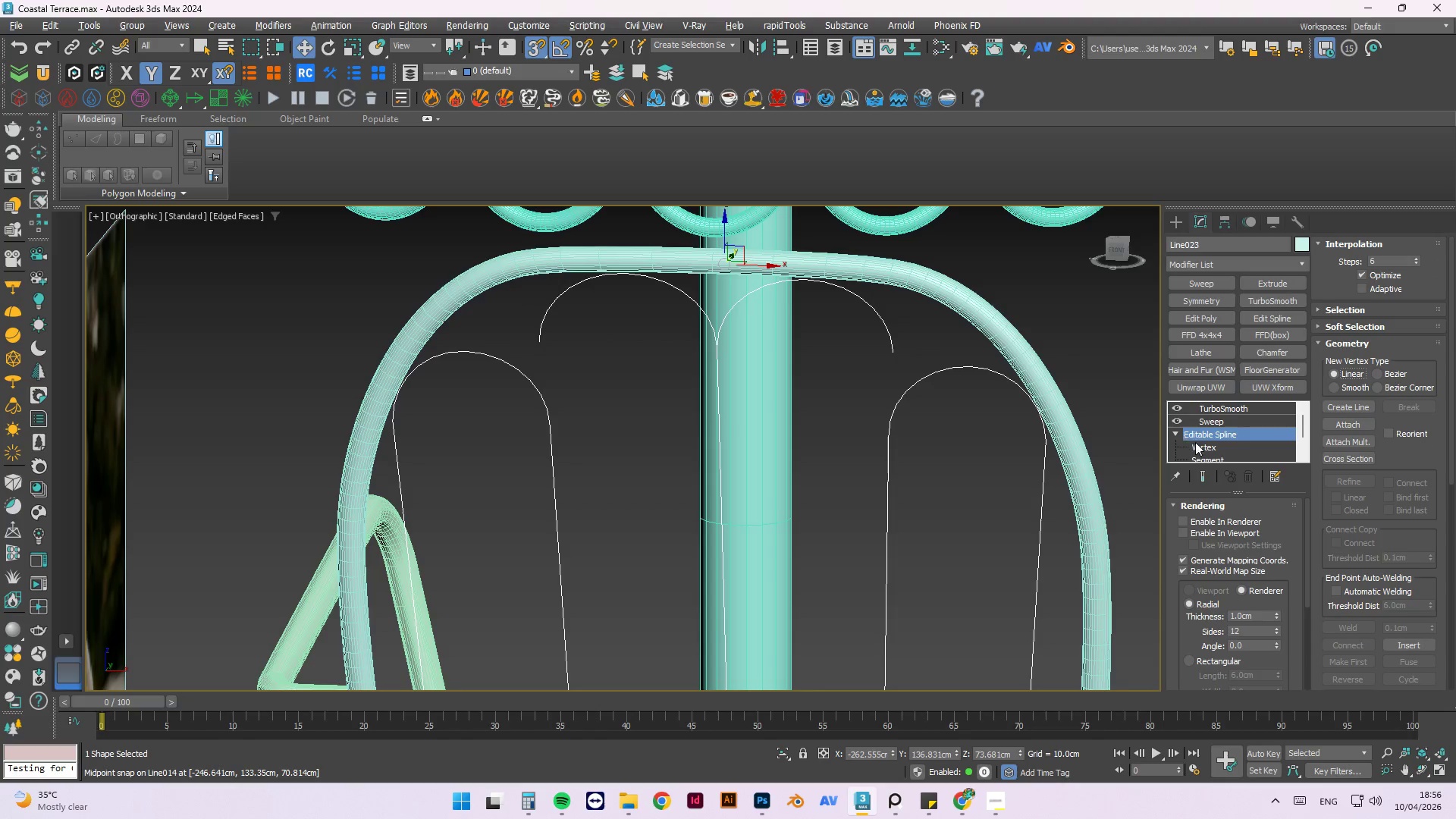 
left_click([1200, 446])
 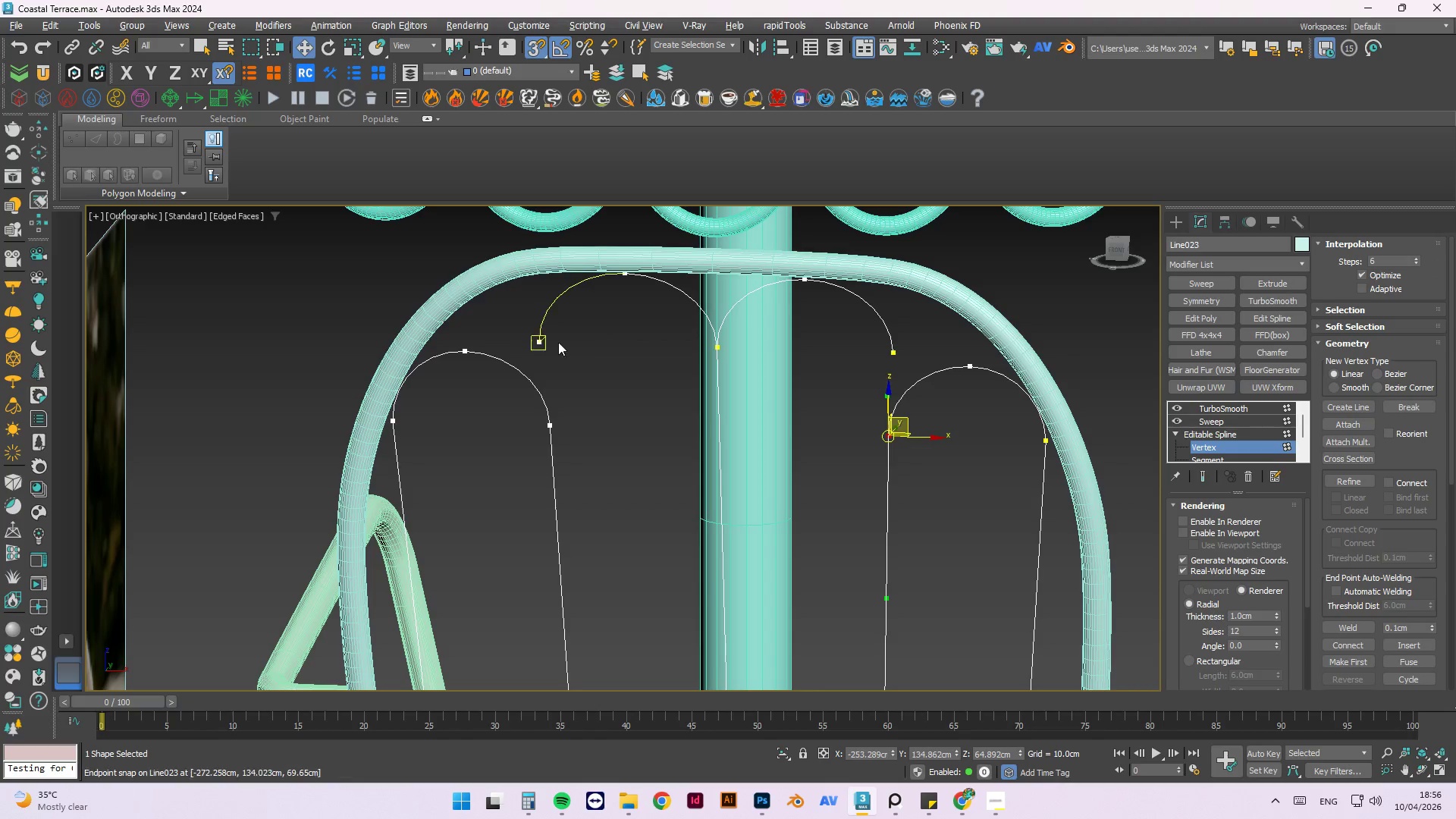 
left_click([535, 344])
 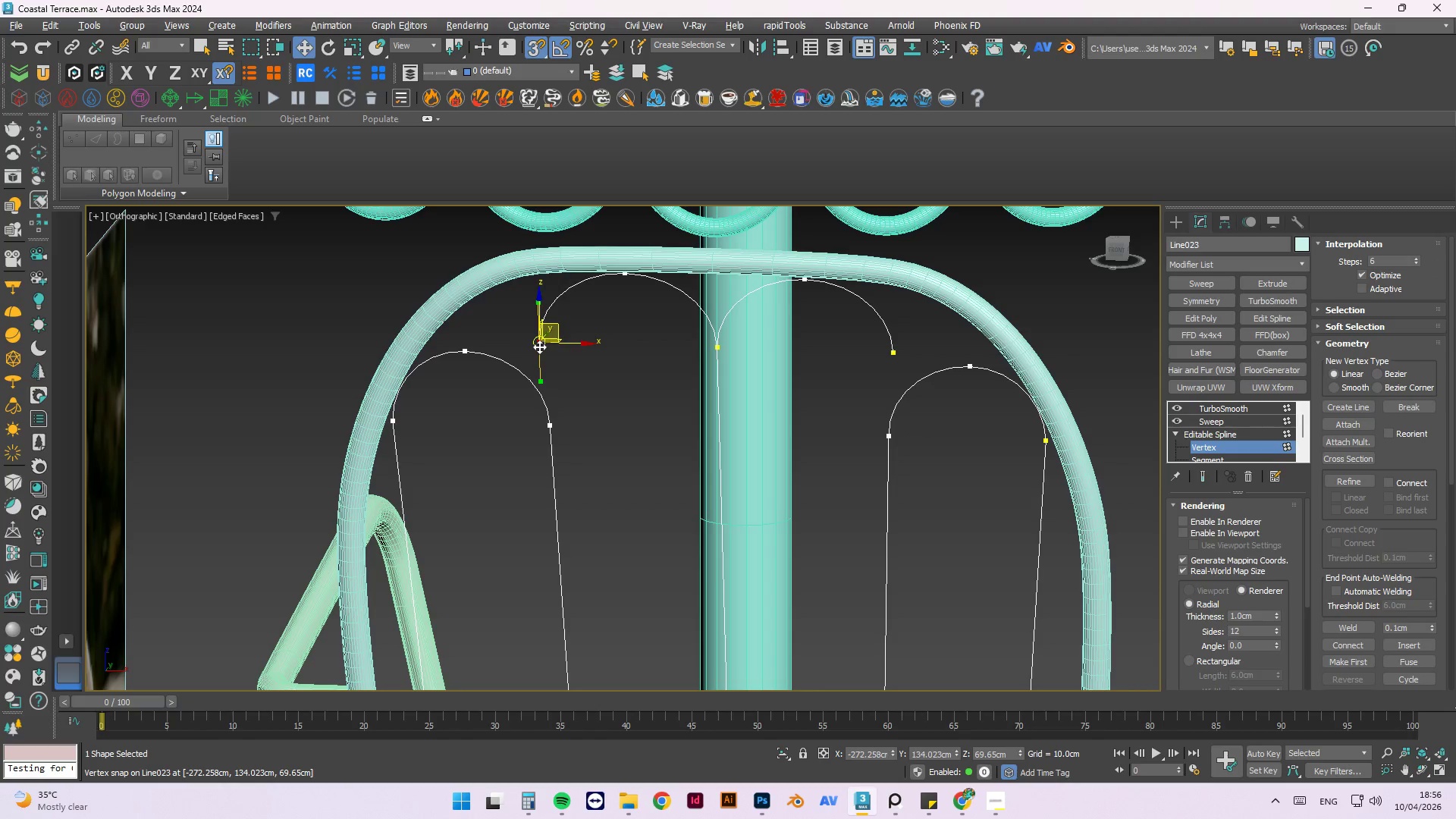 
left_click_drag(start_coordinate=[538, 344], to_coordinate=[551, 431])
 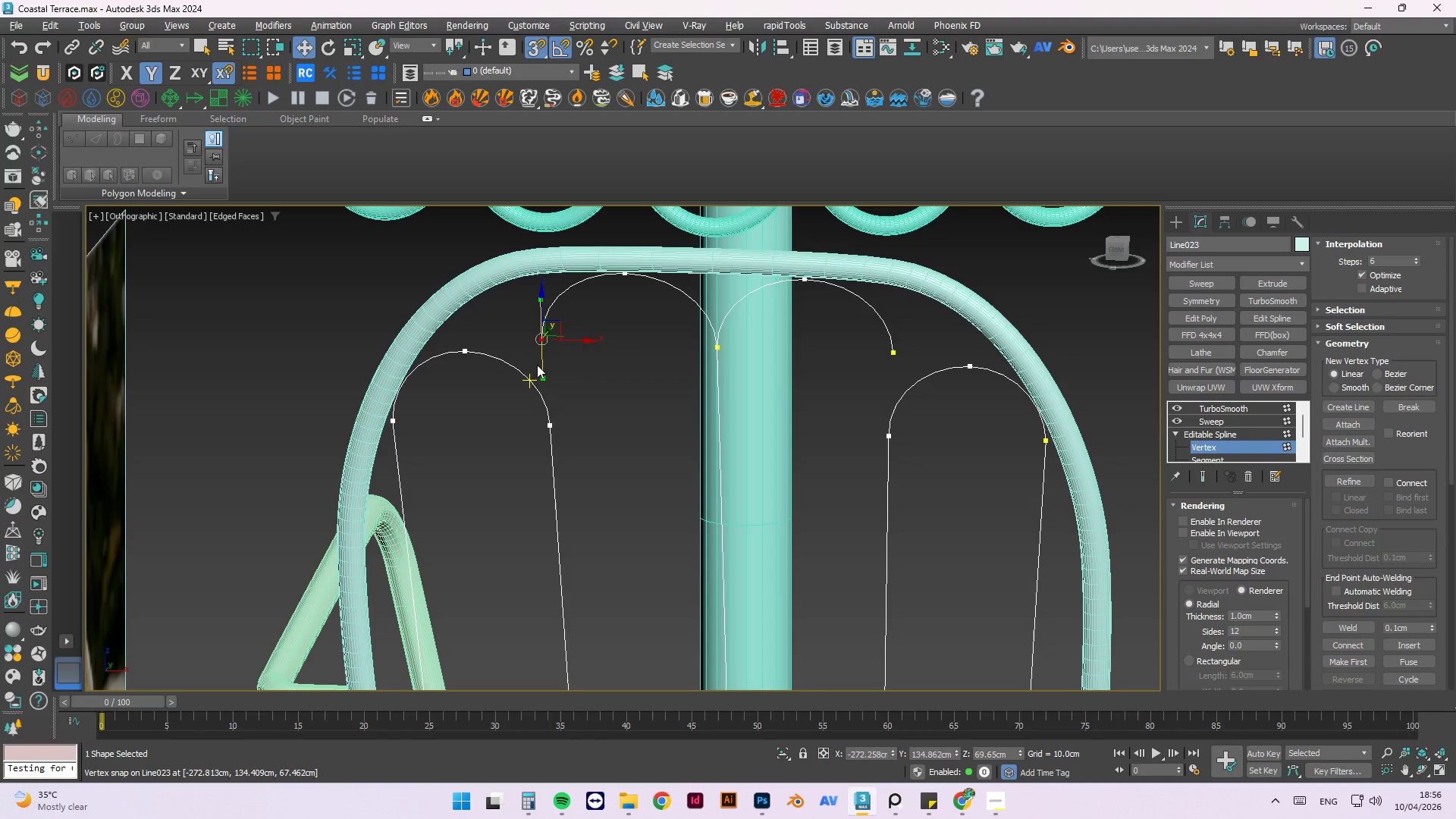 
scroll: coordinate [534, 362], scroll_direction: up, amount: 2.0
 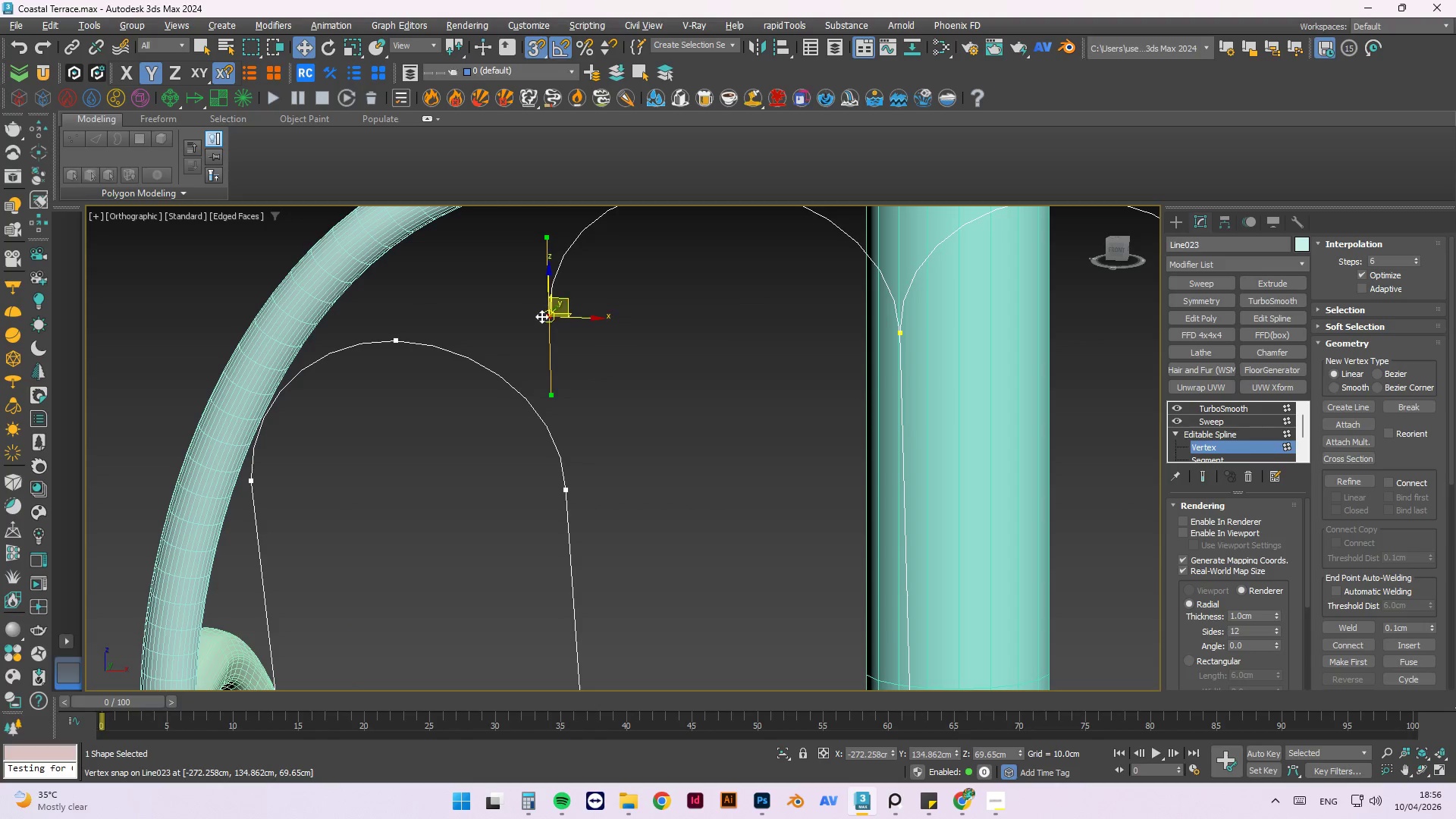 
left_click_drag(start_coordinate=[549, 316], to_coordinate=[567, 491])
 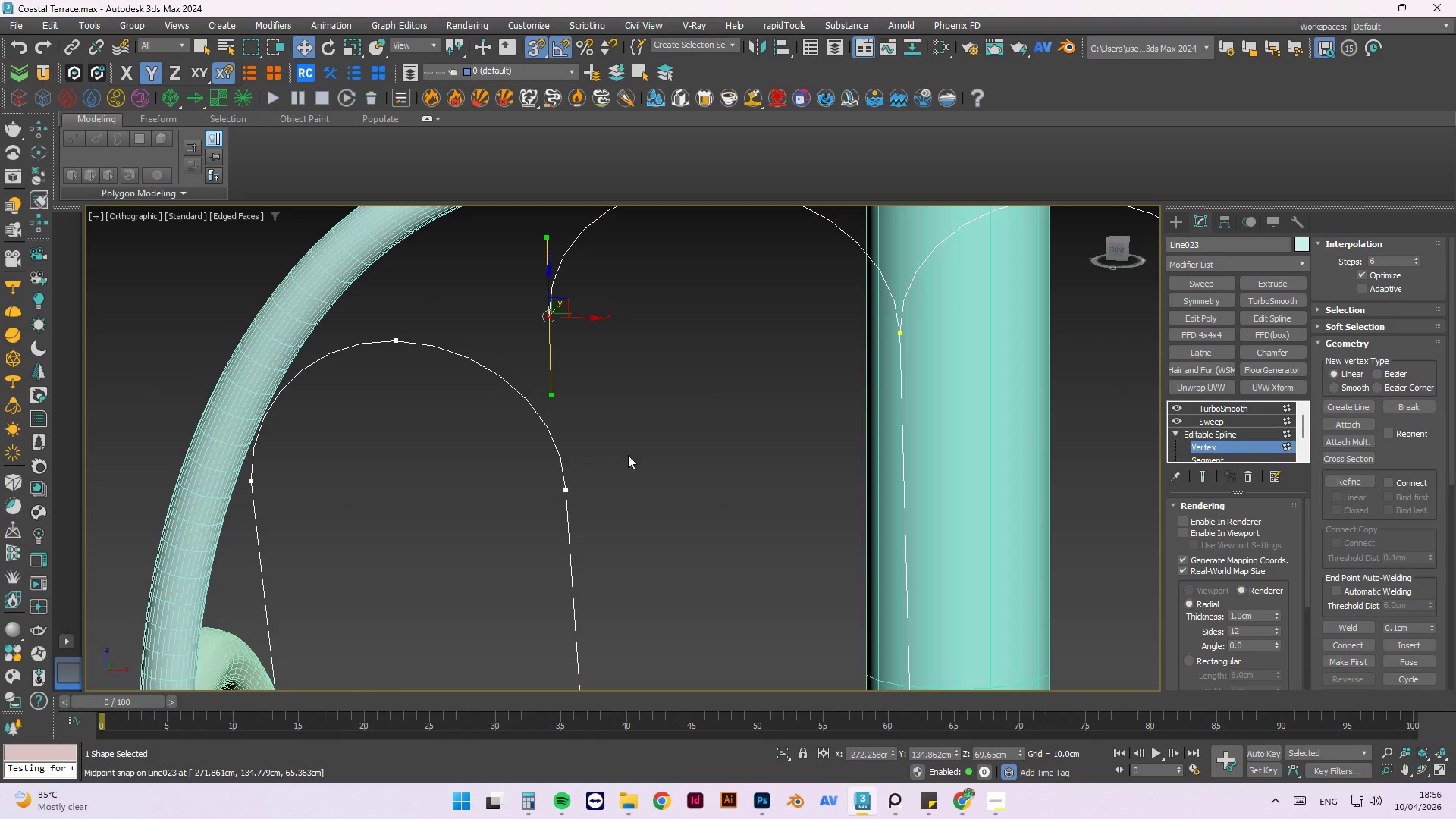 
hold_key(key=AltLeft, duration=1.5)
 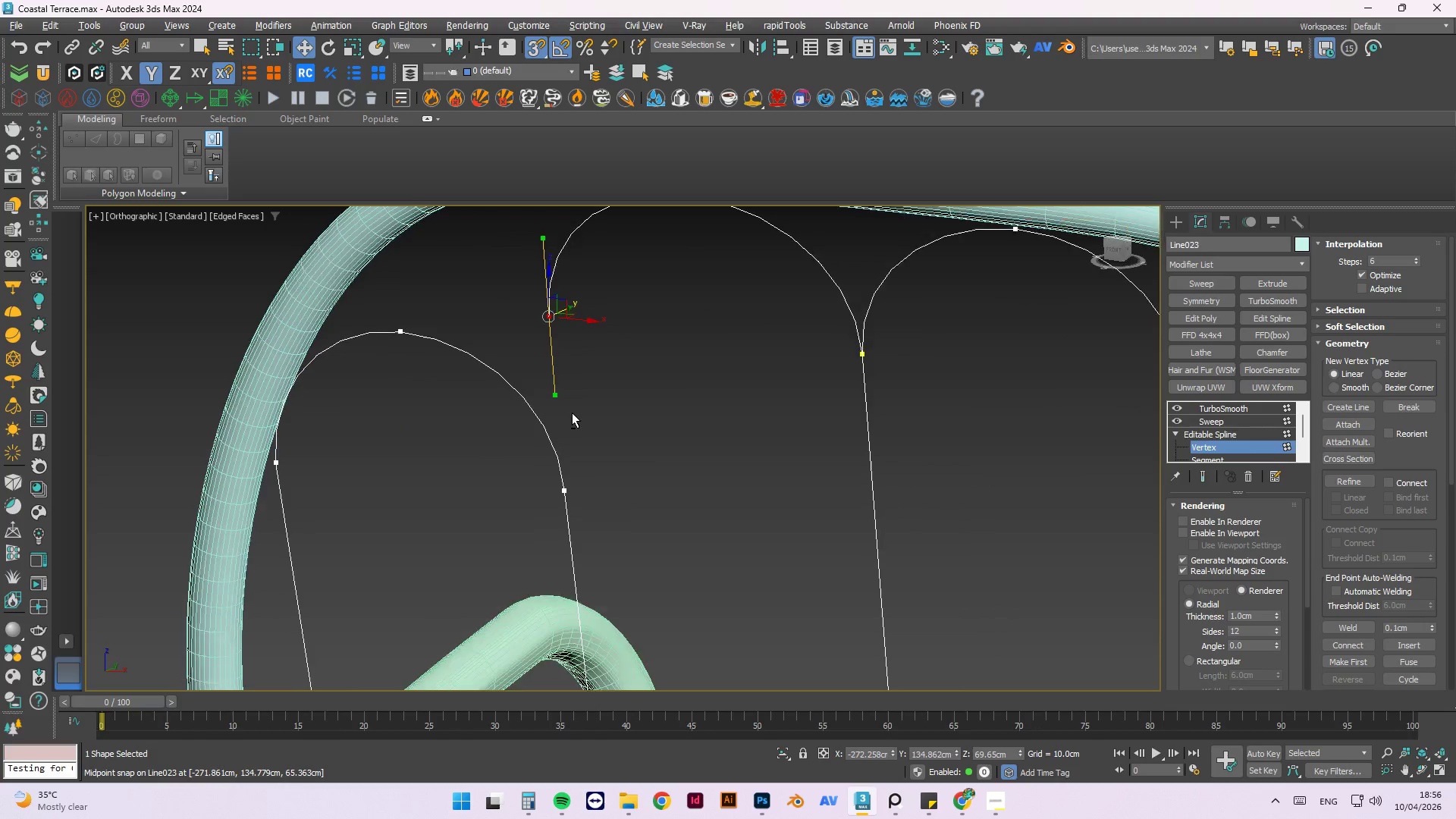 
hold_key(key=AltLeft, duration=0.95)
 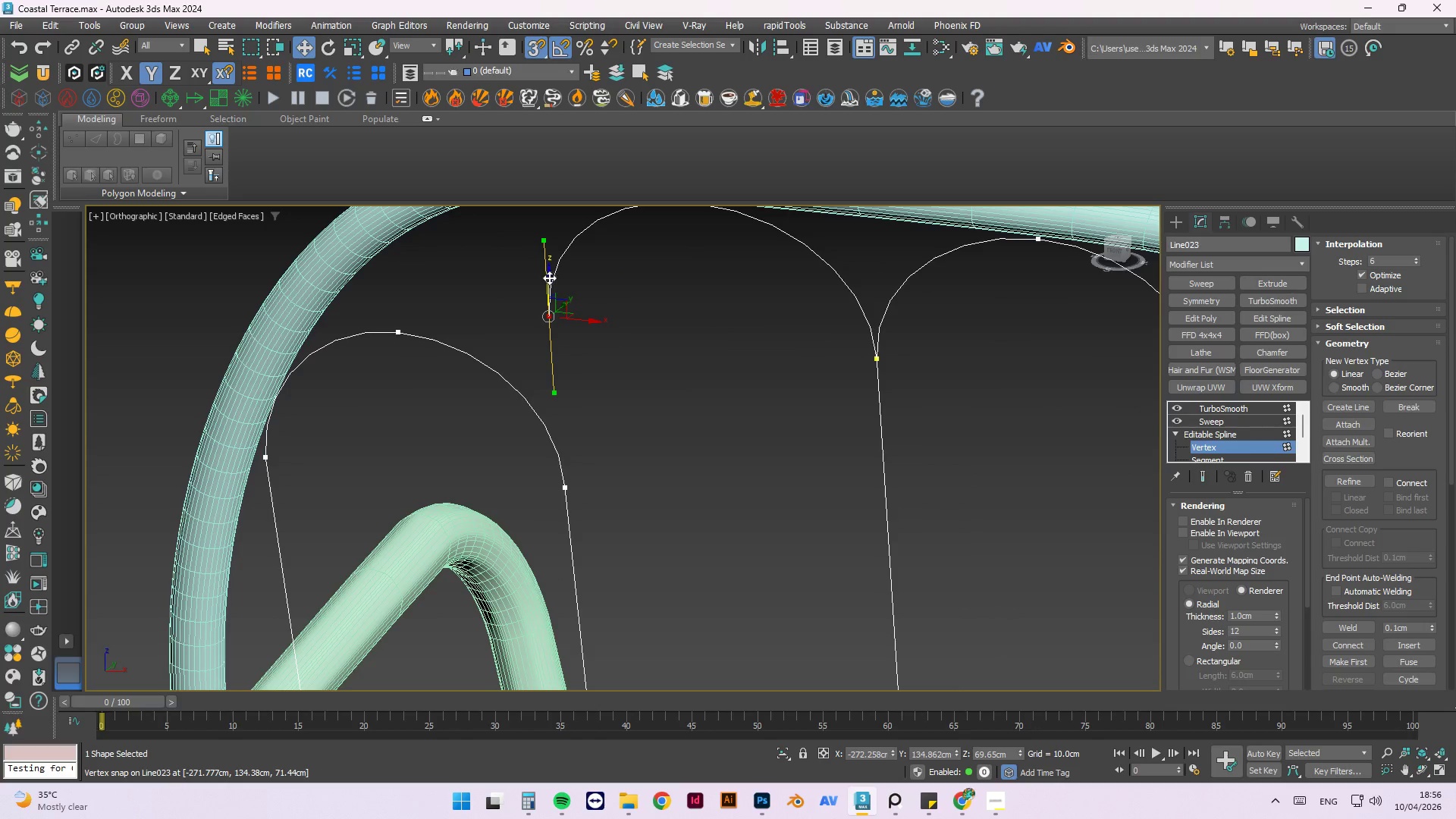 
left_click_drag(start_coordinate=[551, 278], to_coordinate=[575, 497])
 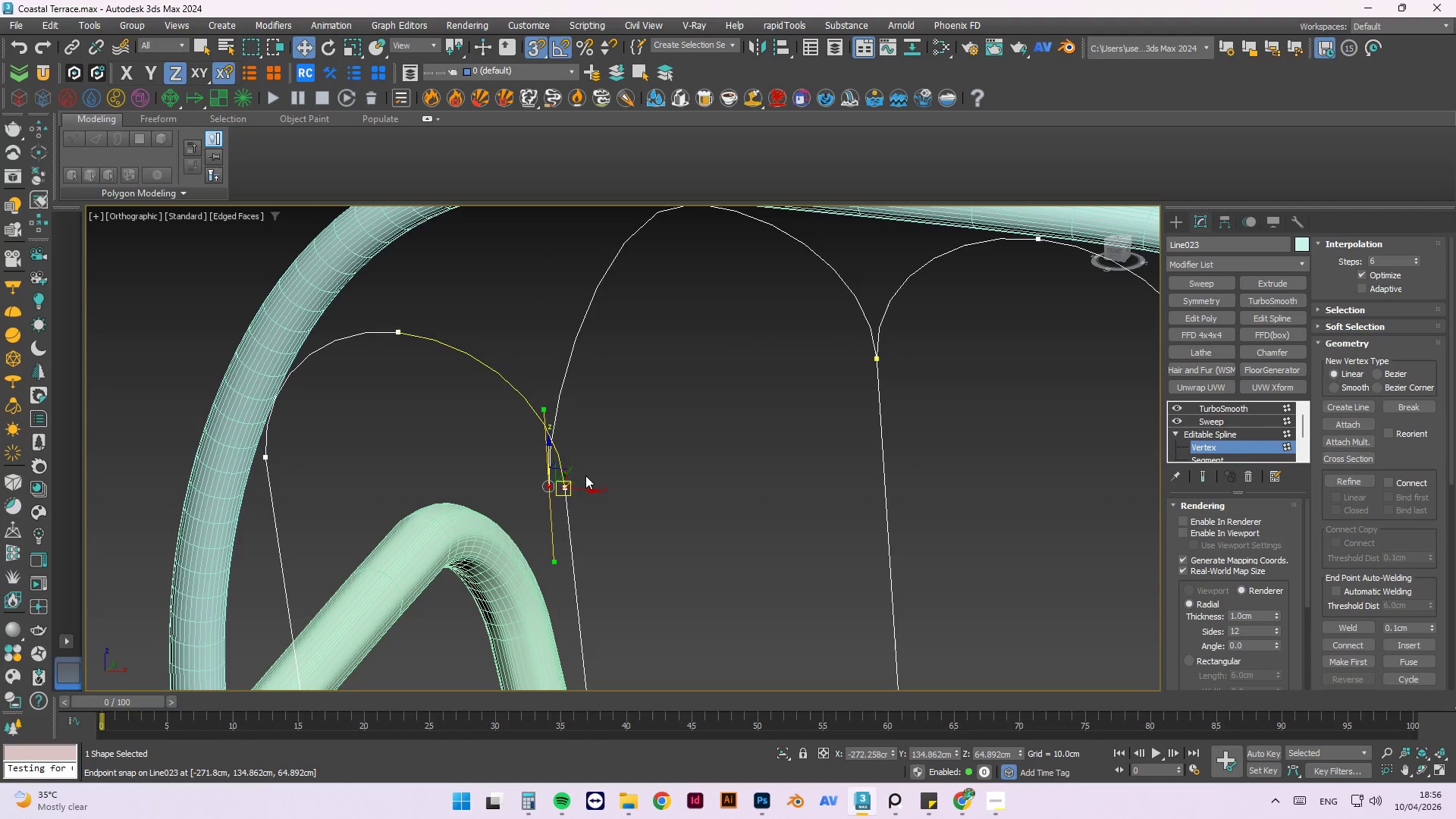 
key(Control+Z)
 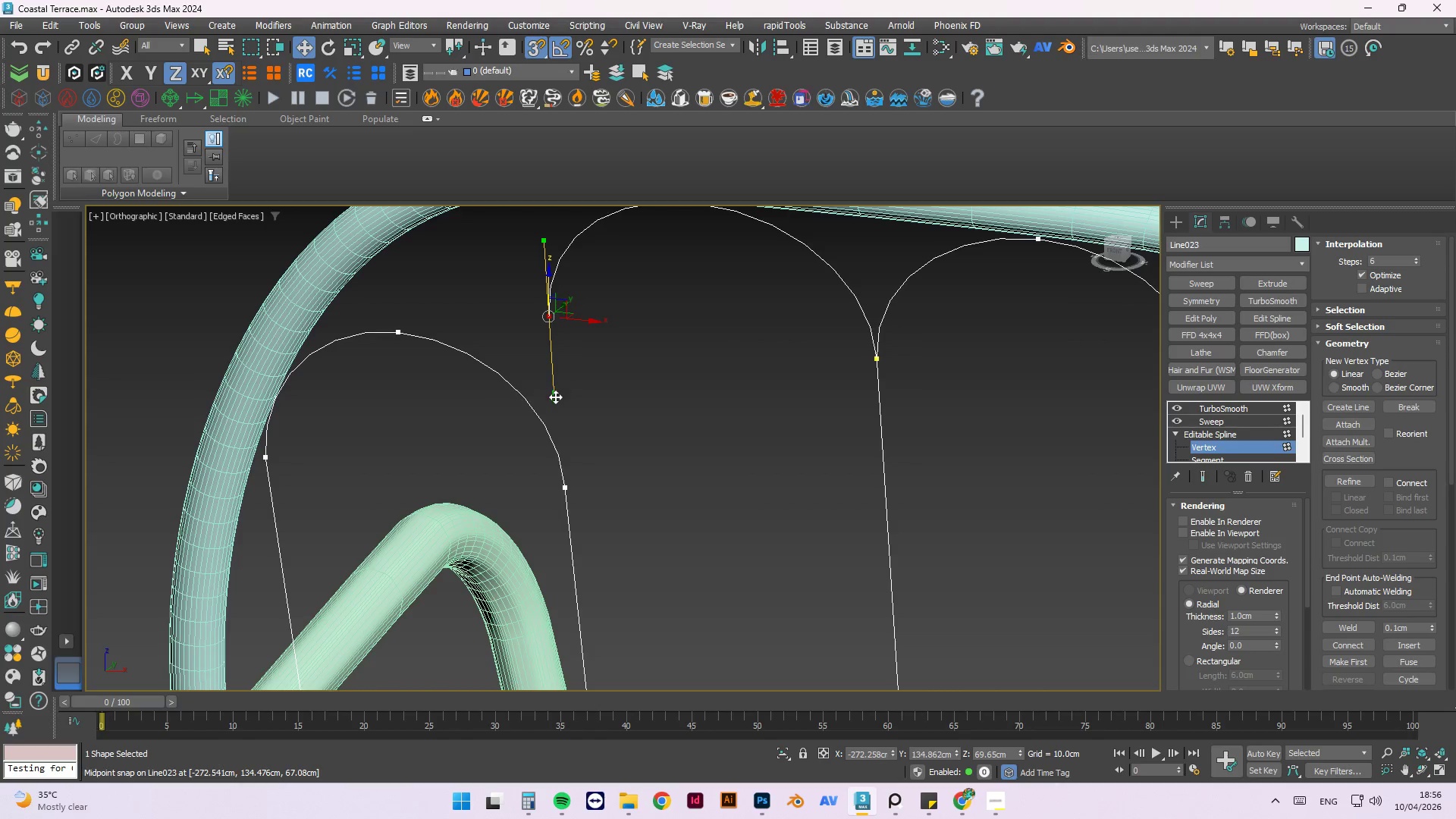 
left_click_drag(start_coordinate=[555, 397], to_coordinate=[194, 291])
 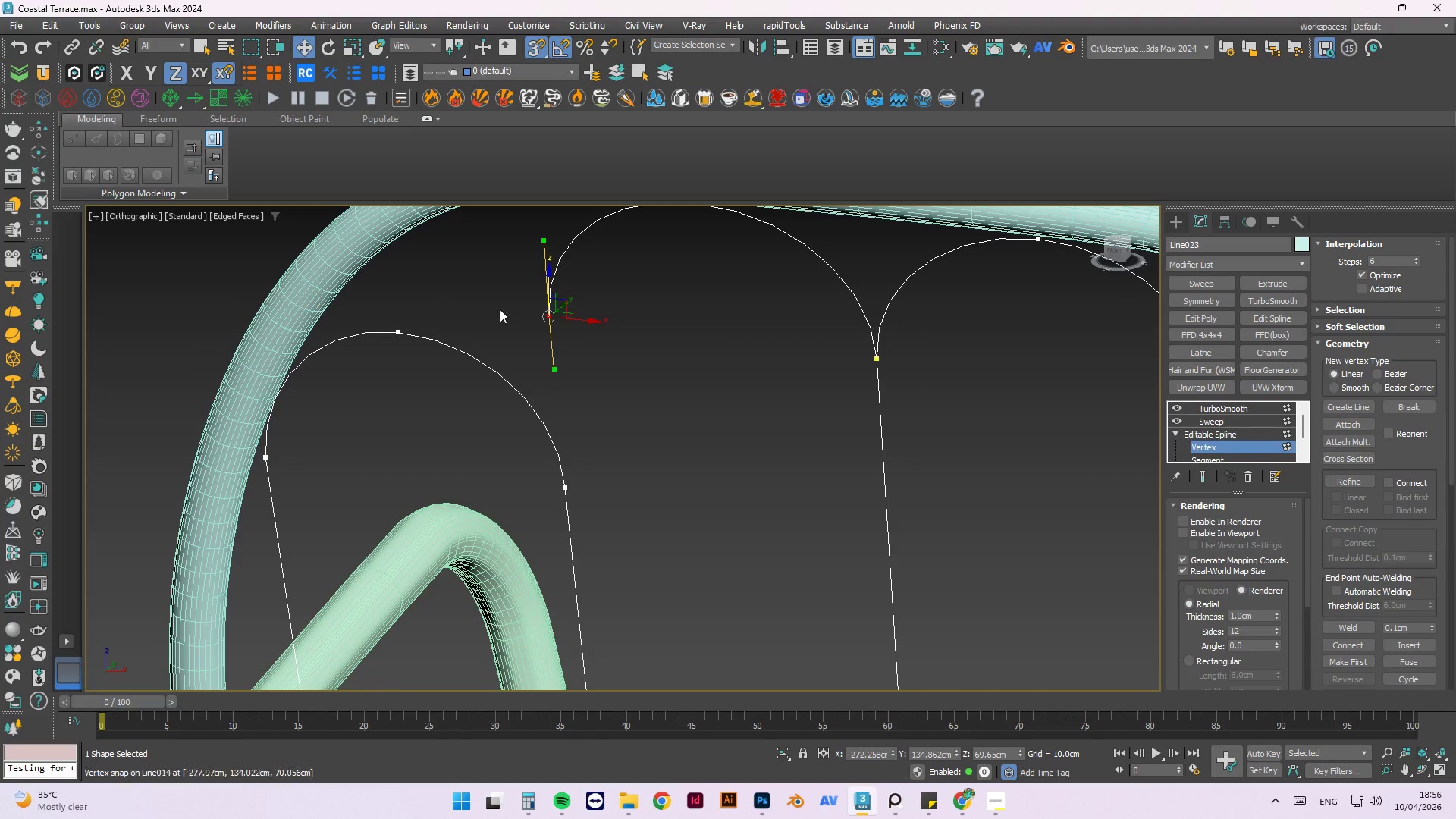 
key(Control+Z)
 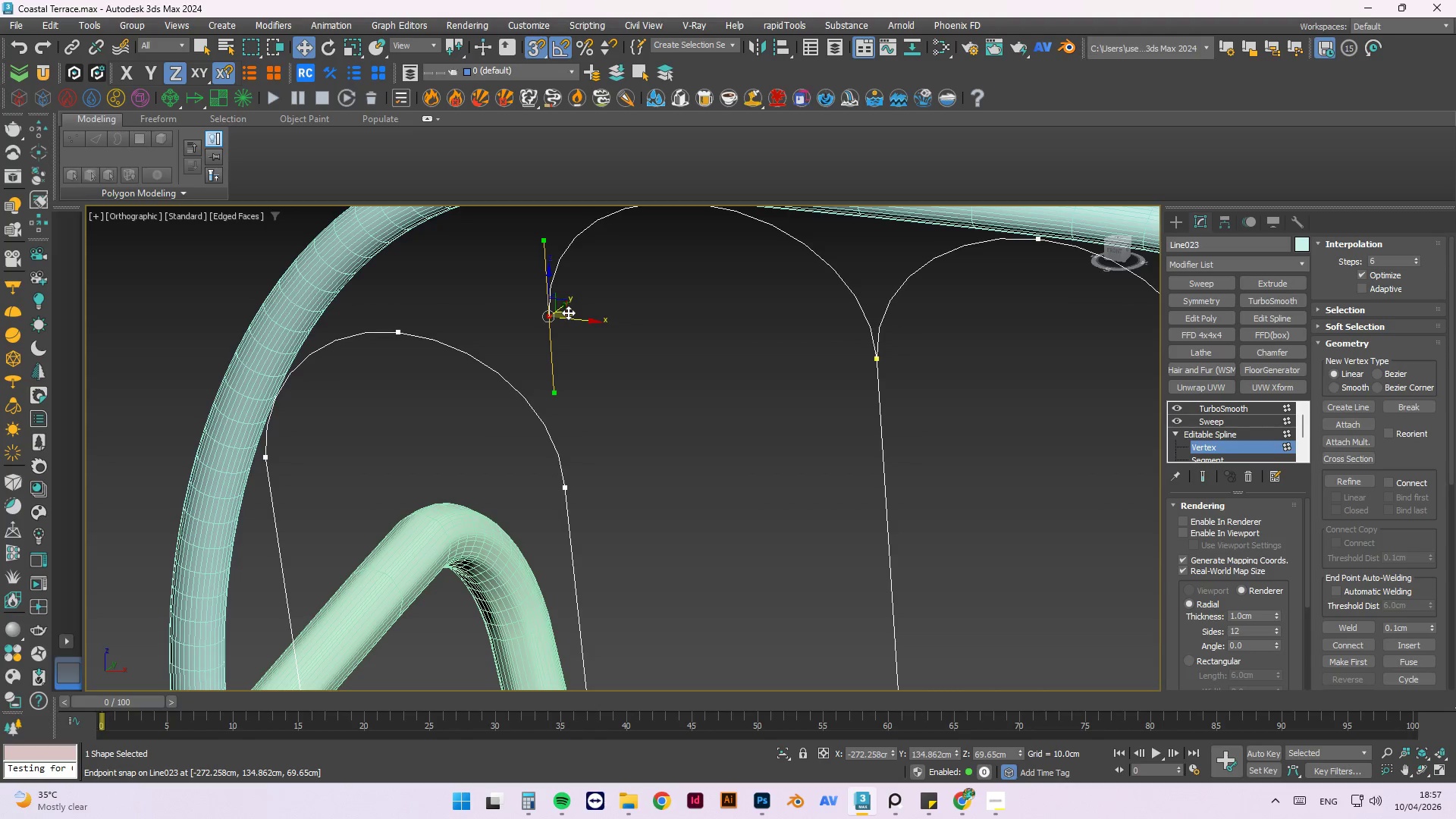 
key(Control+Z)
 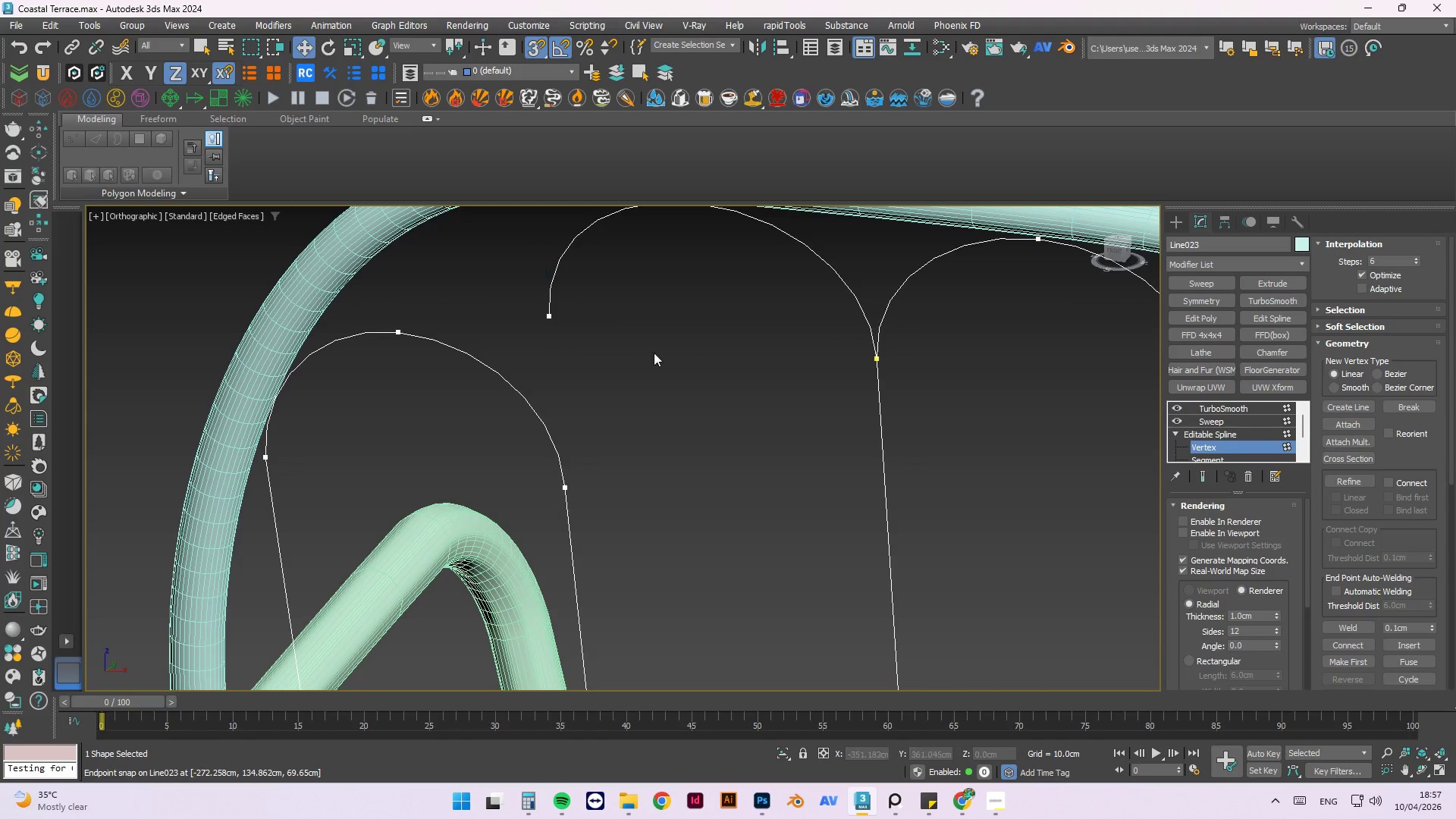 
hold_key(key=AltLeft, duration=1.31)
 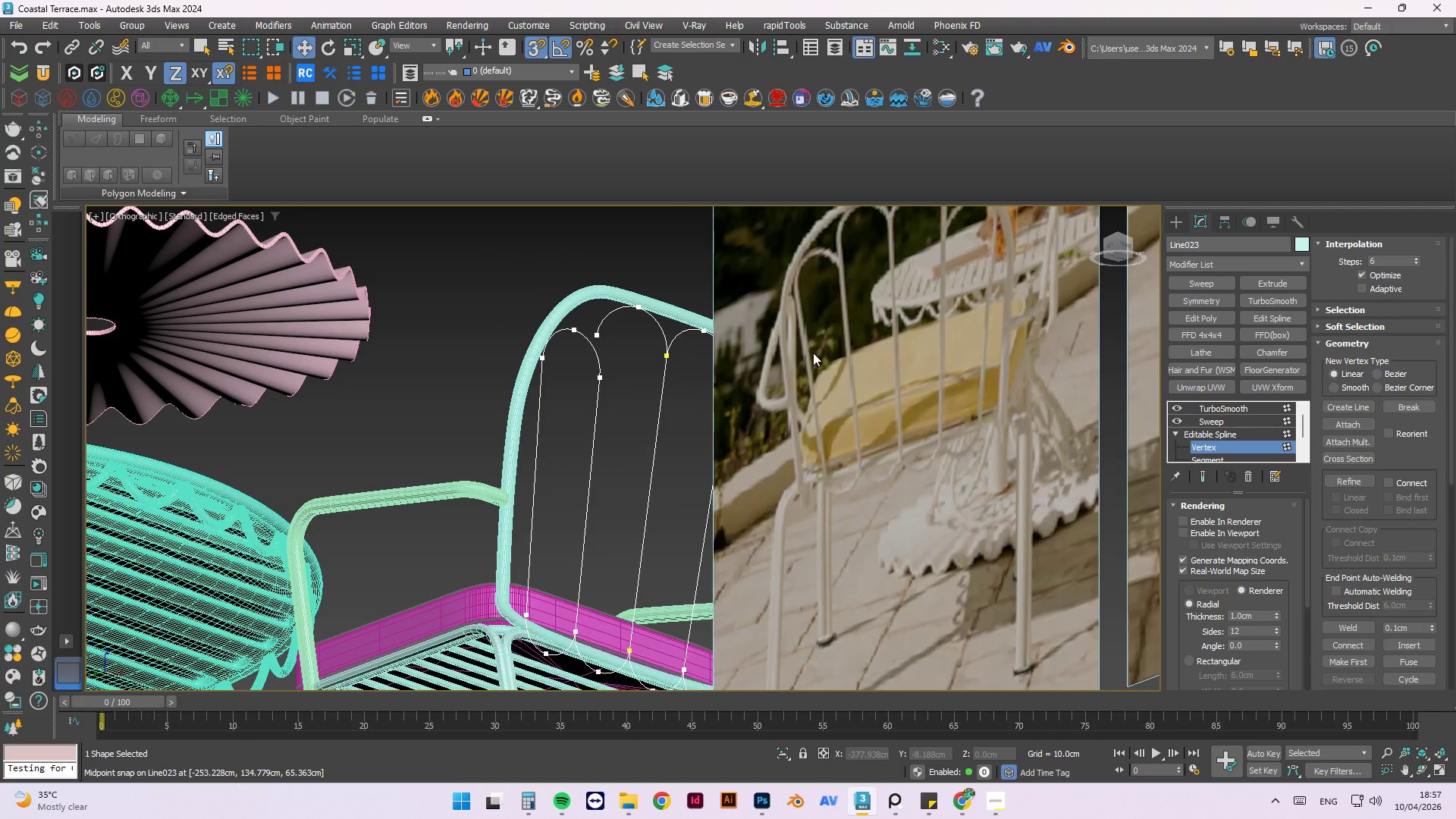 
scroll: coordinate [576, 396], scroll_direction: down, amount: 4.0
 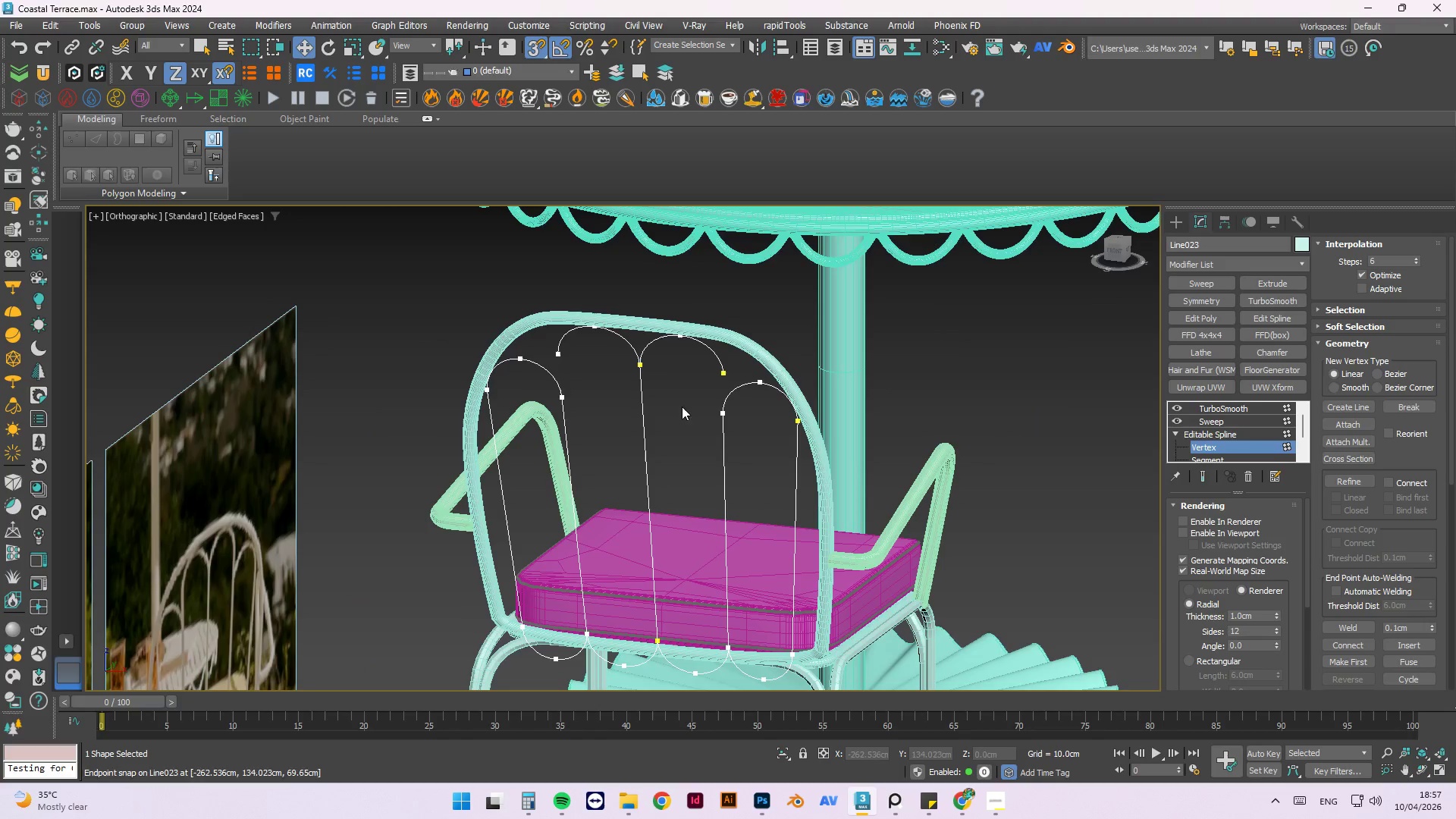 
wait(39.38)
 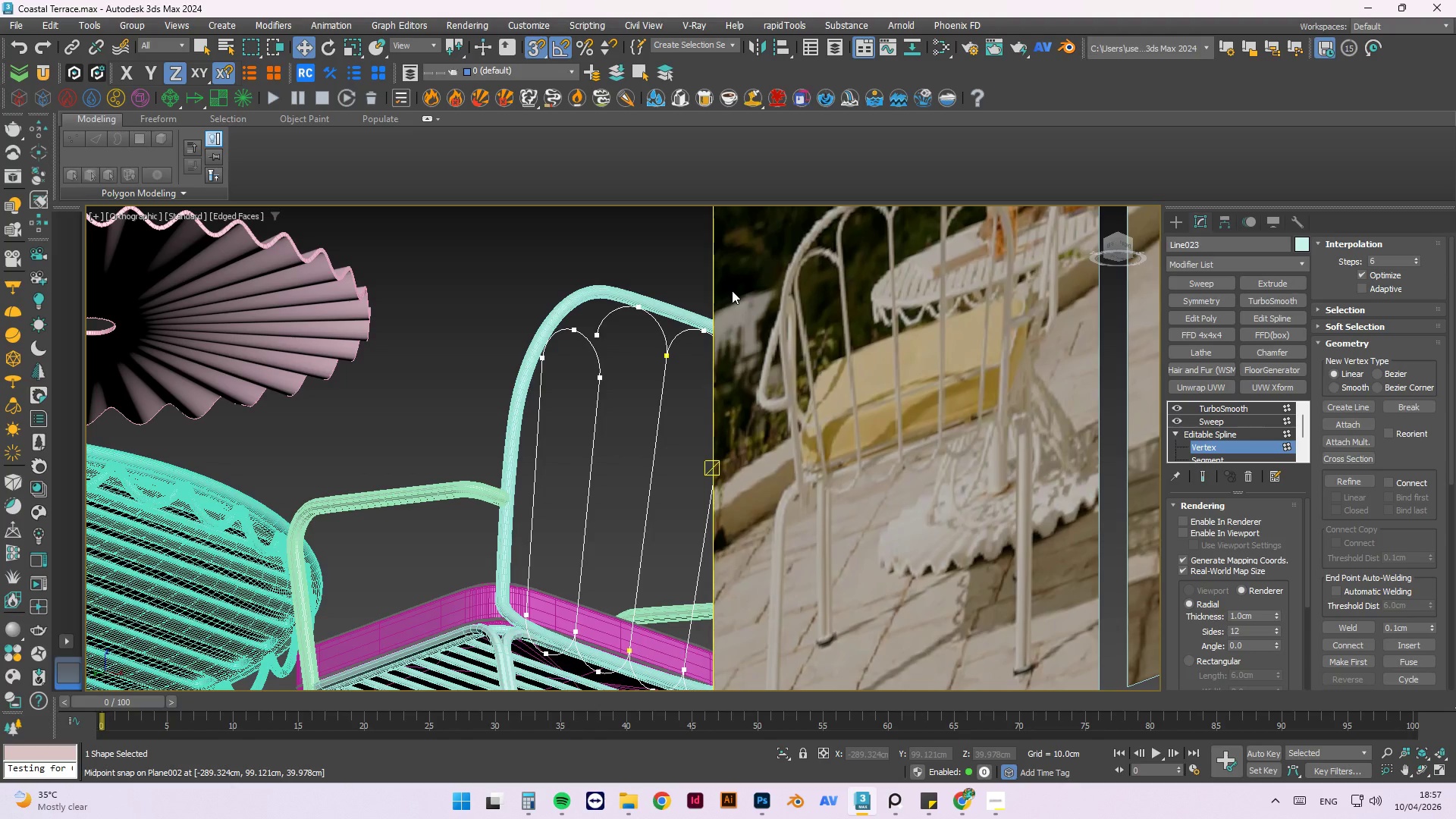 
scroll: coordinate [585, 337], scroll_direction: up, amount: 3.0
 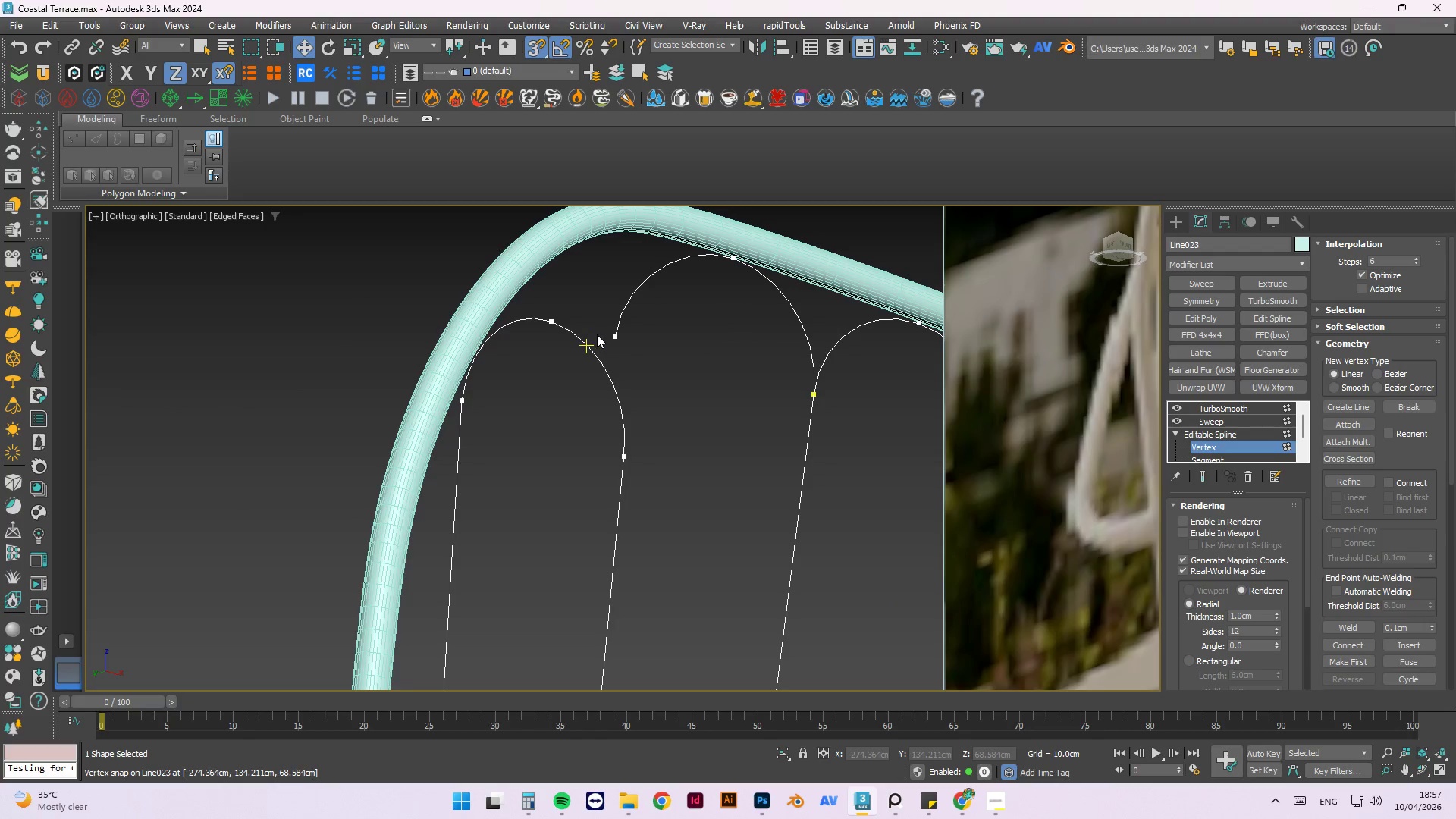 
hold_key(key=AltLeft, duration=1.5)
 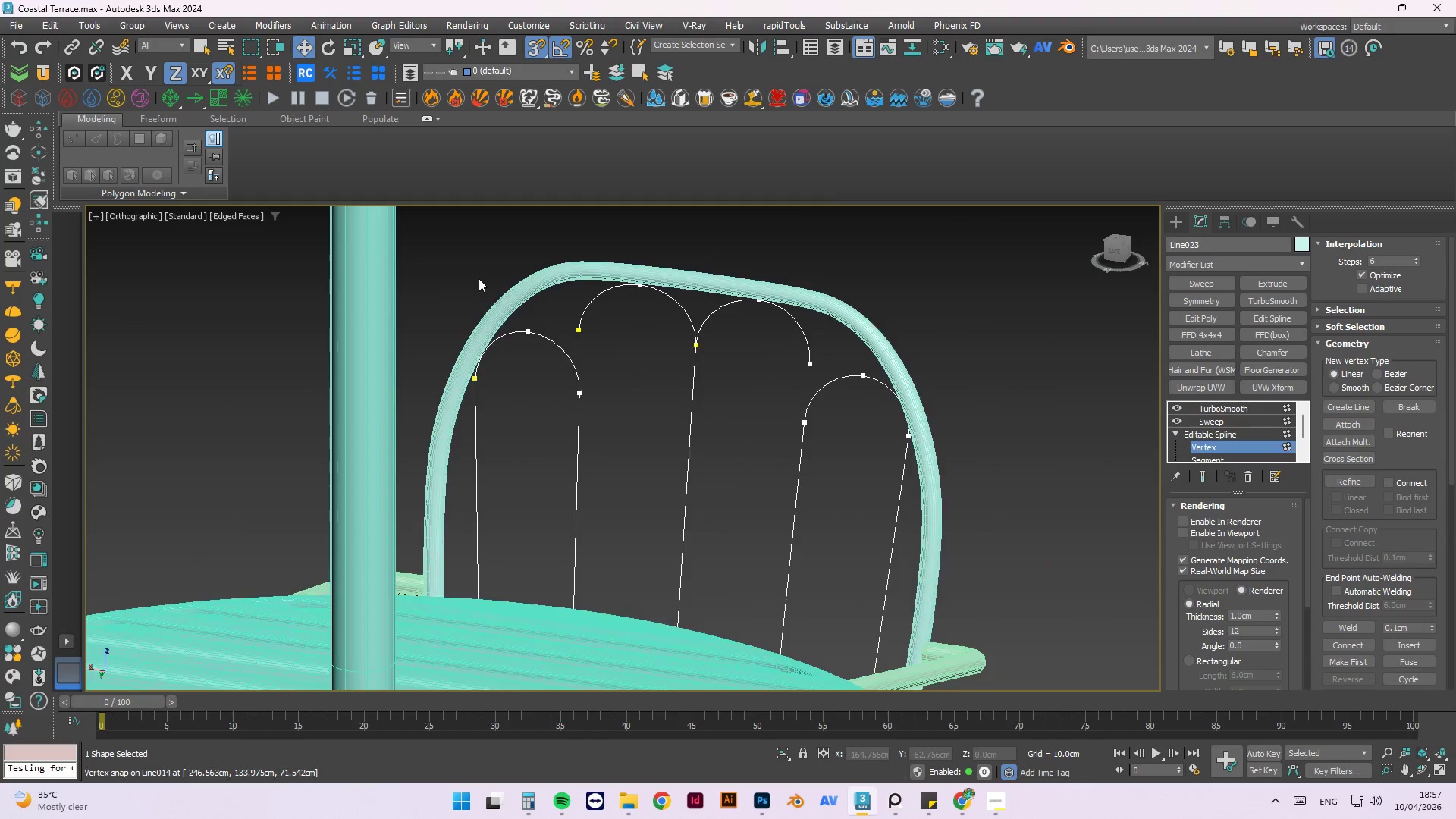 
scroll: coordinate [595, 311], scroll_direction: down, amount: 2.0
 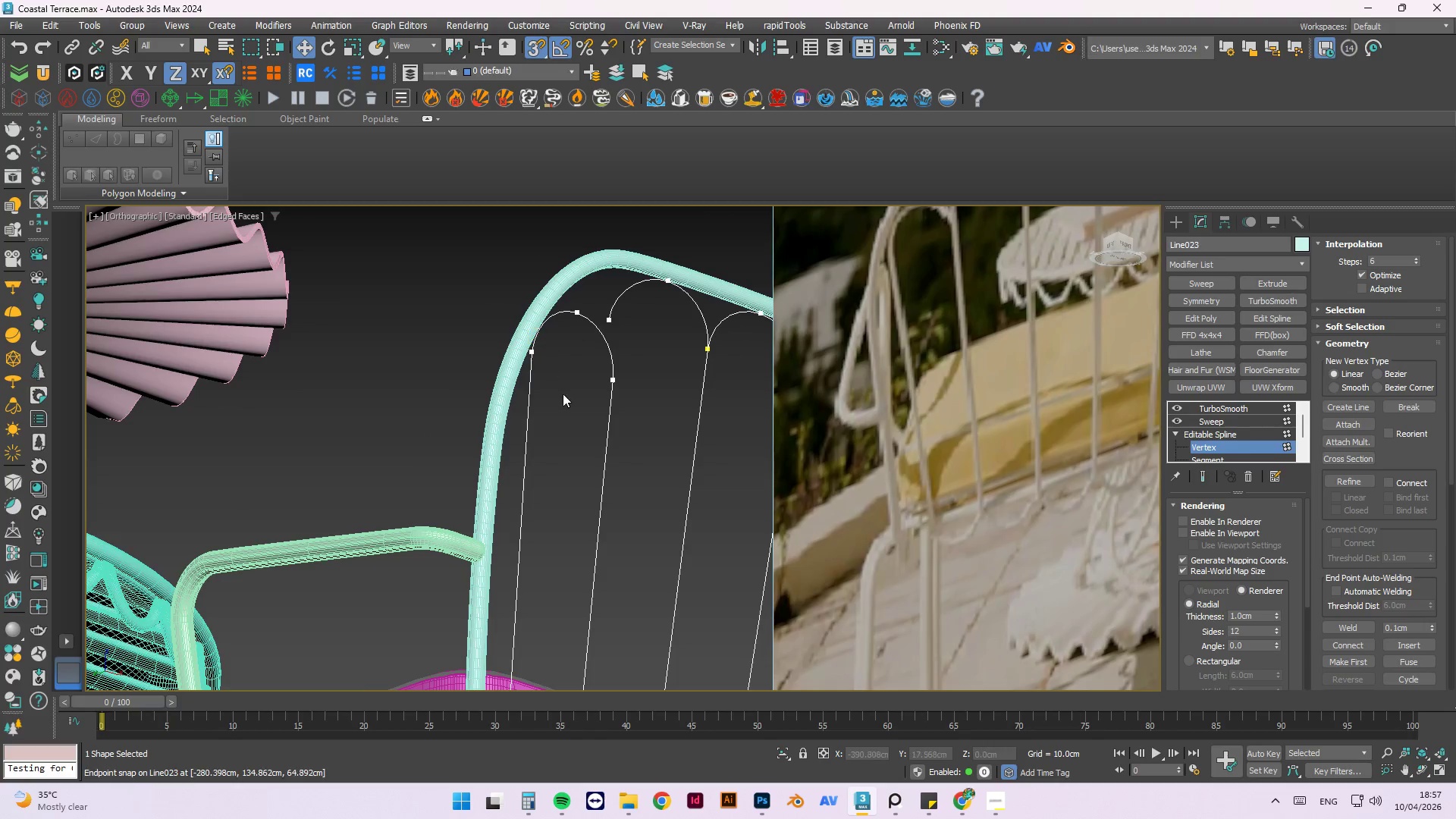 
hold_key(key=AltLeft, duration=0.33)
 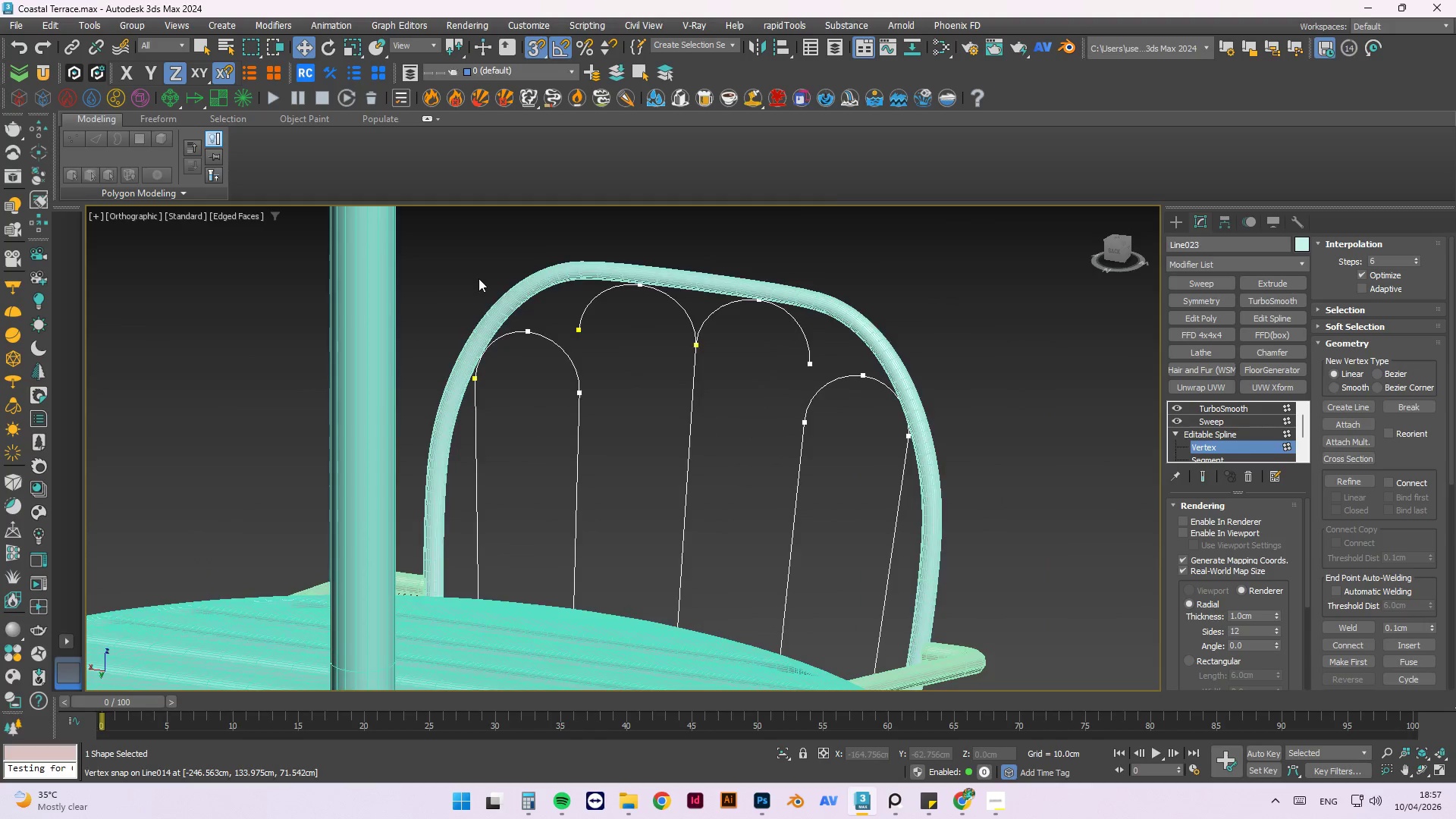 
scroll: coordinate [545, 328], scroll_direction: up, amount: 3.0
 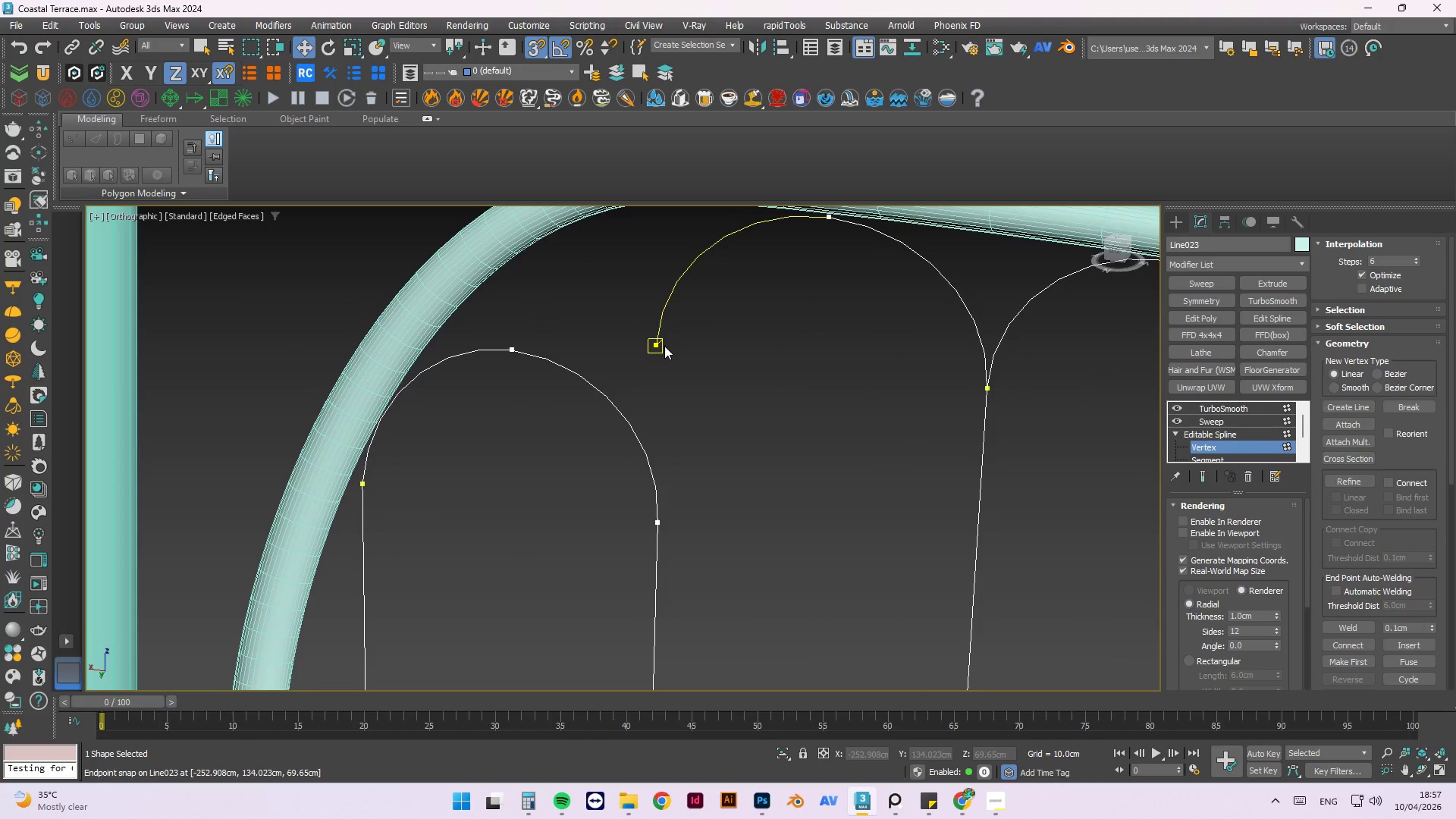 
left_click([661, 346])
 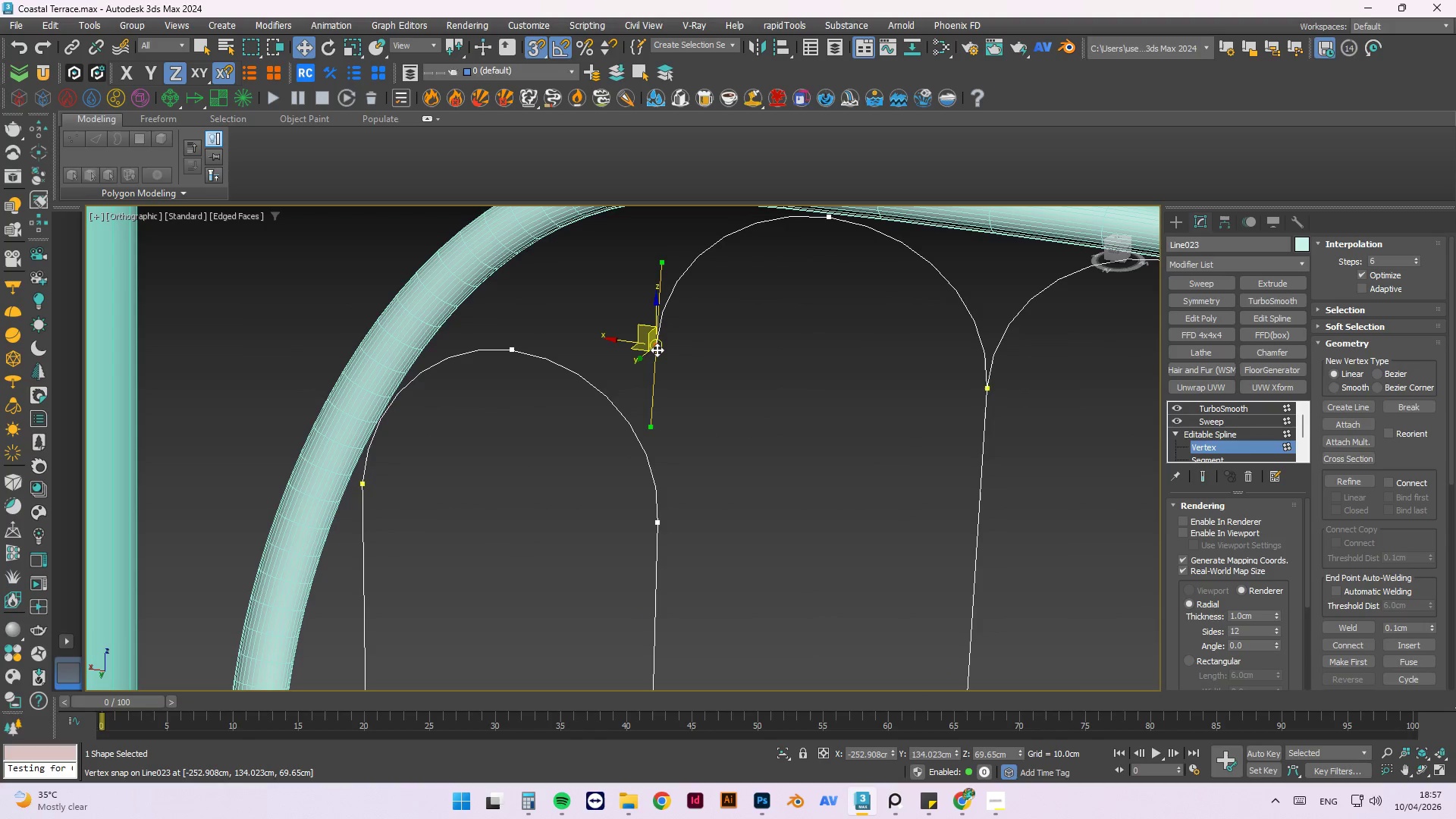 
left_click_drag(start_coordinate=[657, 349], to_coordinate=[658, 522])
 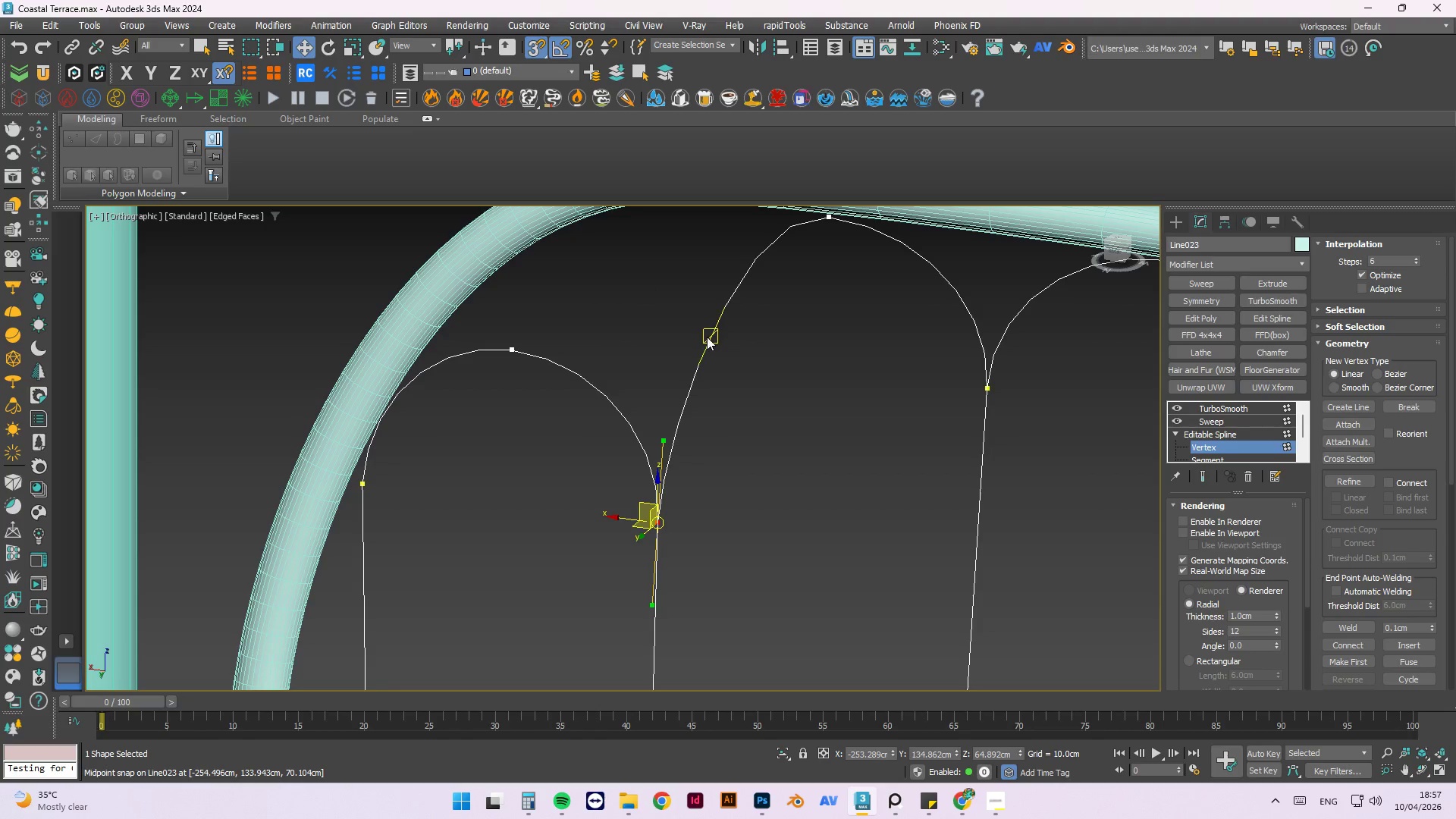 
key(Control+Z)
 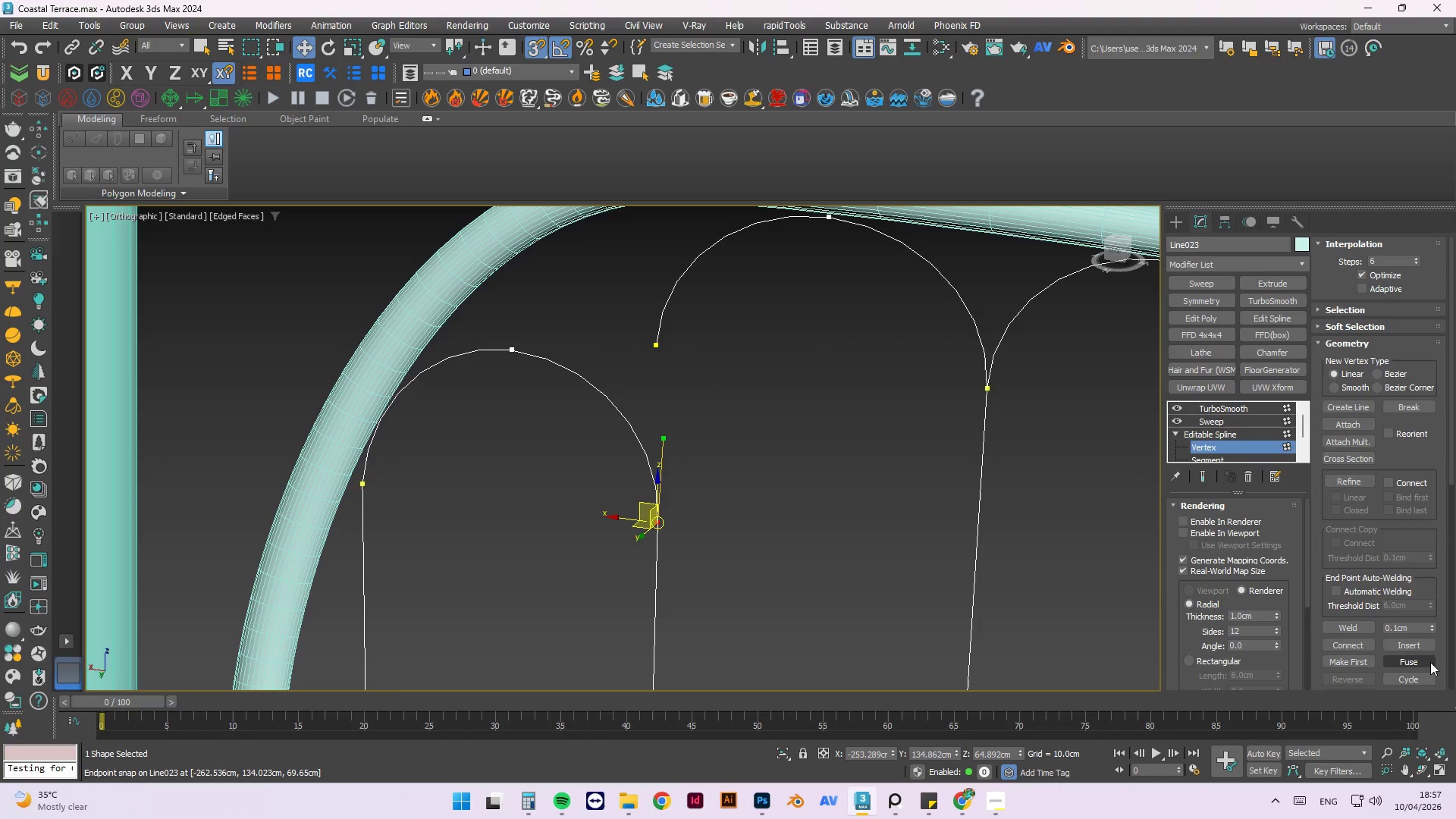 
wait(6.38)
 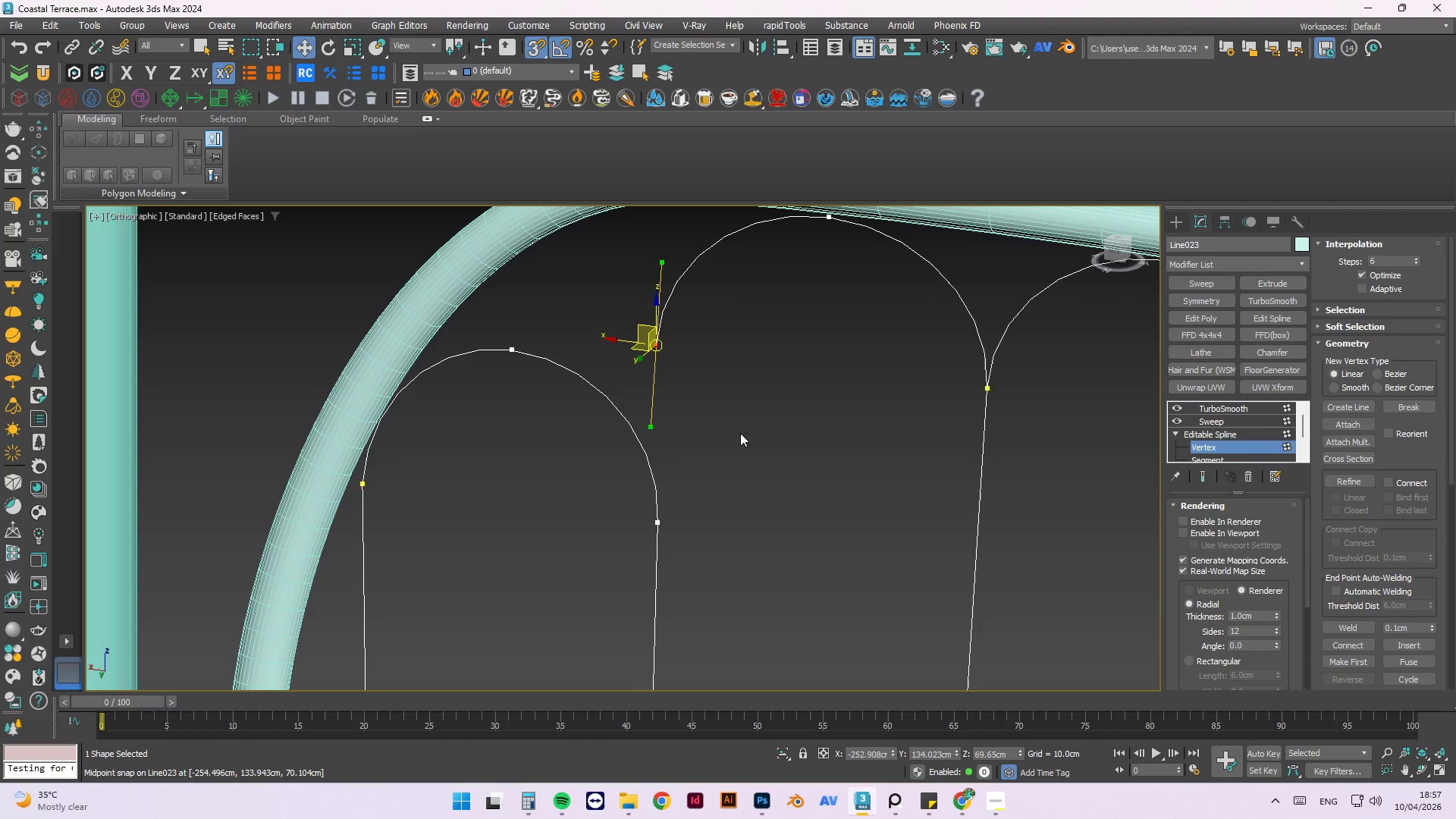 
left_click([1430, 662])
 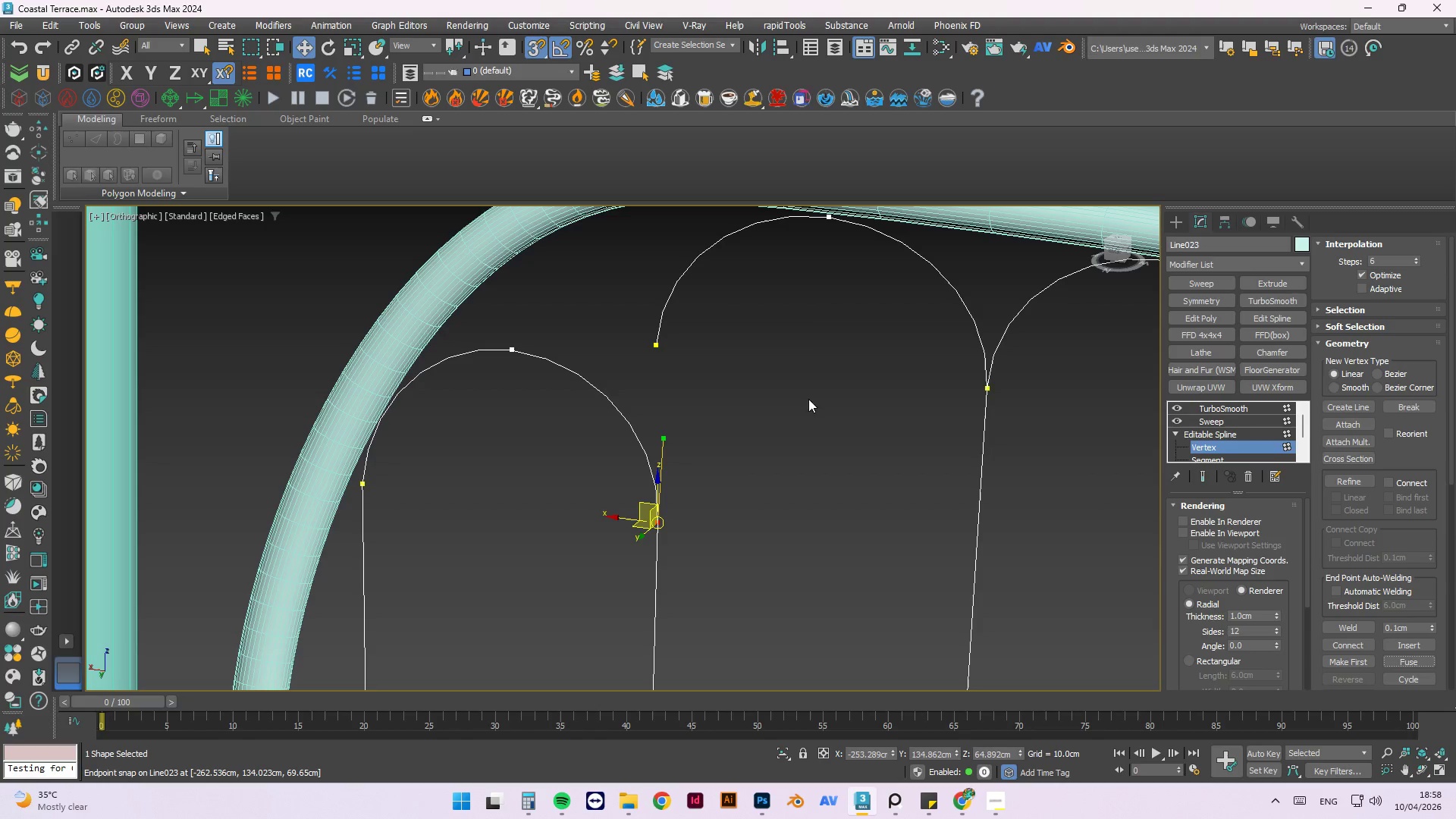 
left_click([653, 344])
 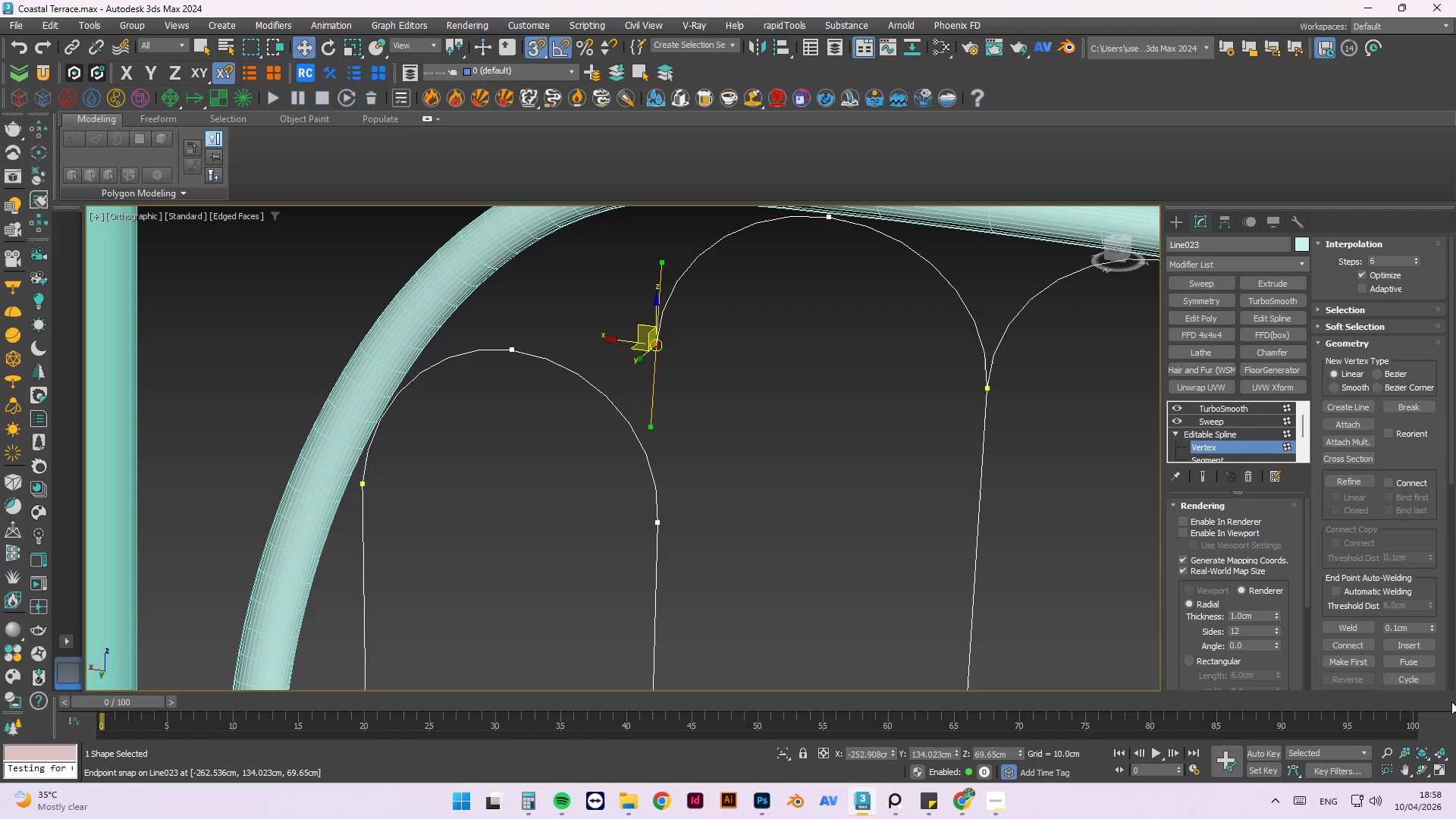 
left_click([1420, 664])
 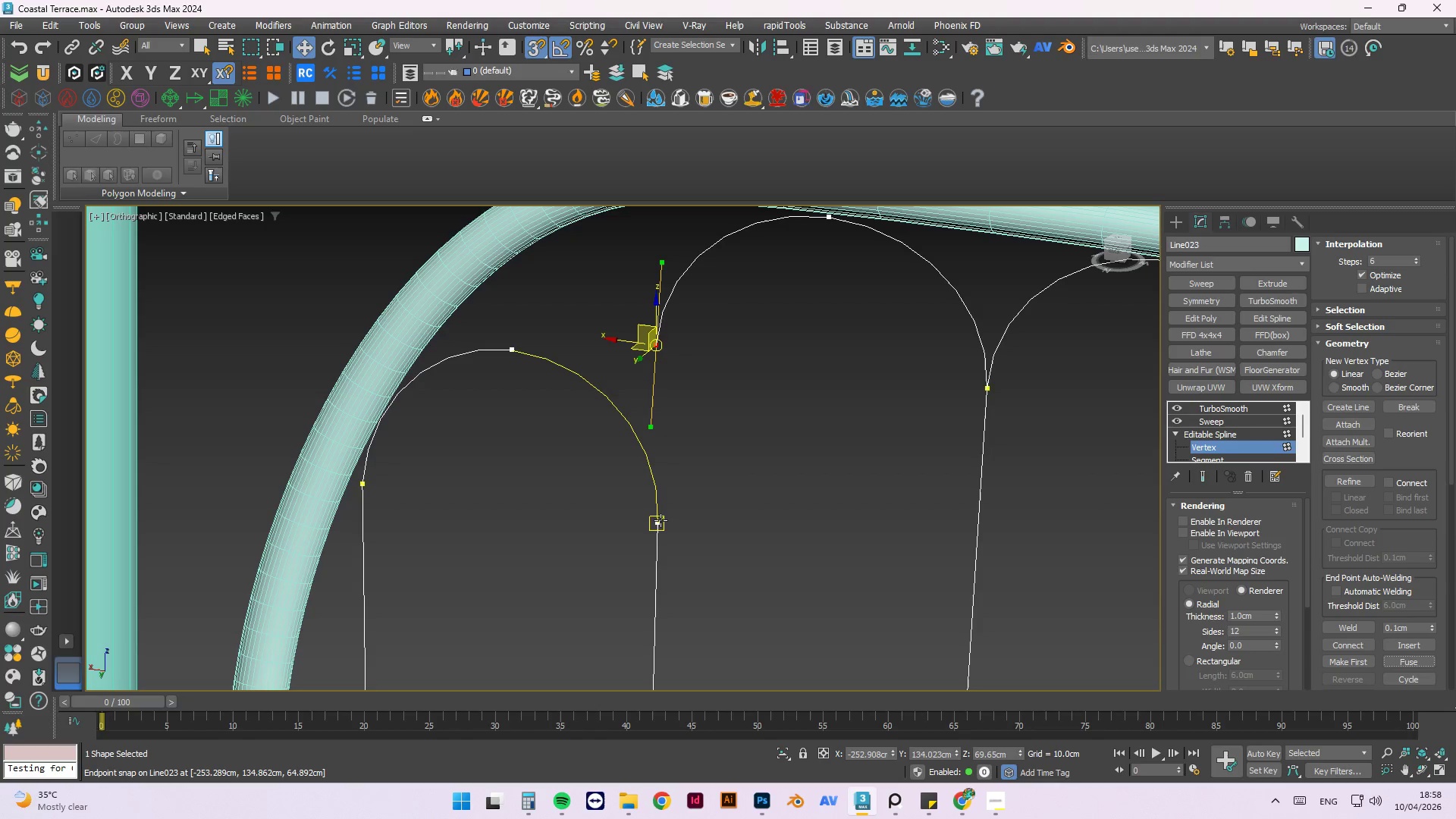 
left_click([655, 521])
 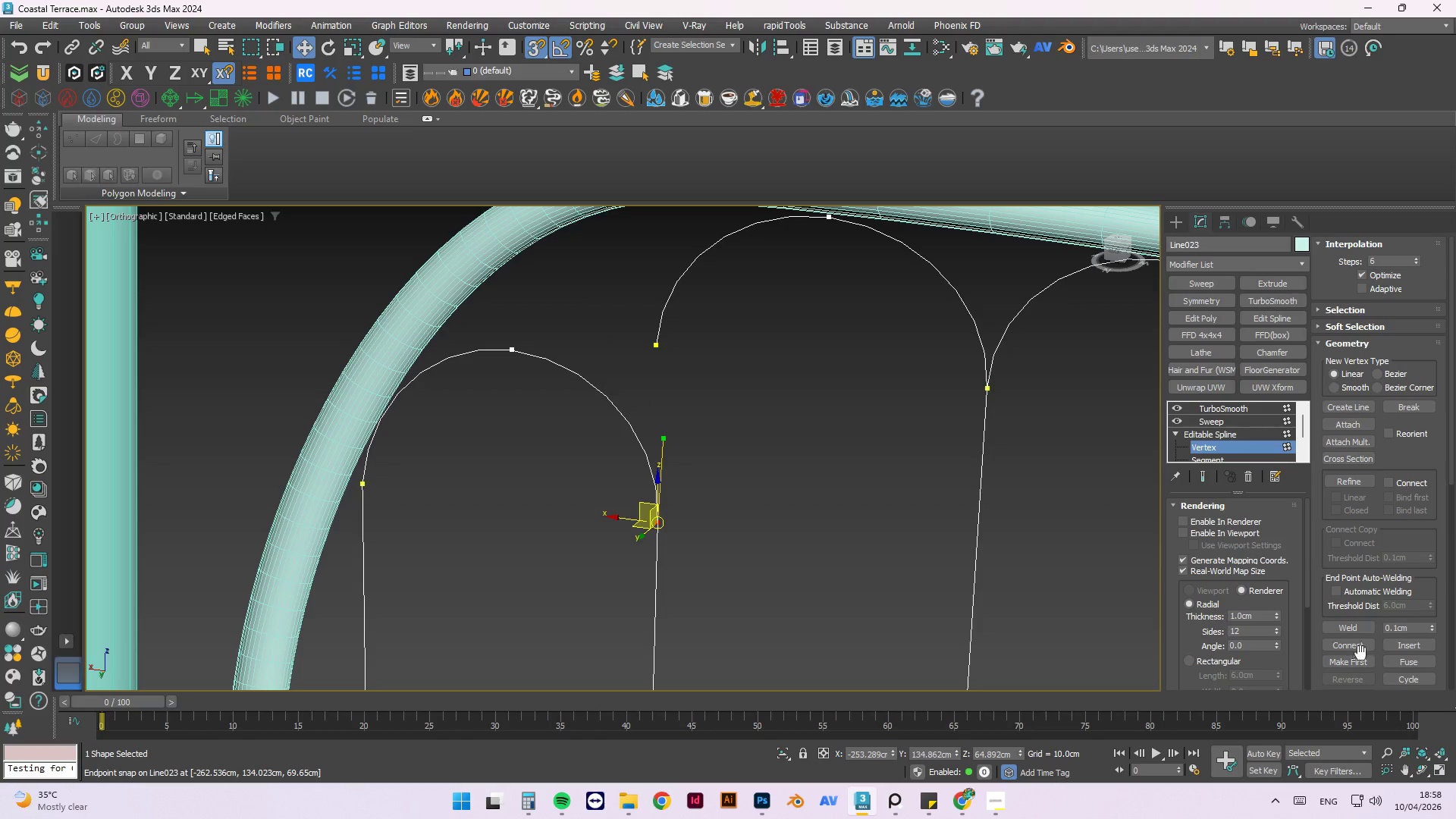 
left_click([1410, 664])
 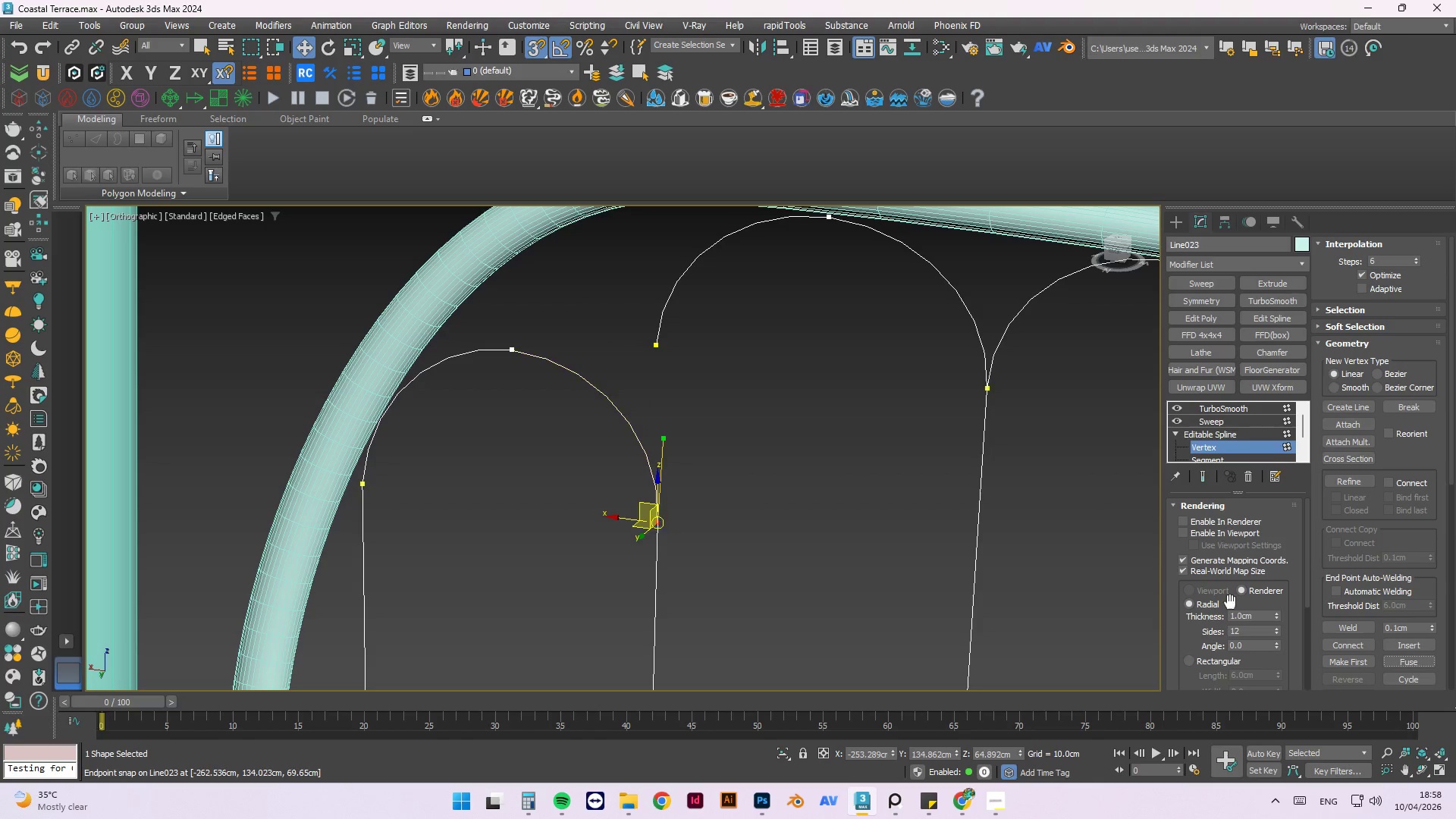 
left_click([1413, 660])
 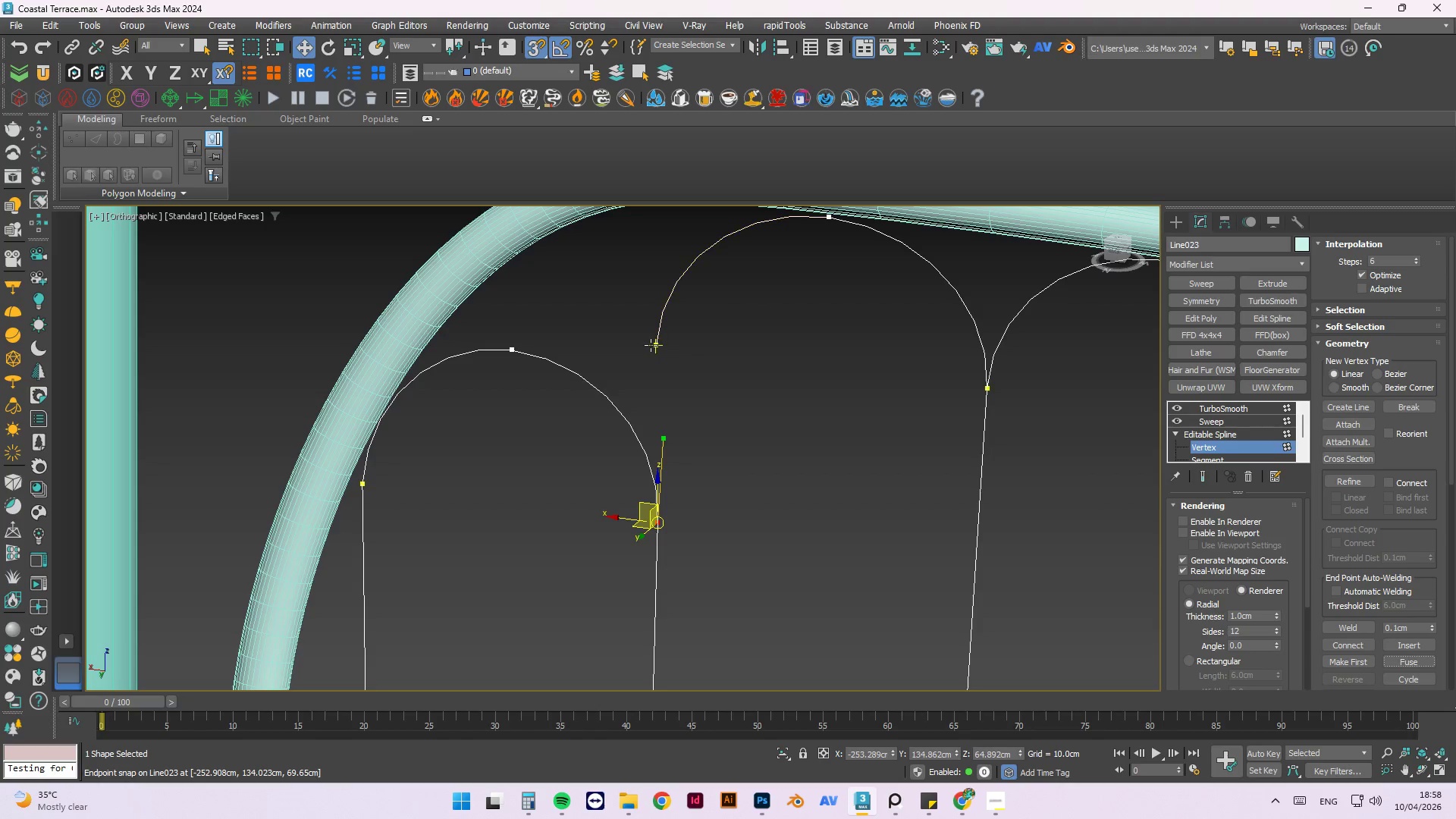 
hold_key(key=ControlLeft, duration=0.58)
 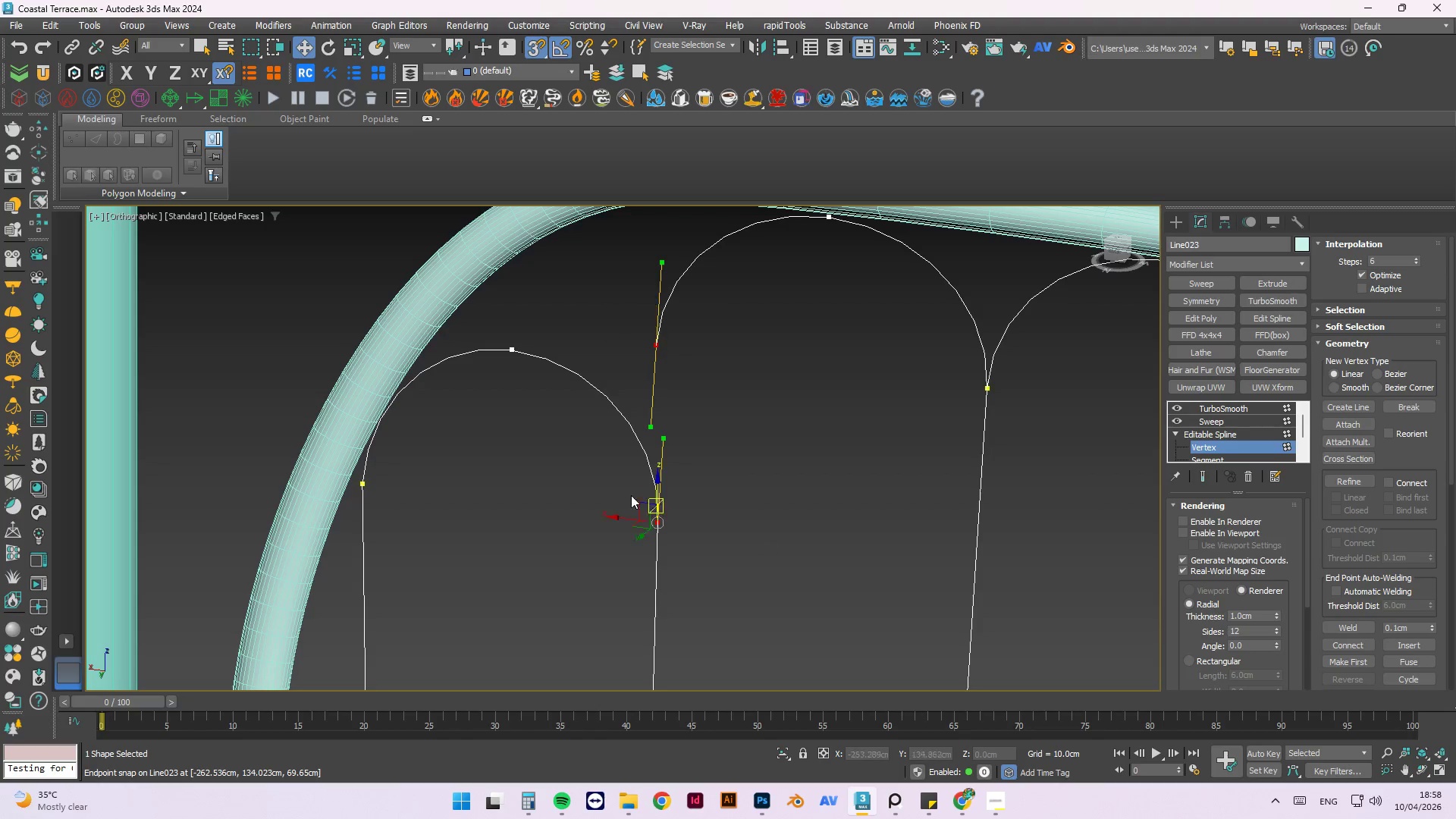 
hold_key(key=AltLeft, duration=1.5)
 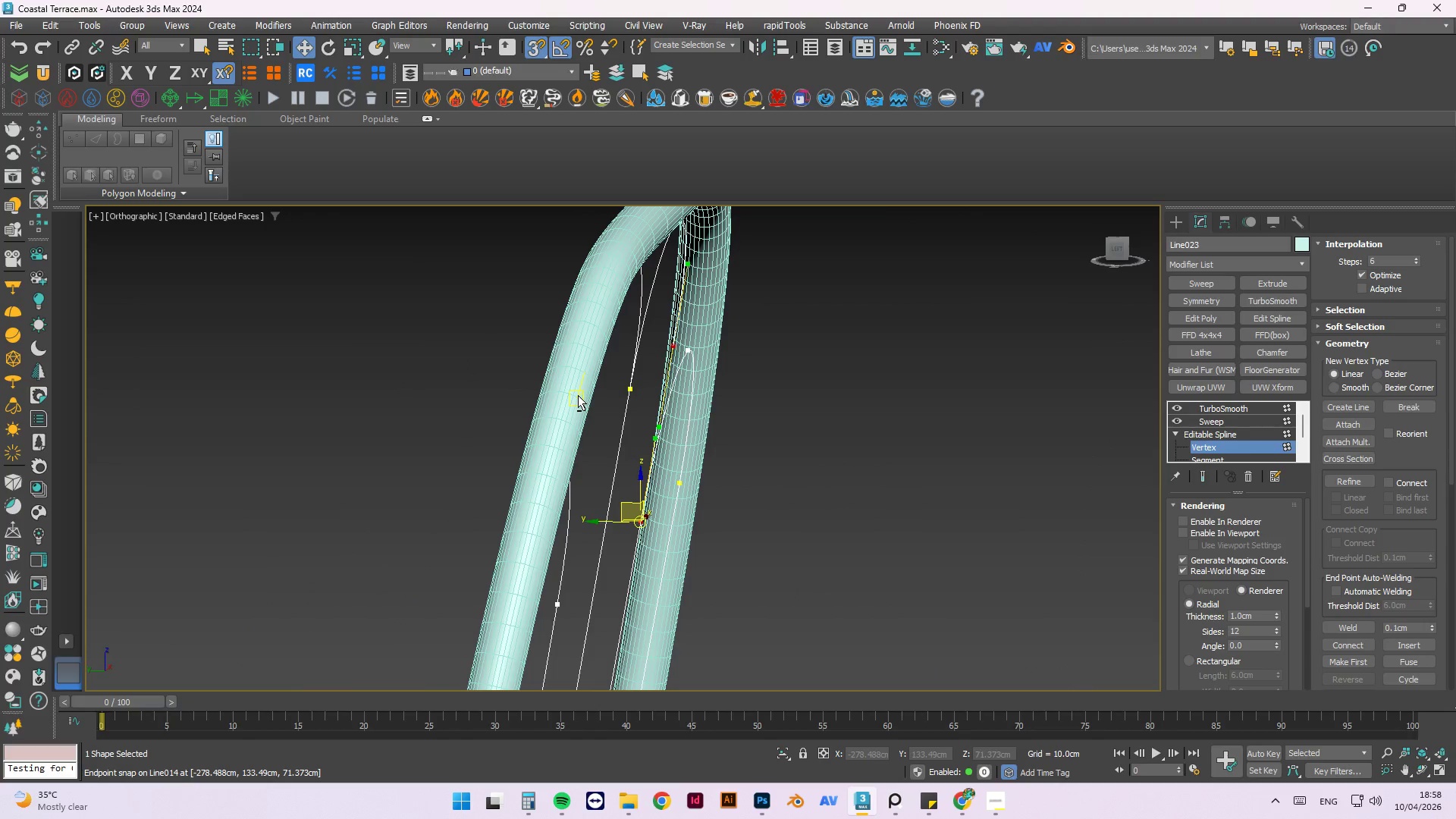 
hold_key(key=AltLeft, duration=0.47)
 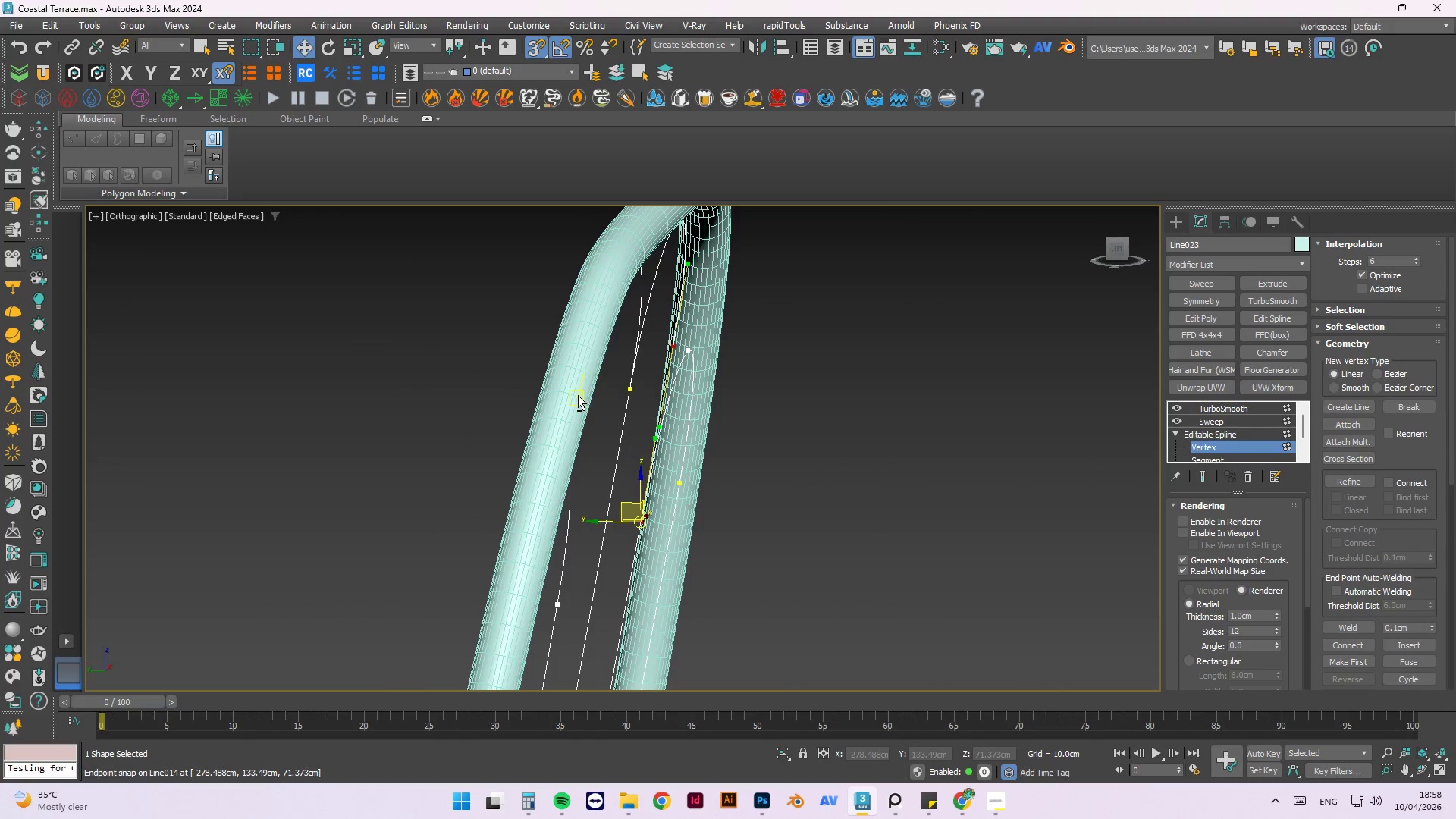 
key(L)
 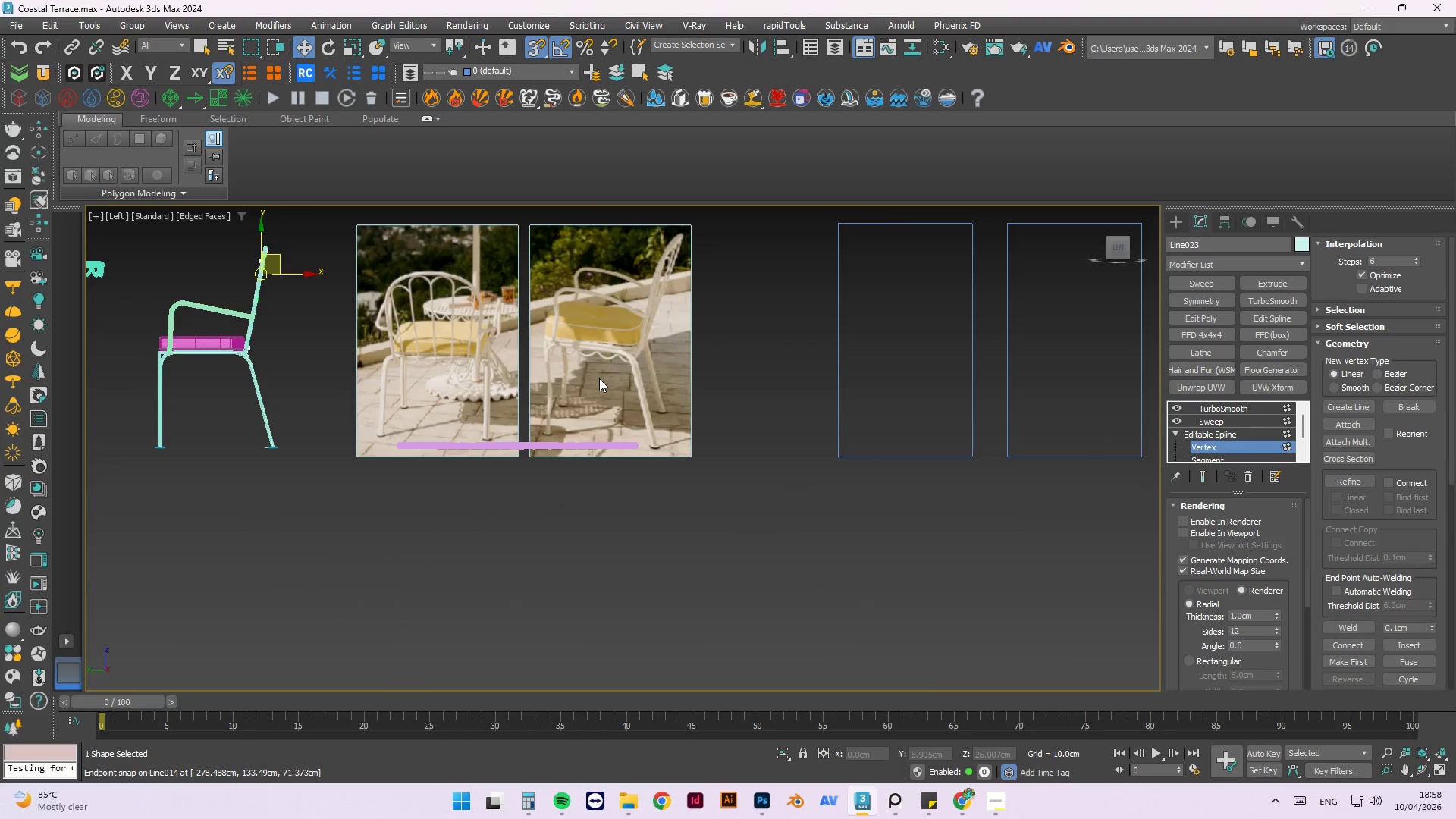 
key(Alt+Q)
 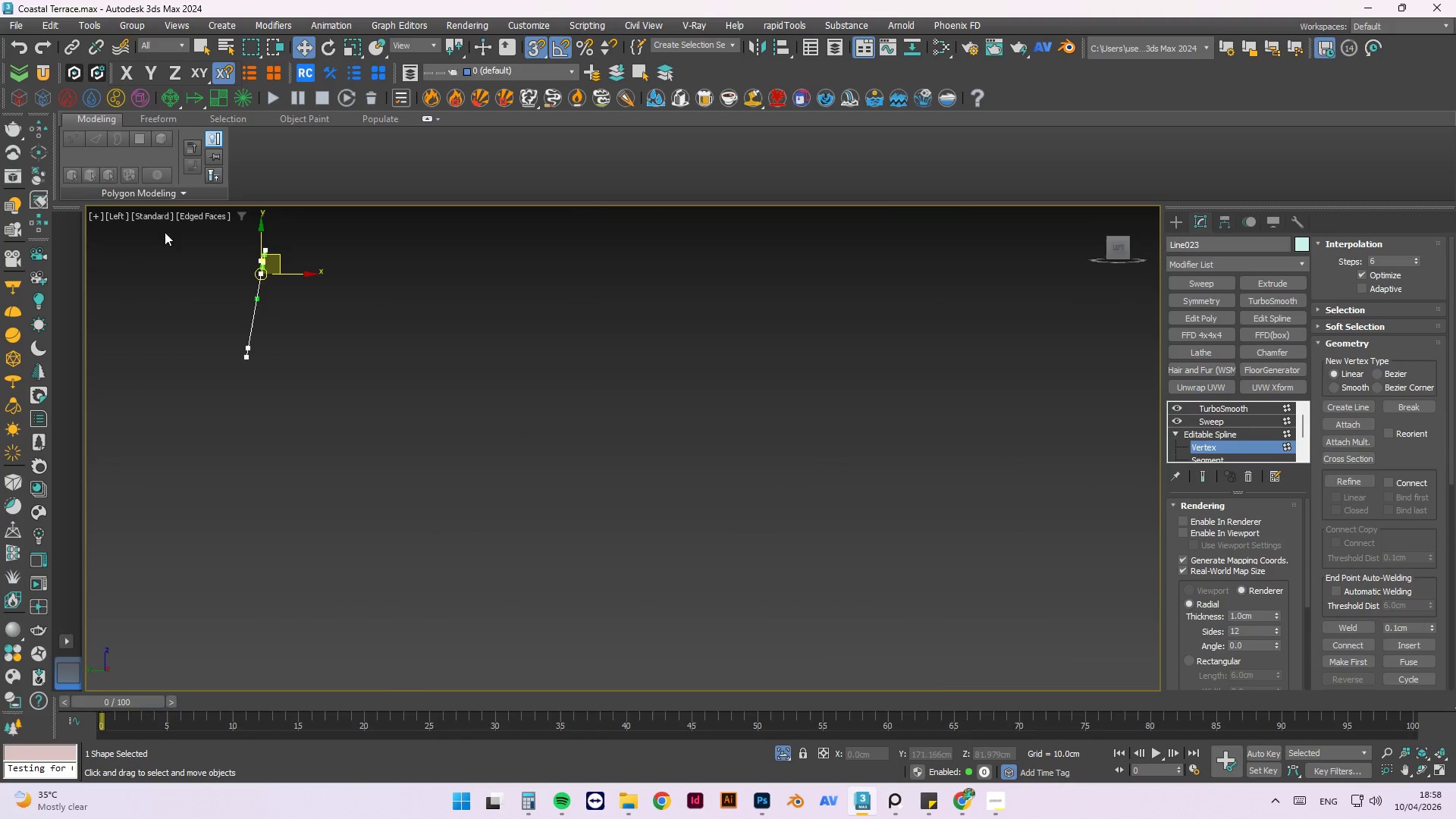 
scroll: coordinate [412, 280], scroll_direction: up, amount: 8.0
 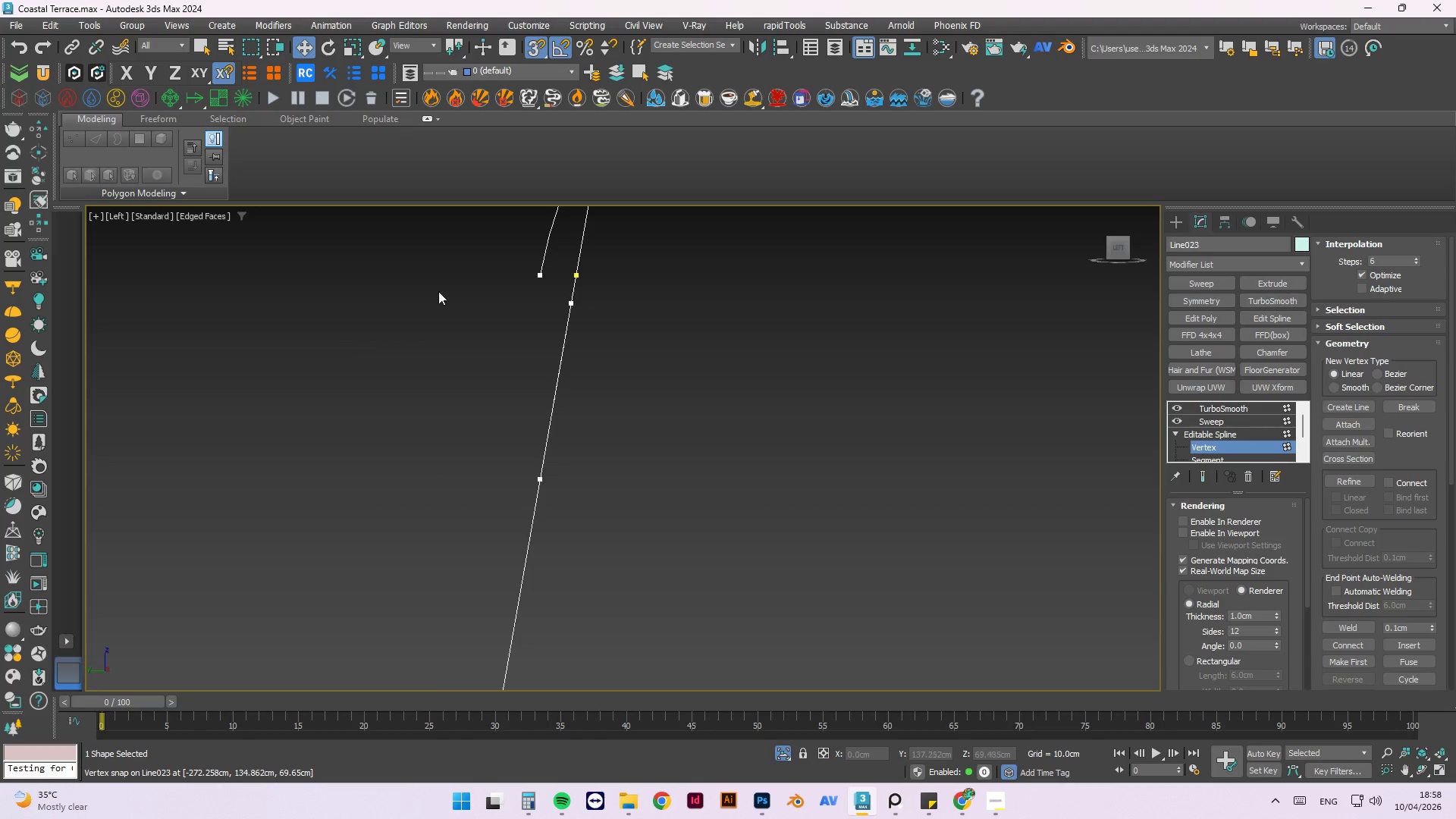 
scroll: coordinate [422, 366], scroll_direction: down, amount: 2.0
 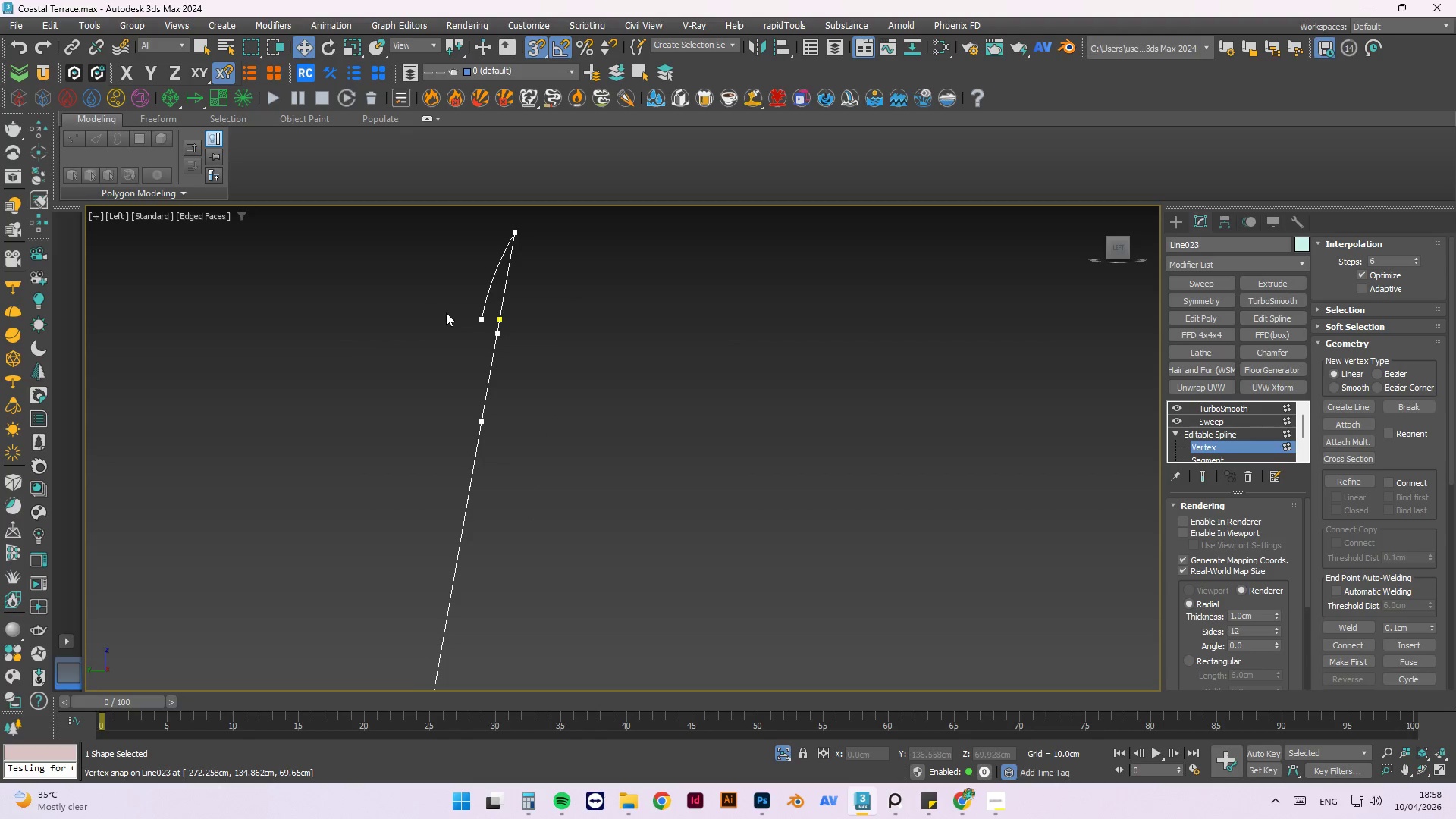 
left_click([447, 309])
 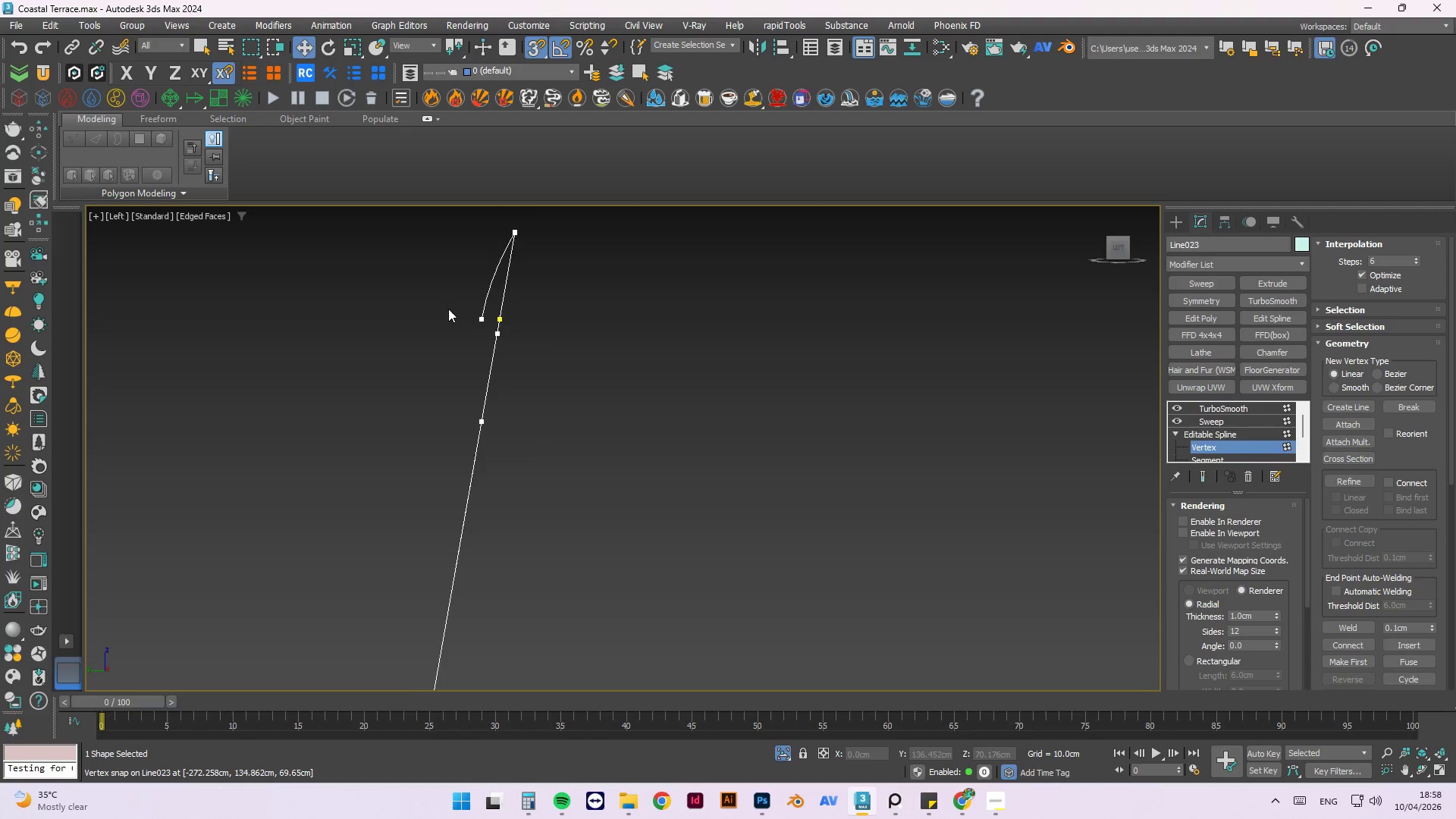 
scroll: coordinate [464, 319], scroll_direction: up, amount: 2.0
 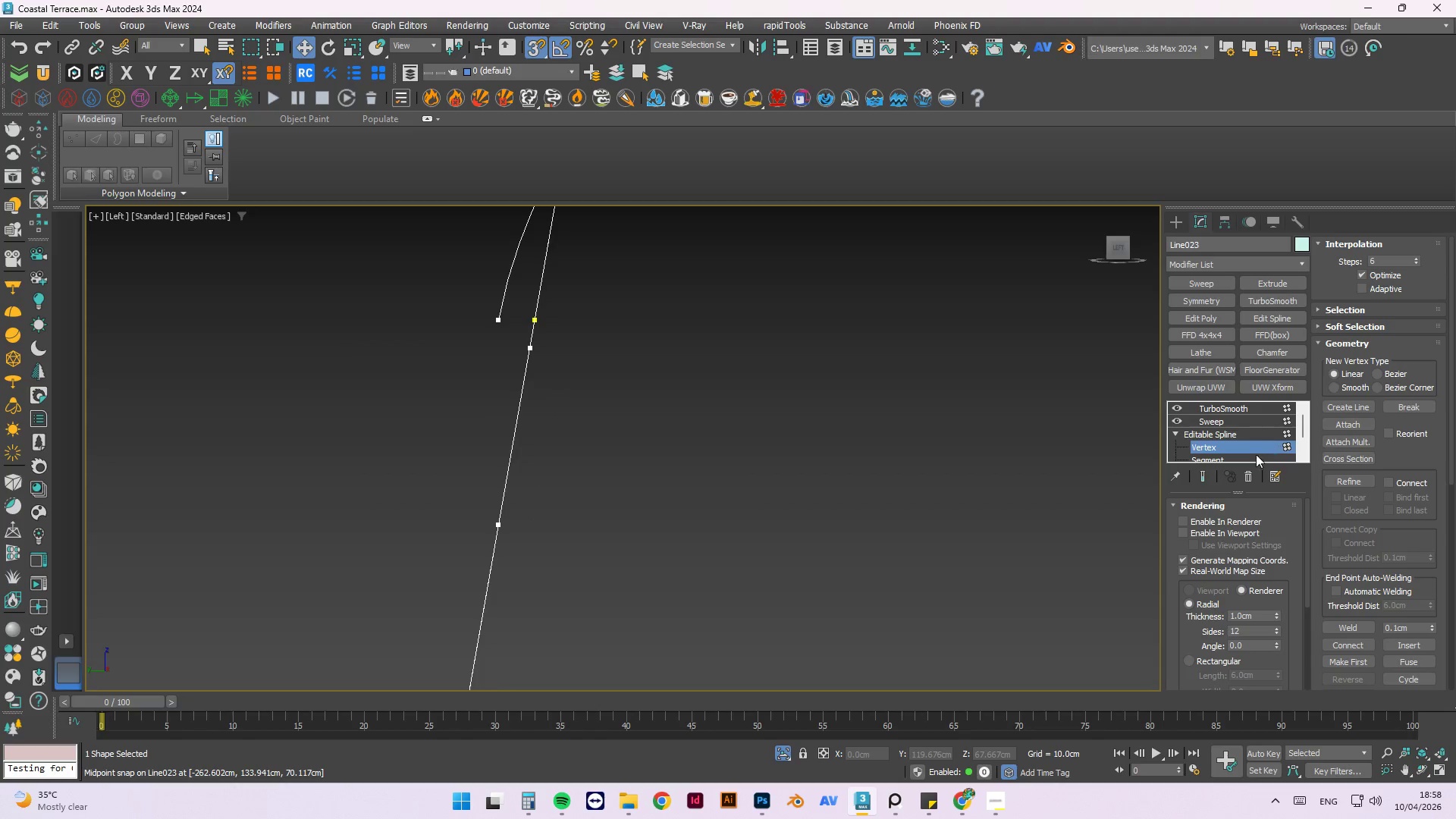 
hold_key(key=AltLeft, duration=1.5)
 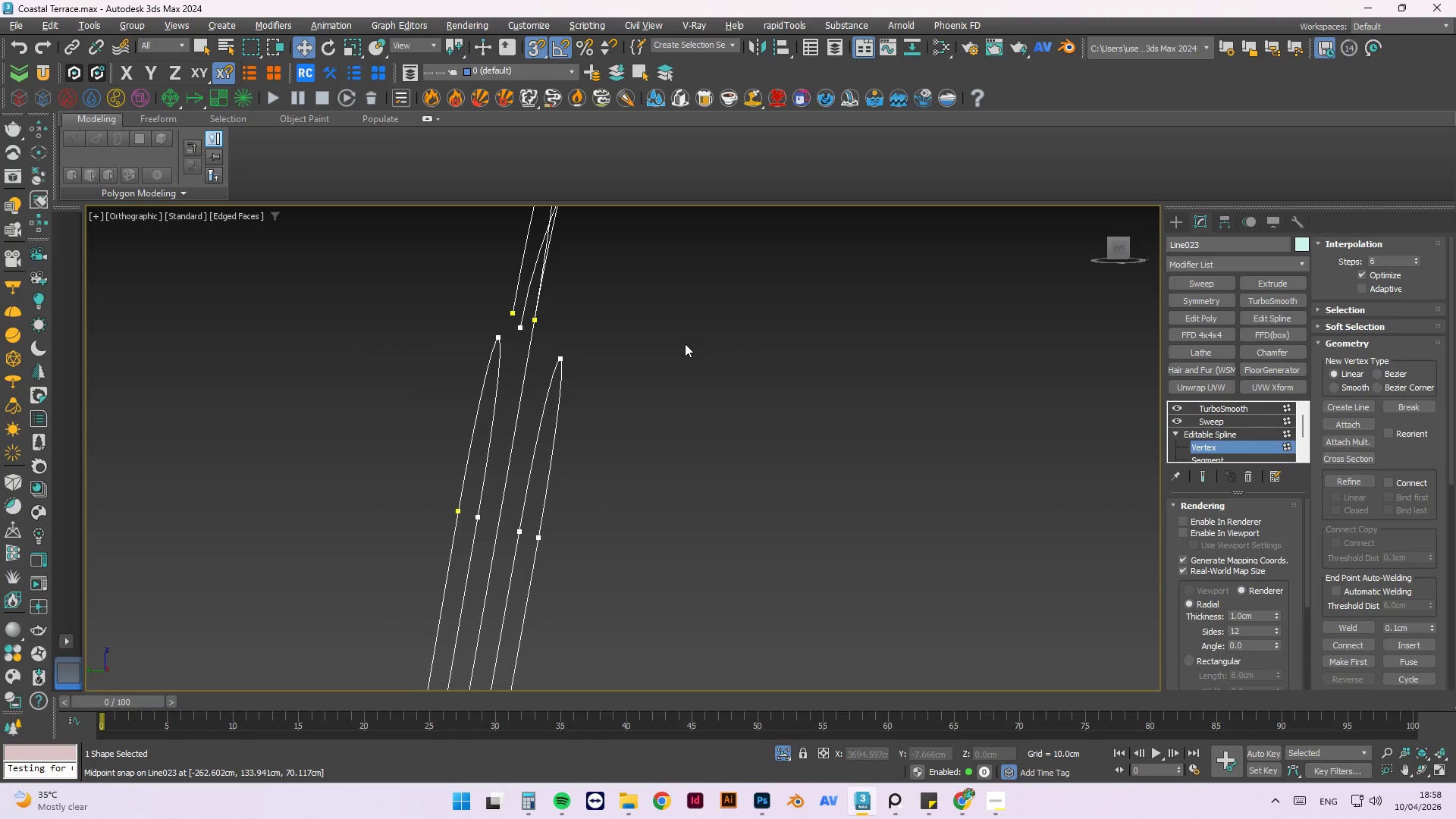 
hold_key(key=AltLeft, duration=0.66)
 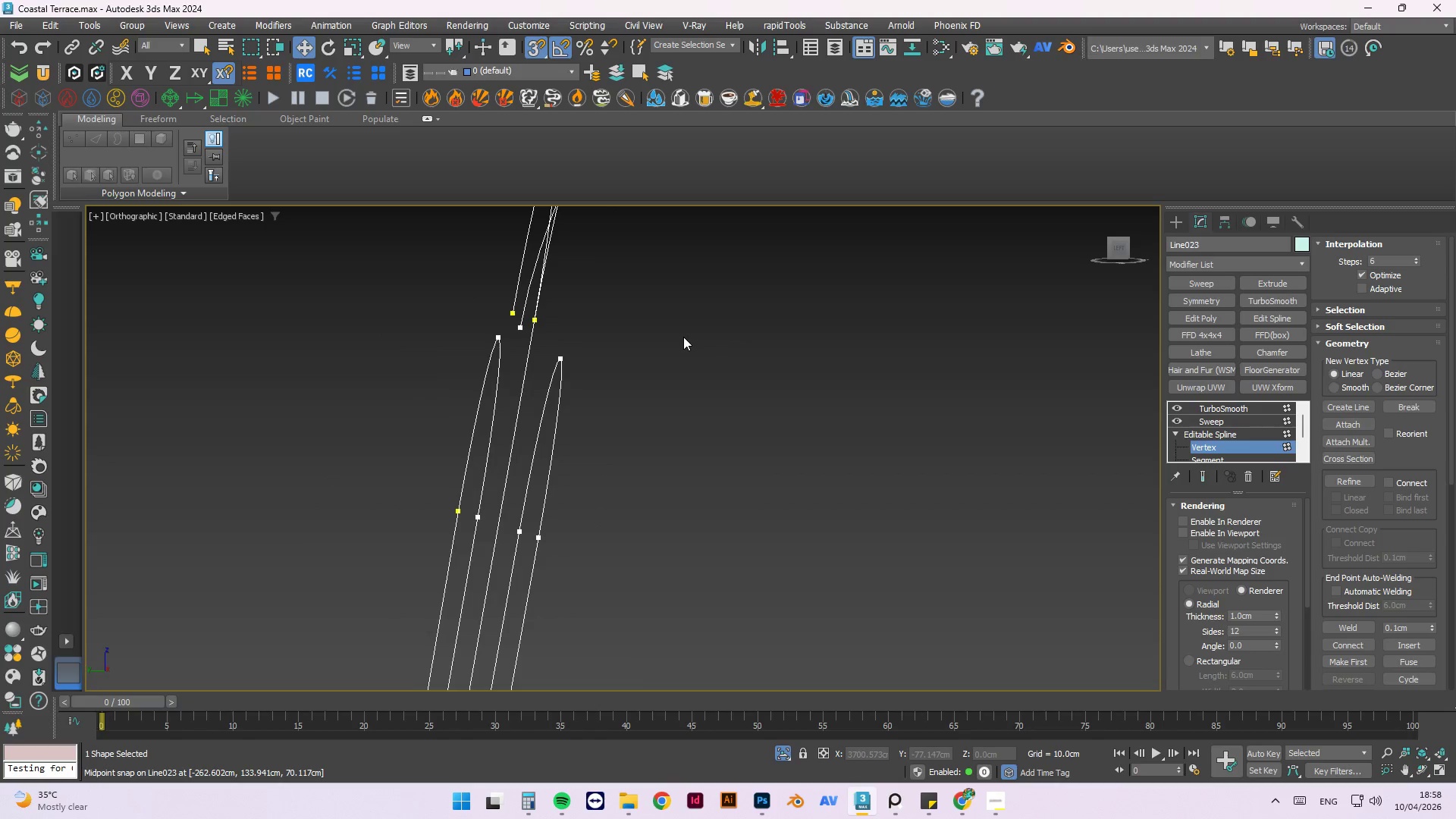 
key(L)
 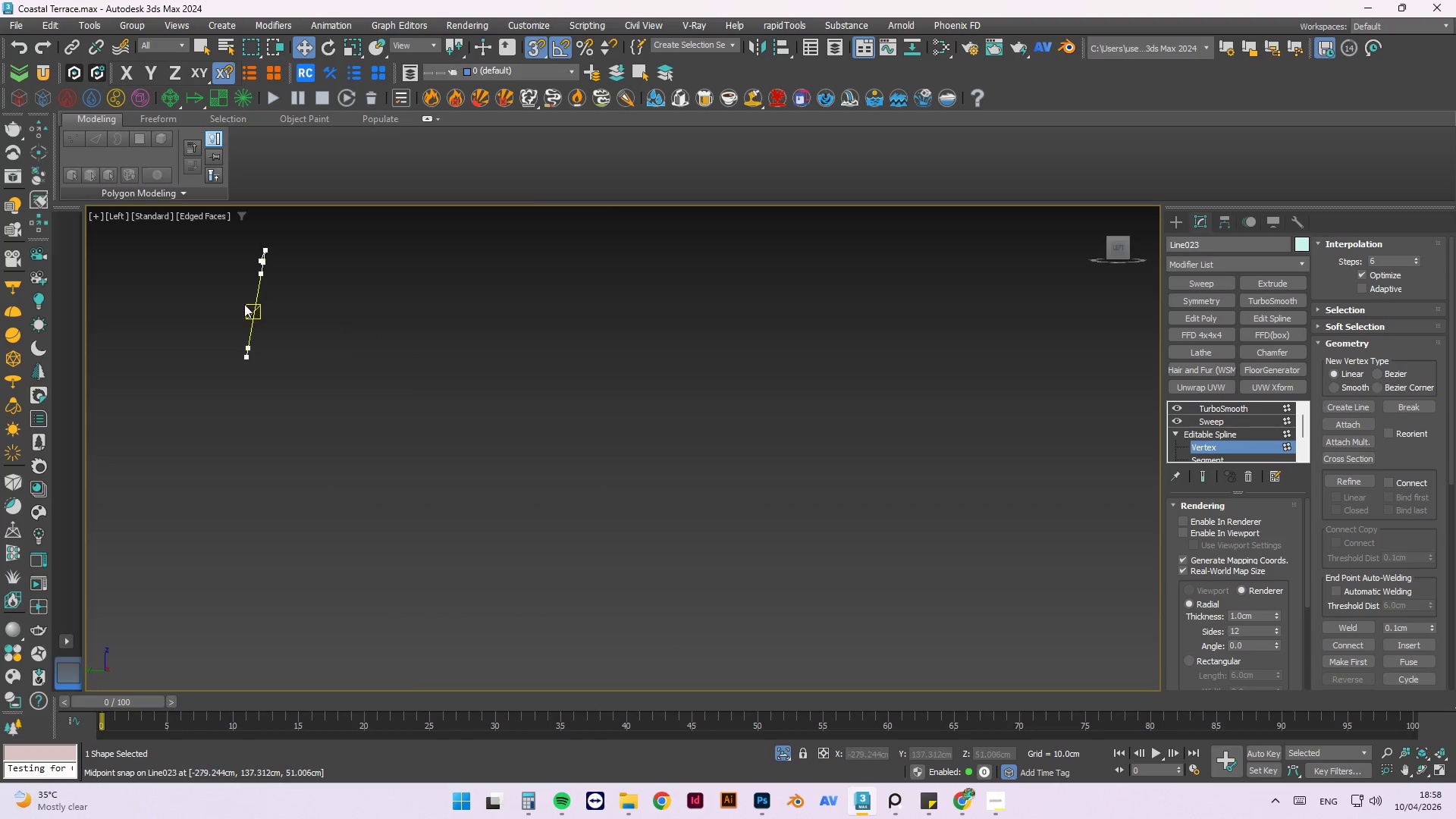 
scroll: coordinate [290, 392], scroll_direction: up, amount: 8.0
 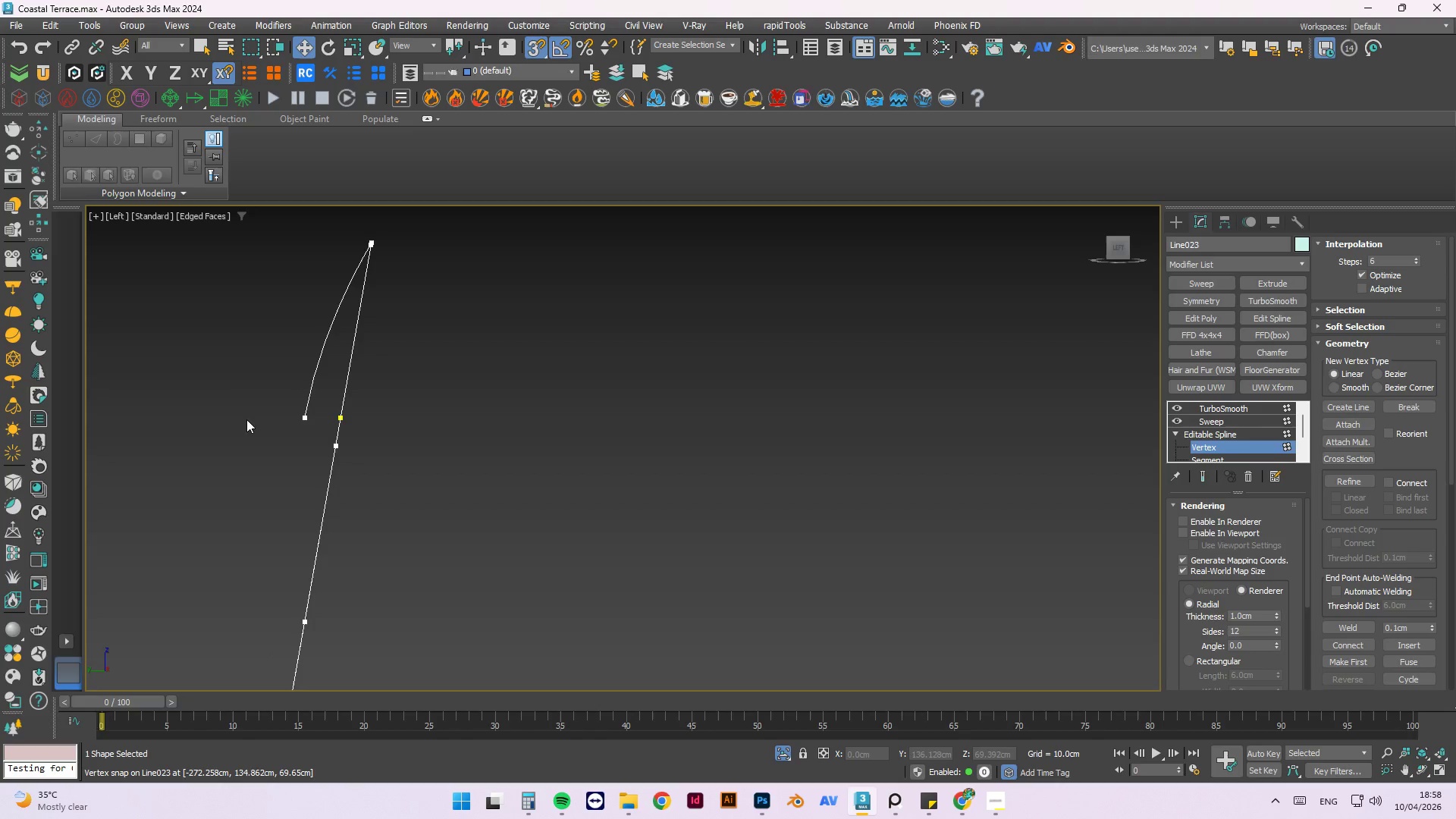 
left_click([236, 397])
 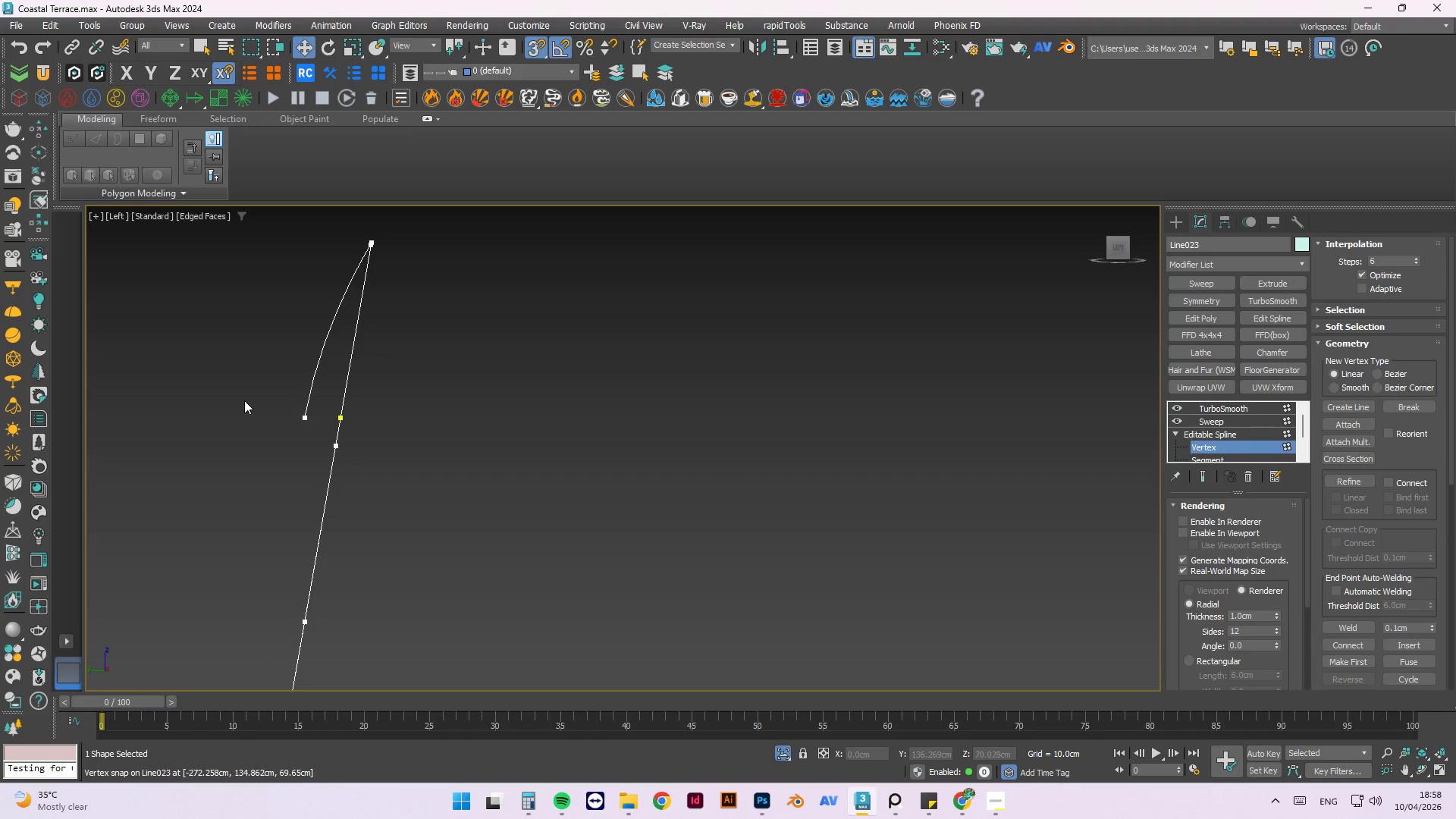 
left_click_drag(start_coordinate=[246, 399], to_coordinate=[323, 445])
 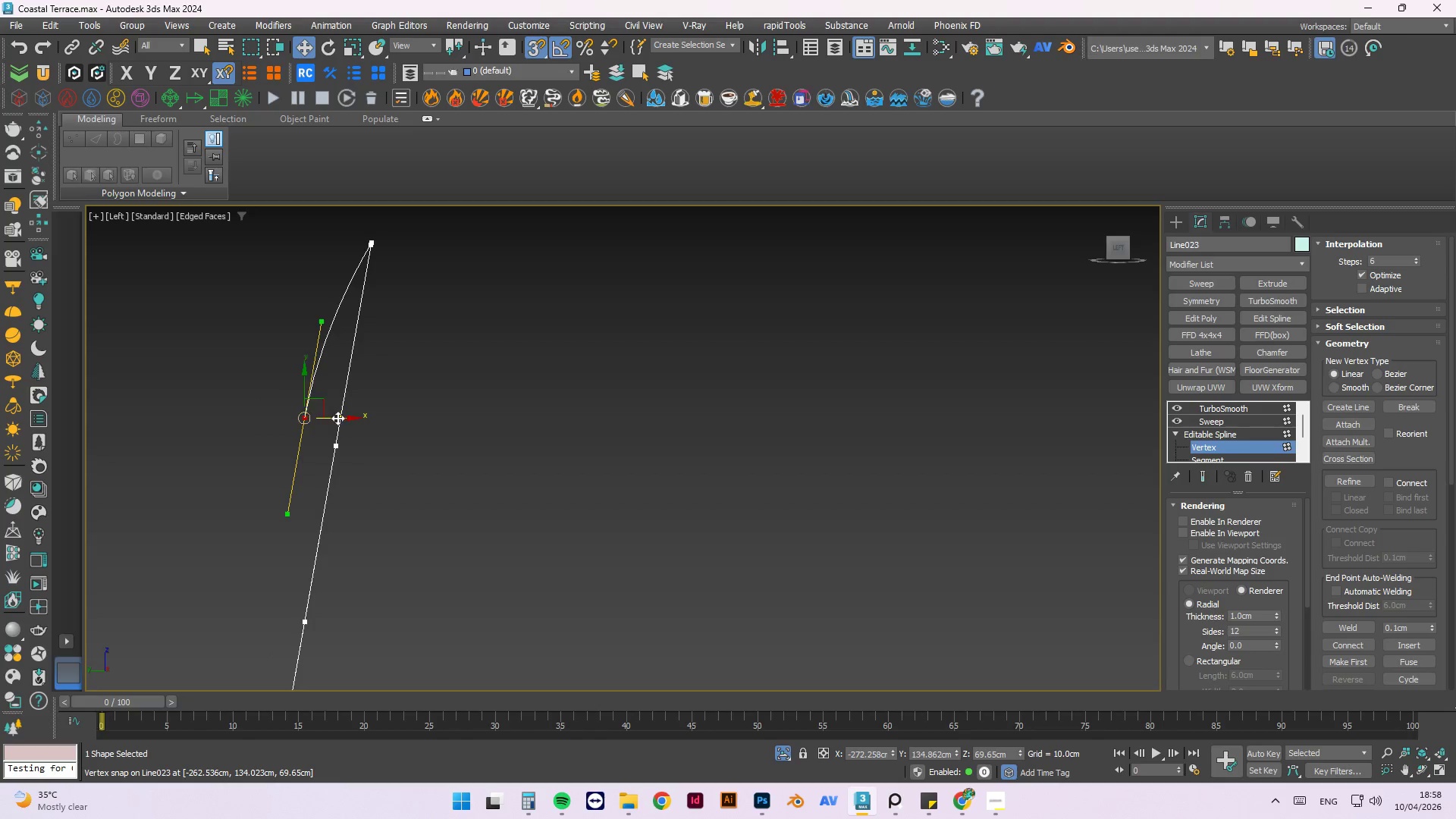 
scroll: coordinate [340, 419], scroll_direction: up, amount: 3.0
 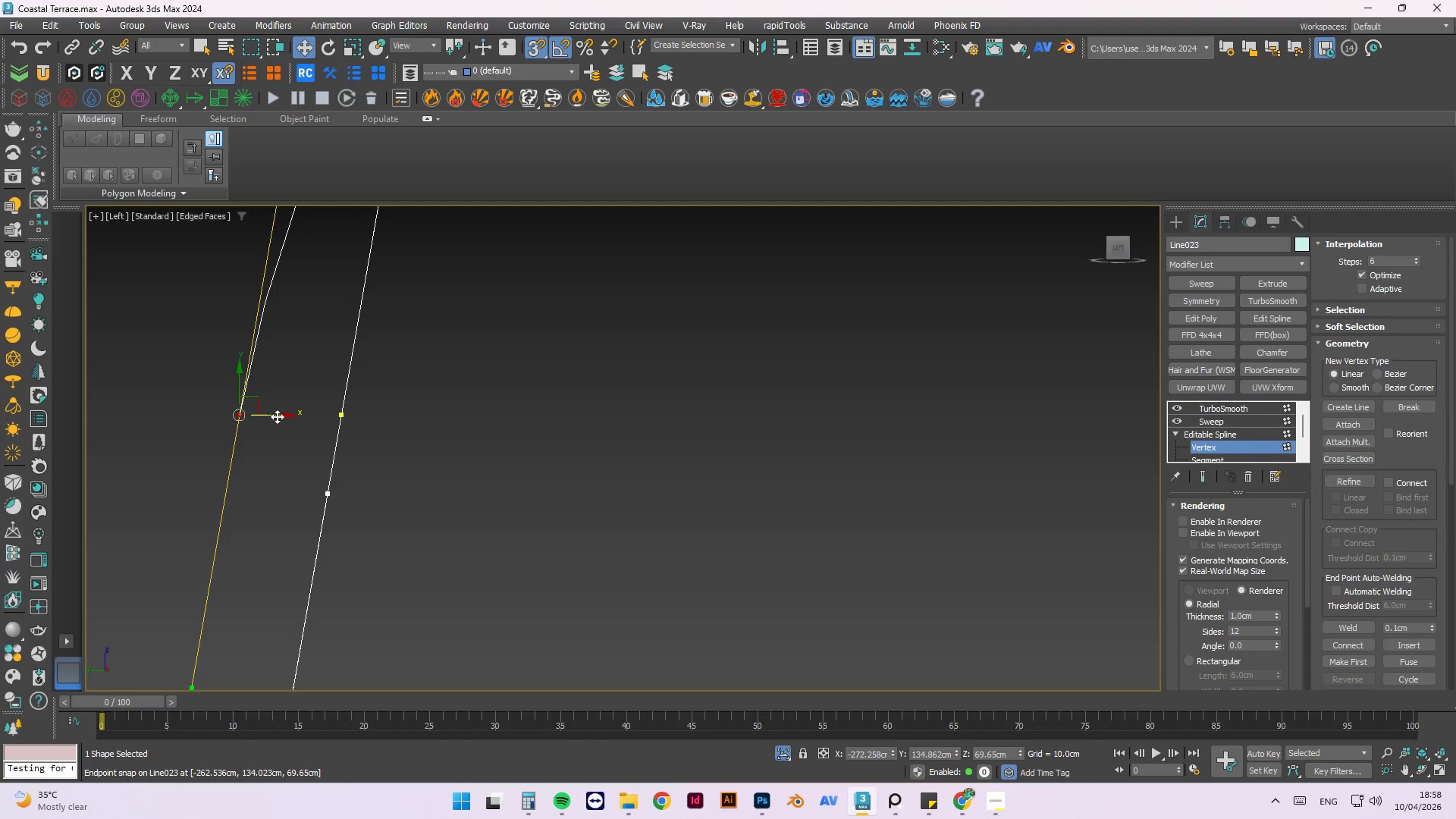 
left_click_drag(start_coordinate=[277, 416], to_coordinate=[340, 413])
 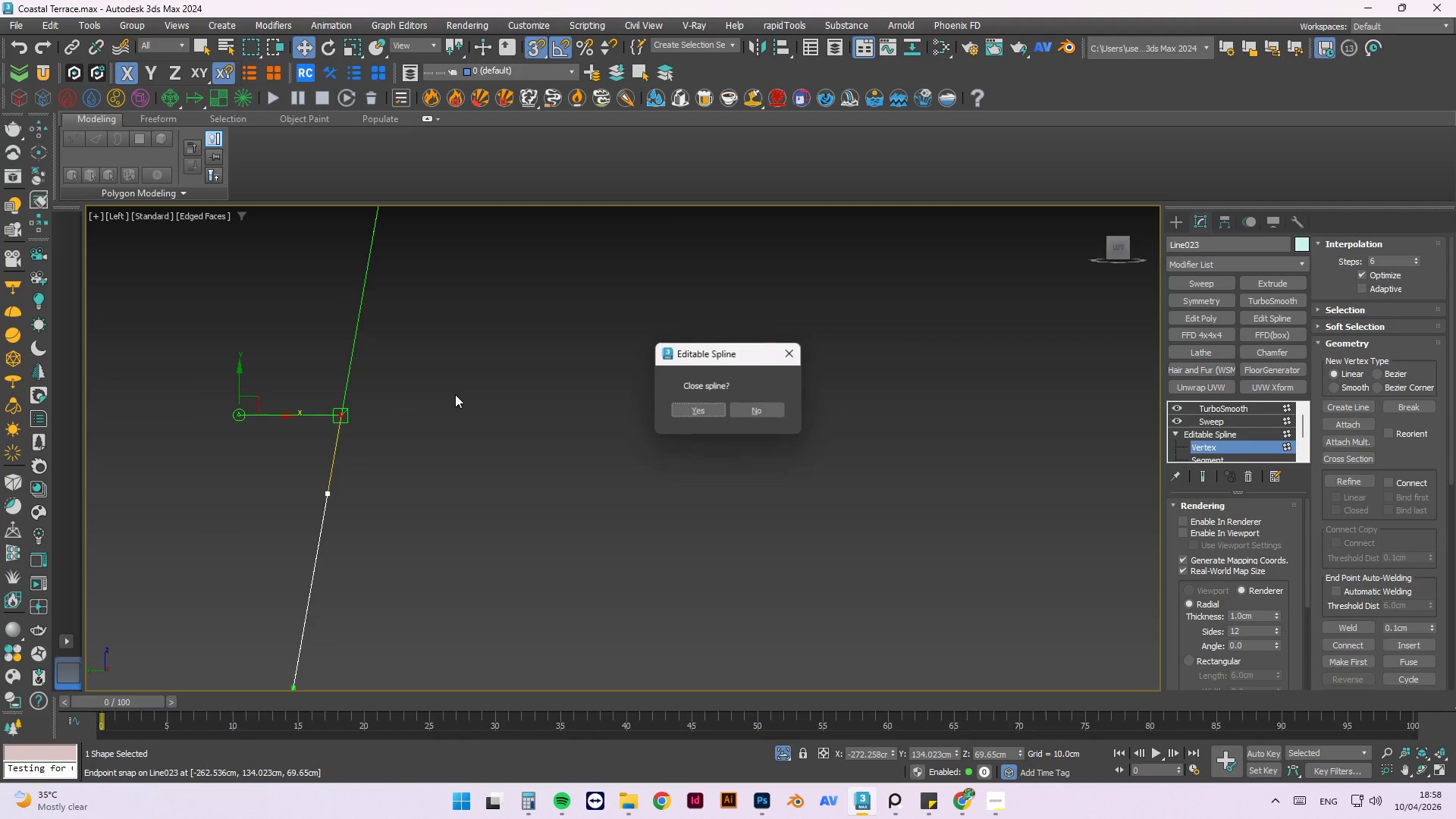 
scroll: coordinate [509, 396], scroll_direction: down, amount: 3.0
 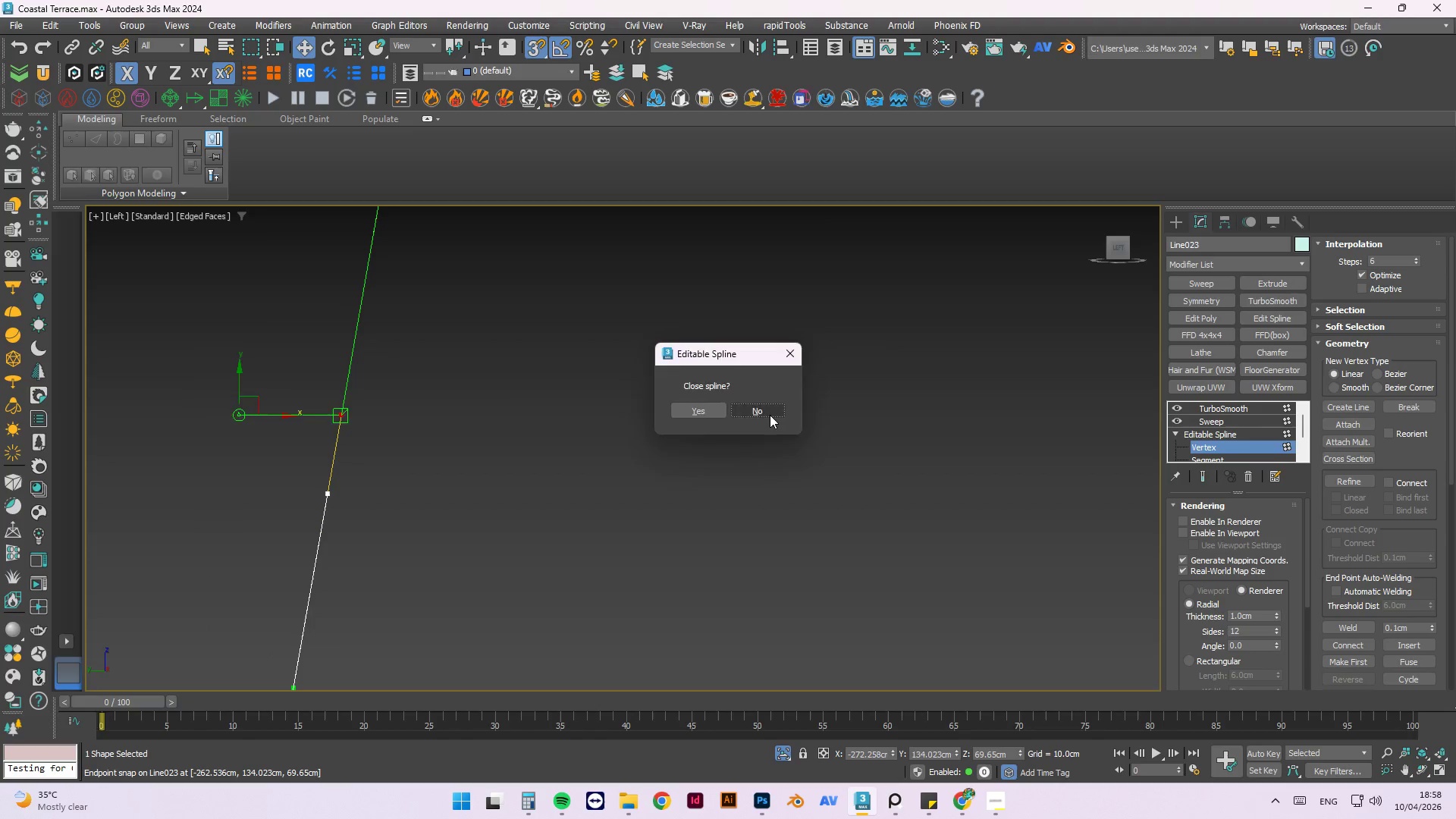 
hold_key(key=AltLeft, duration=1.39)
 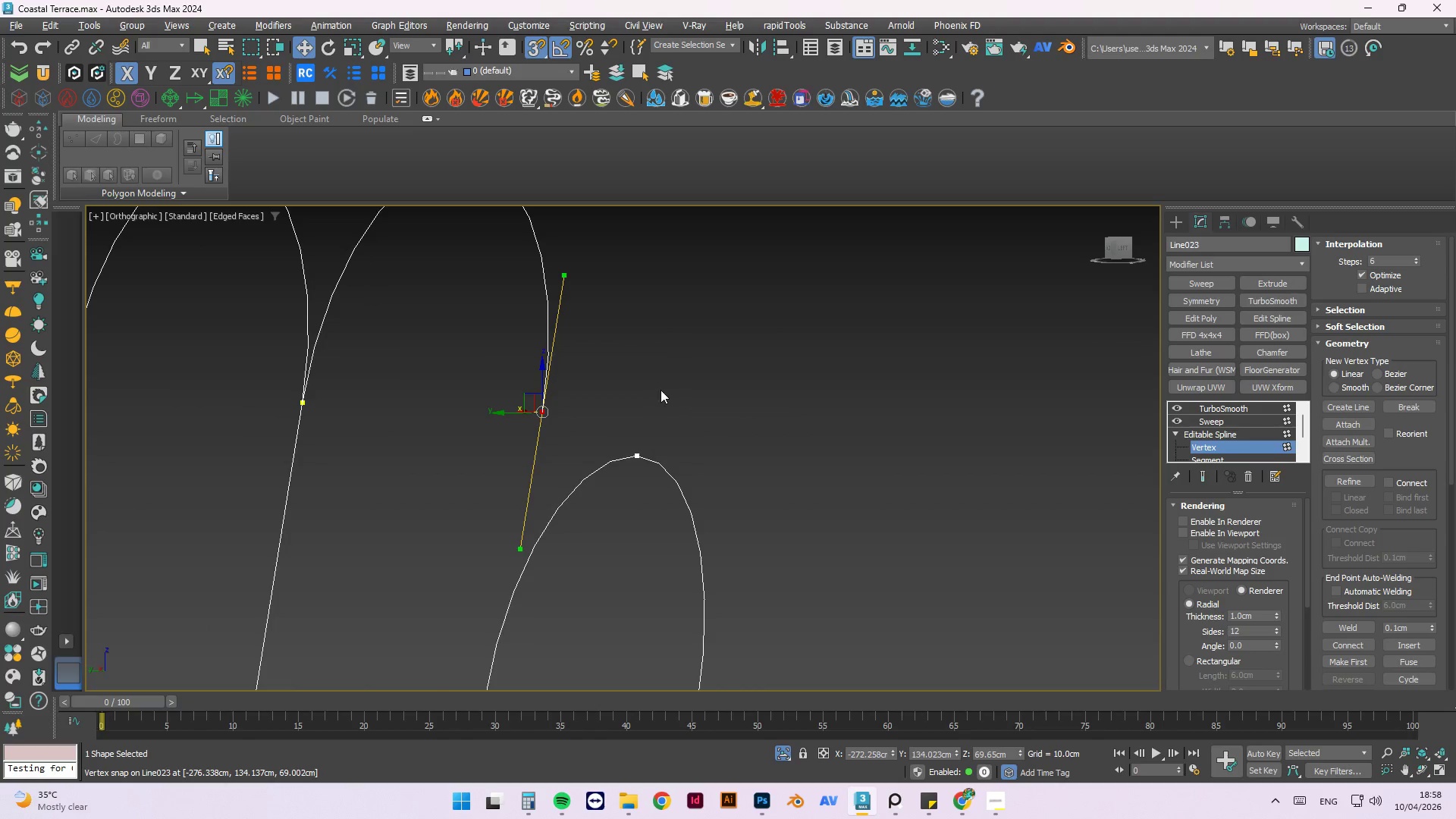 
scroll: coordinate [742, 410], scroll_direction: down, amount: 2.0
 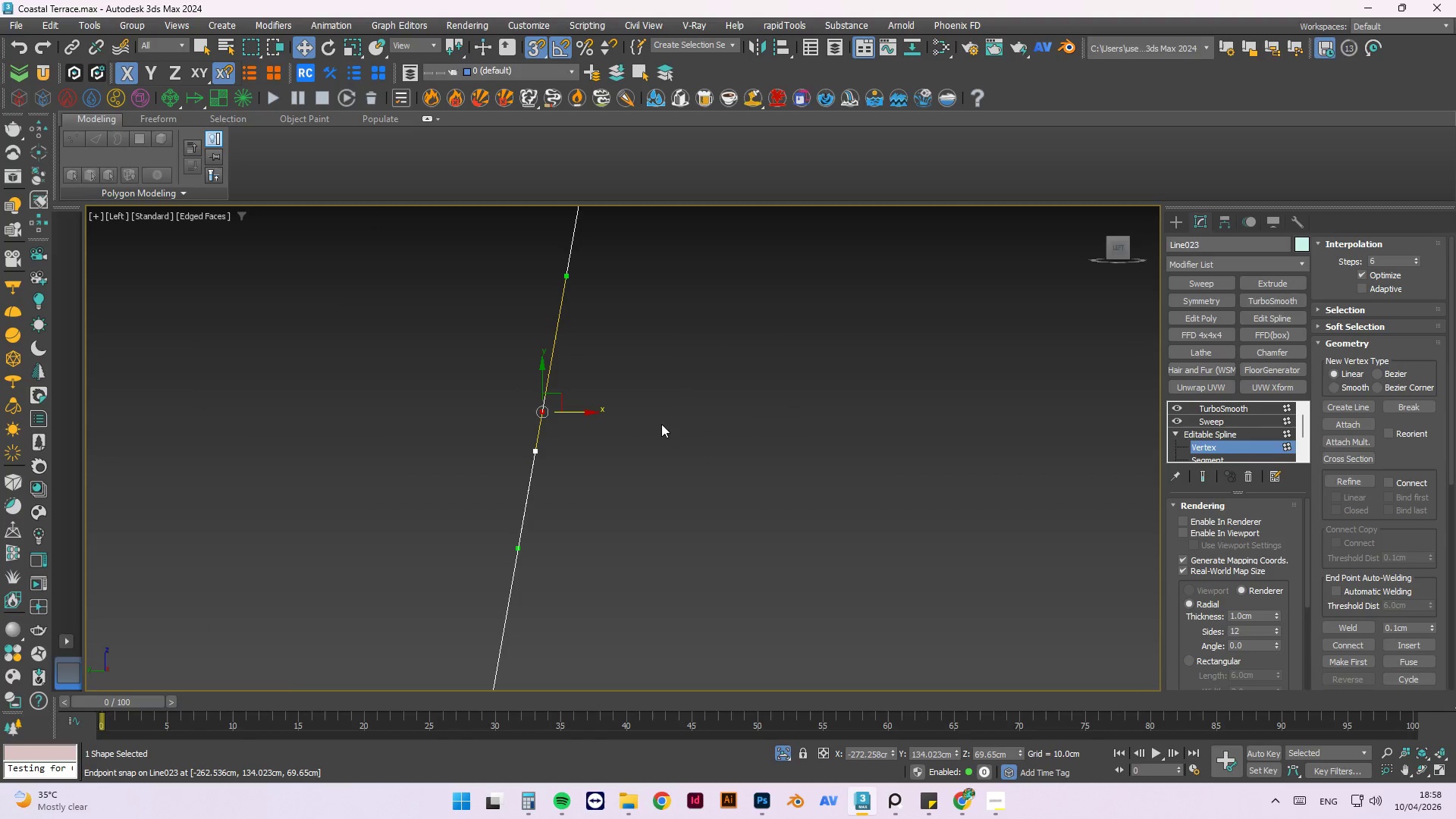 
hold_key(key=AltLeft, duration=0.53)
 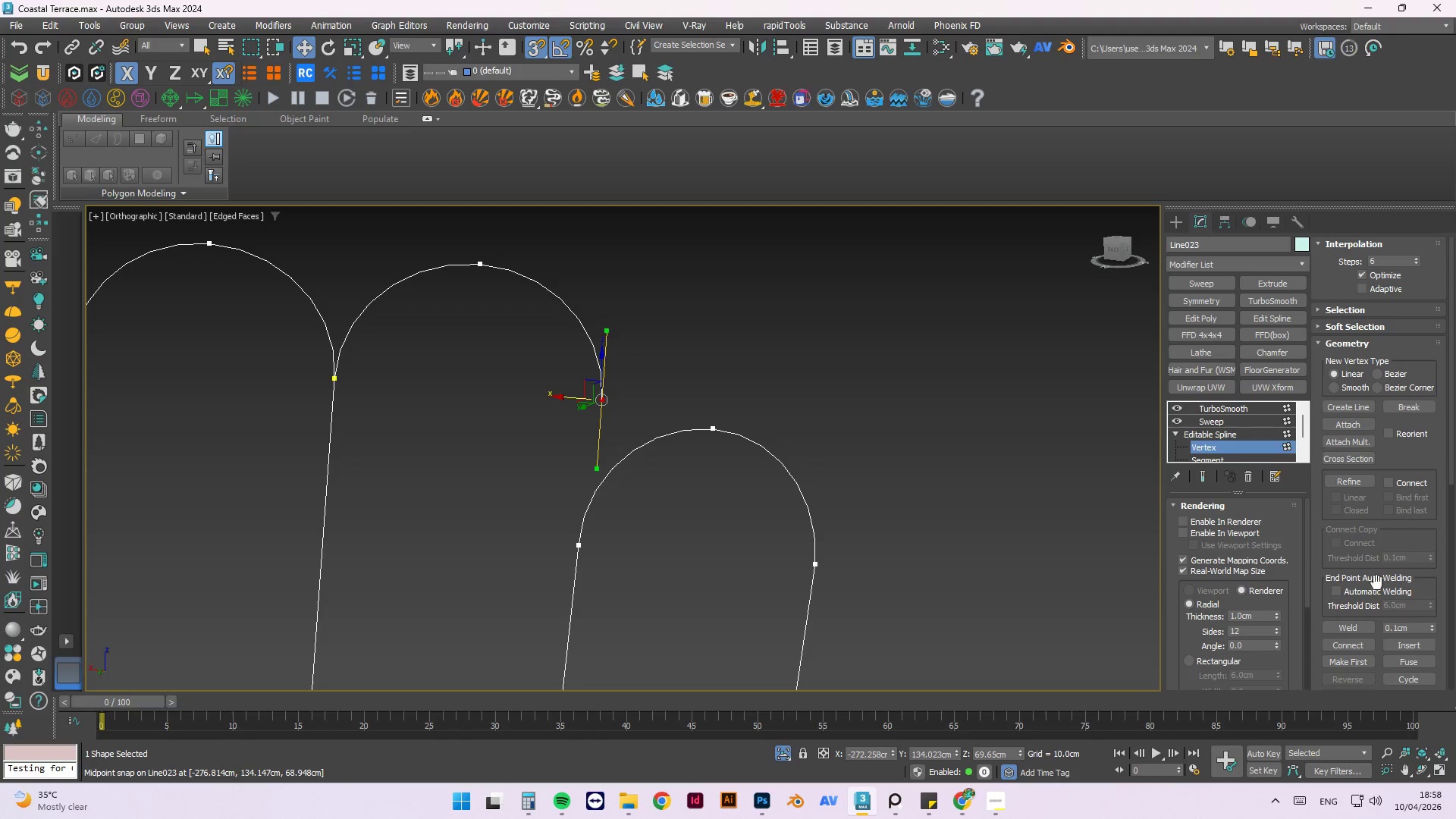 
scroll: coordinate [661, 388], scroll_direction: down, amount: 2.0
 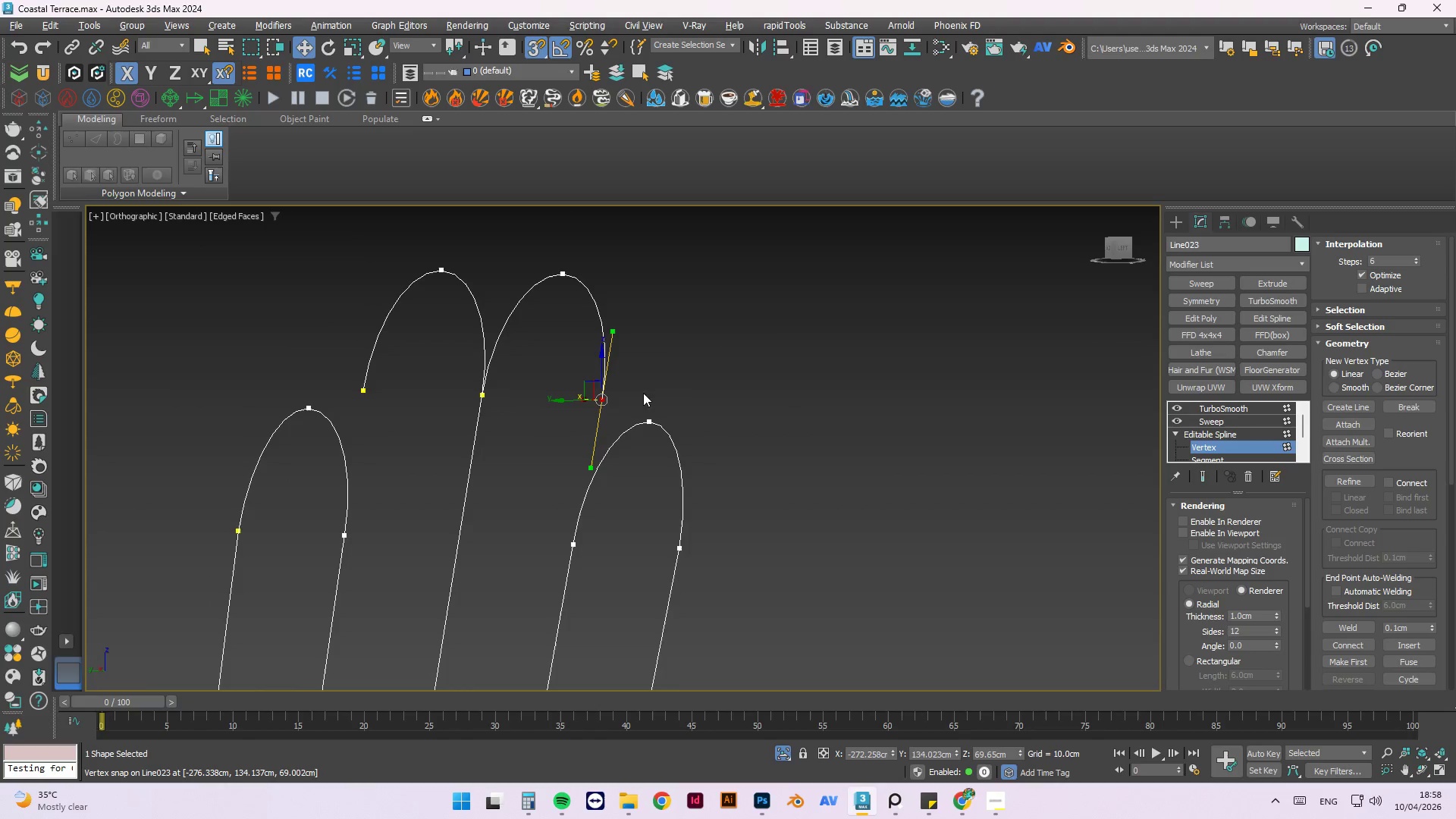 
left_click([1361, 644])
 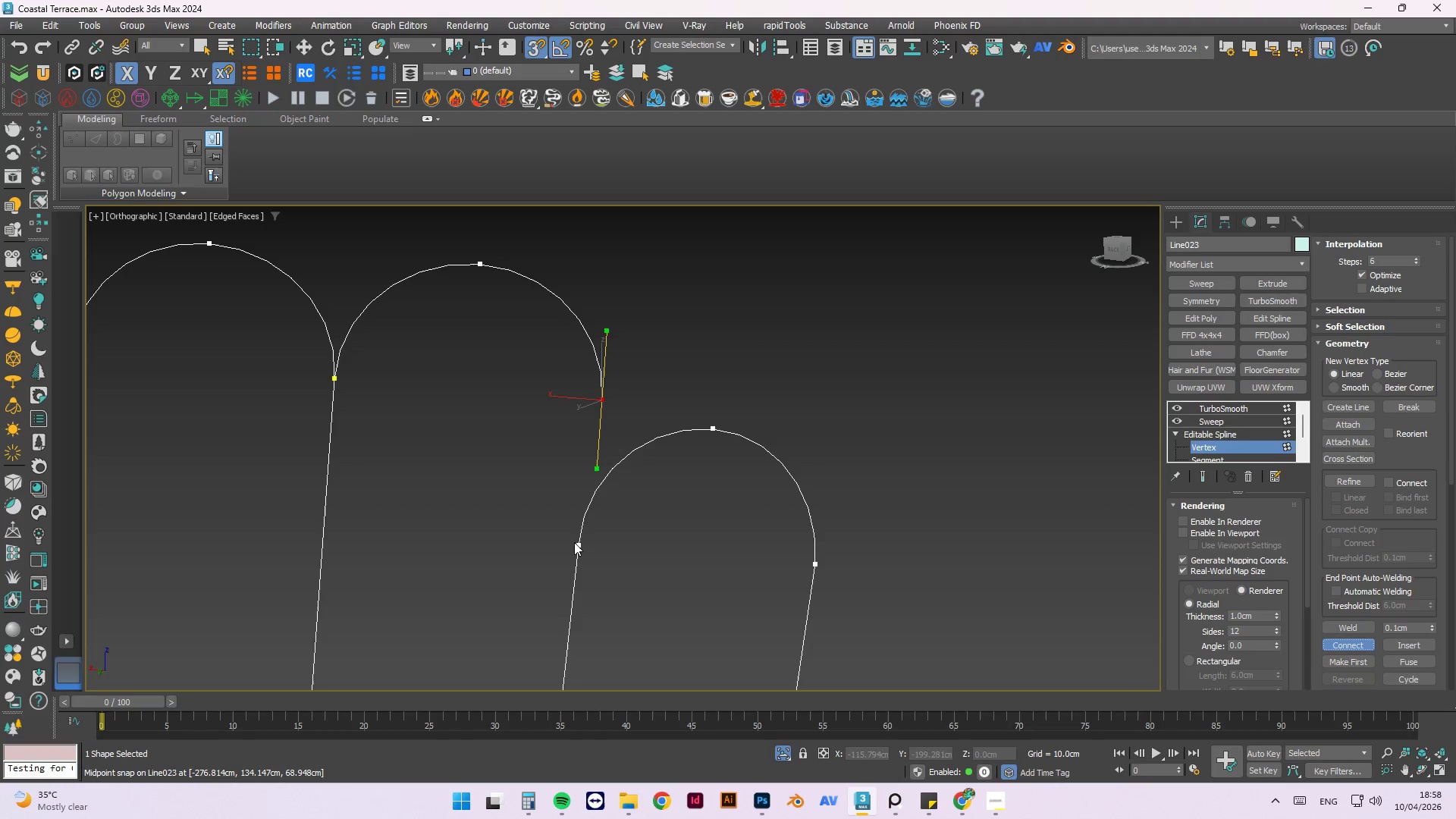 
left_click([579, 547])
 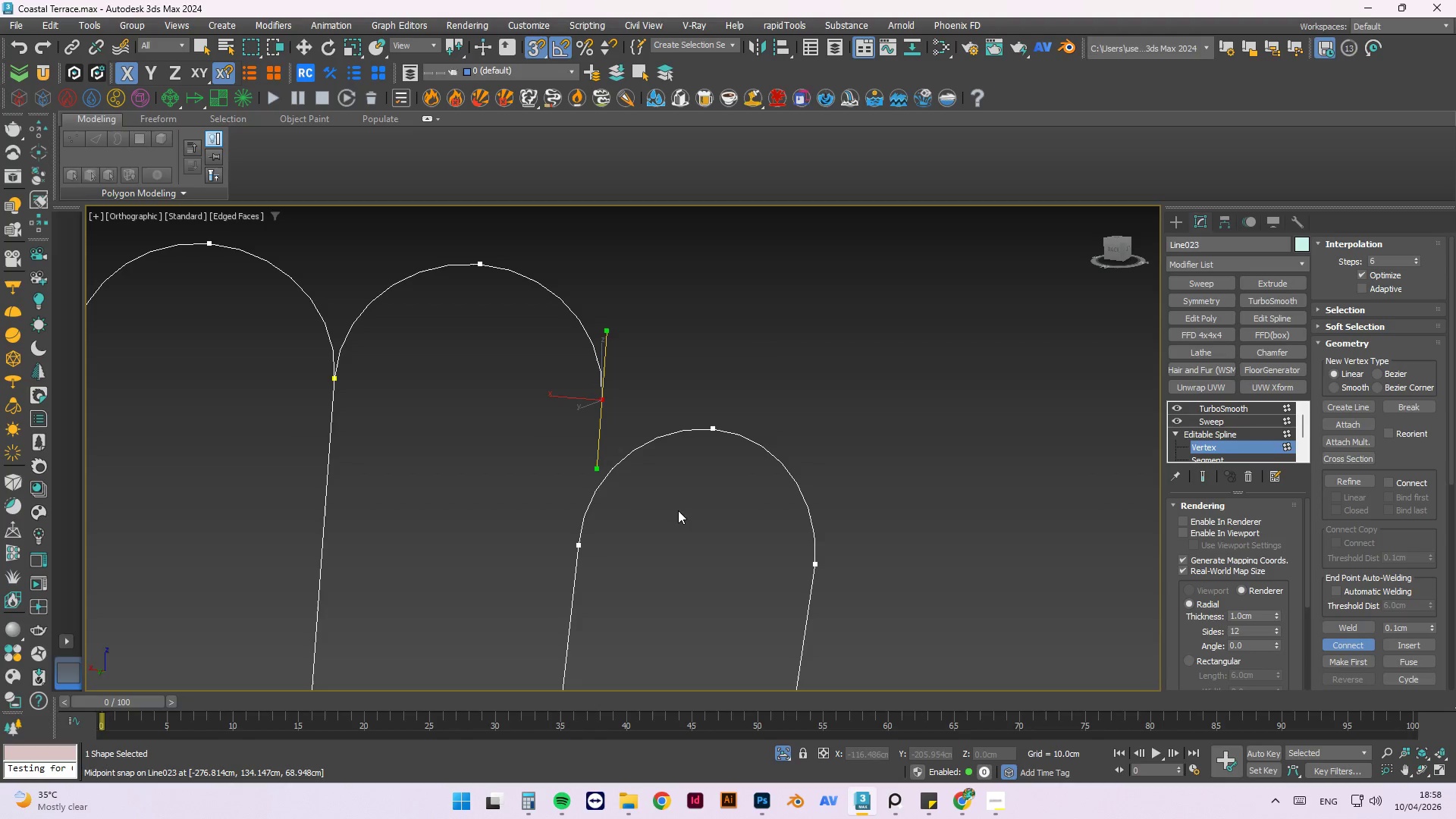 
scroll: coordinate [671, 499], scroll_direction: down, amount: 1.0
 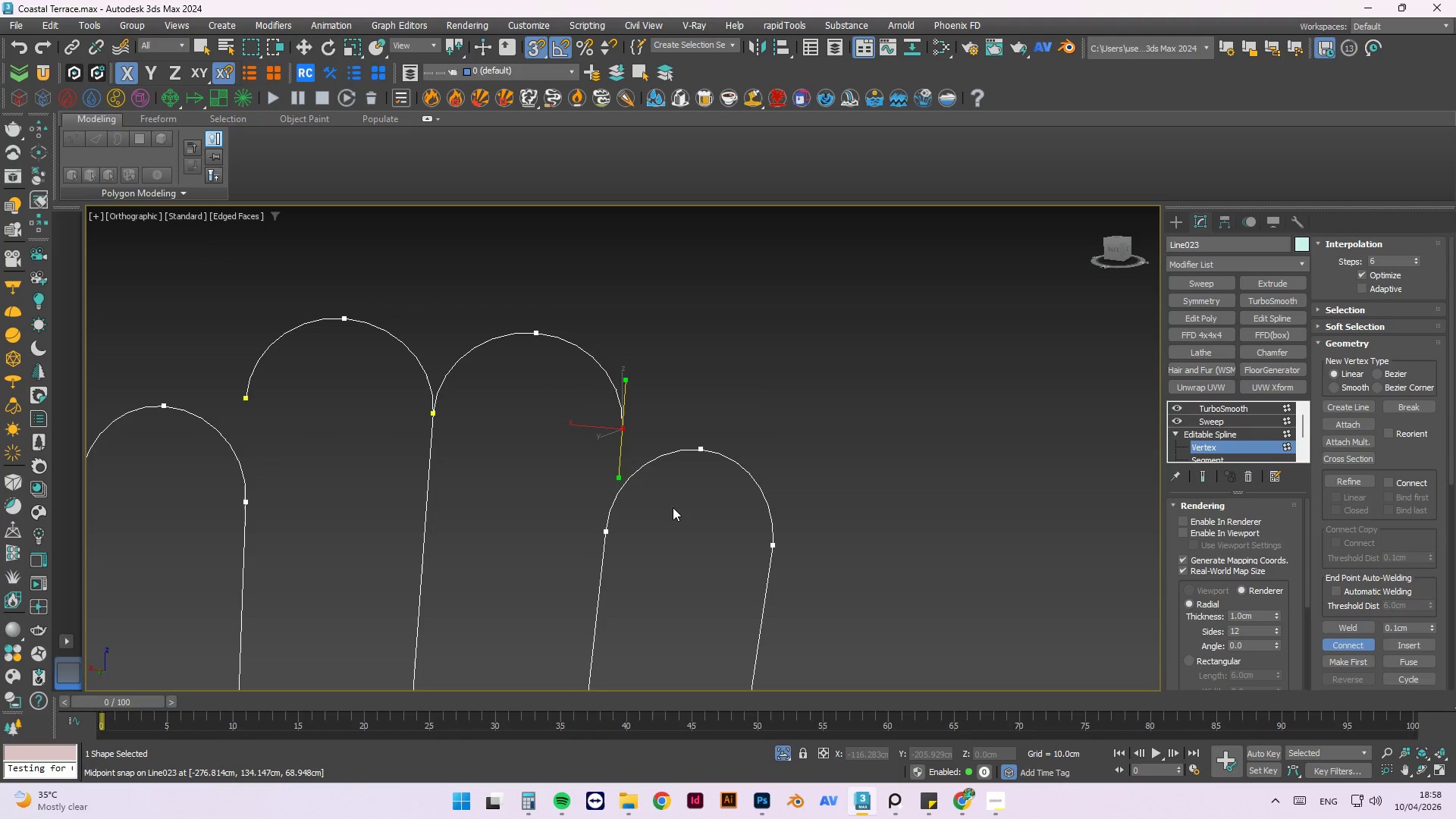 
left_click([673, 507])
 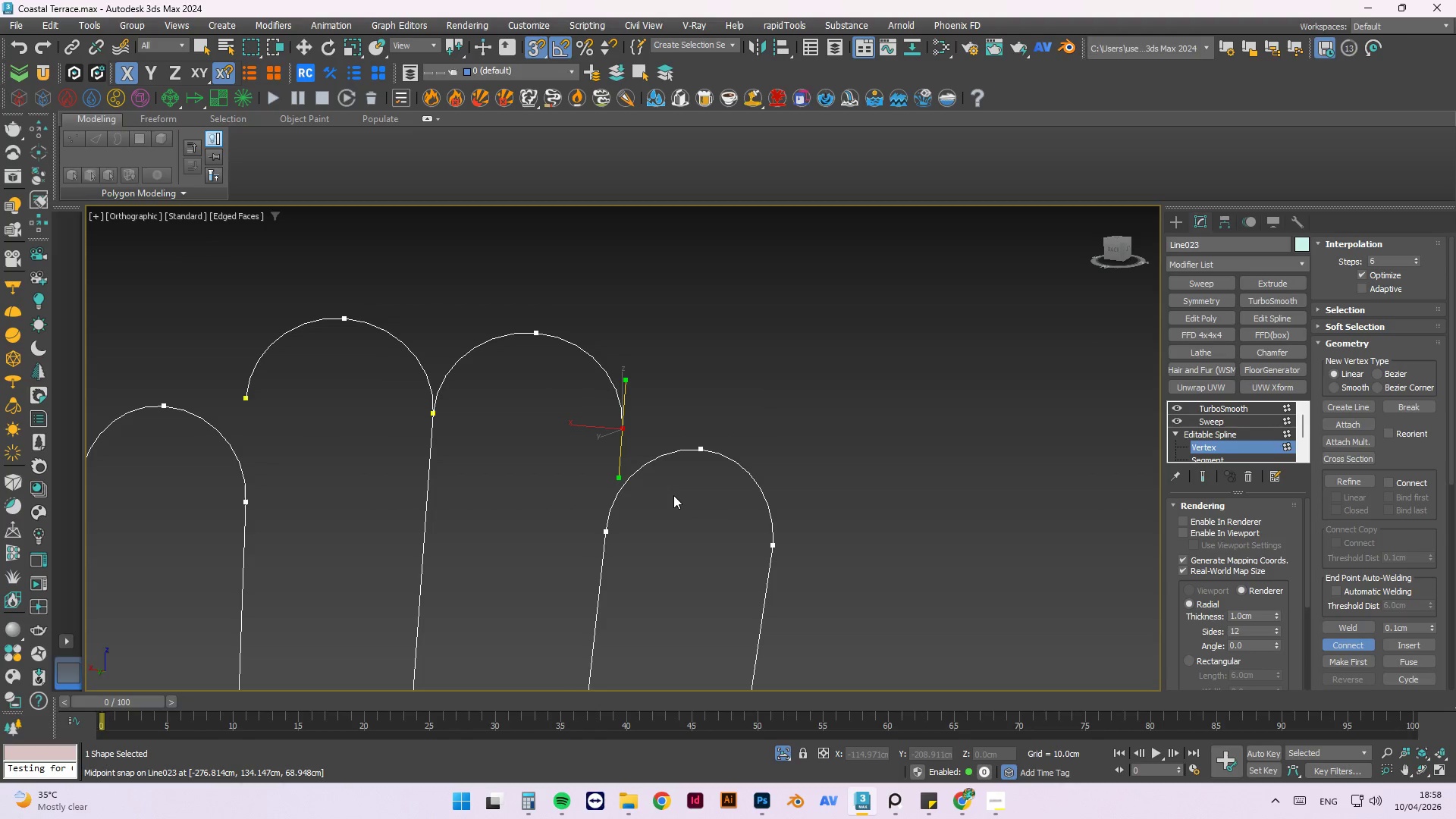 
key(L)
 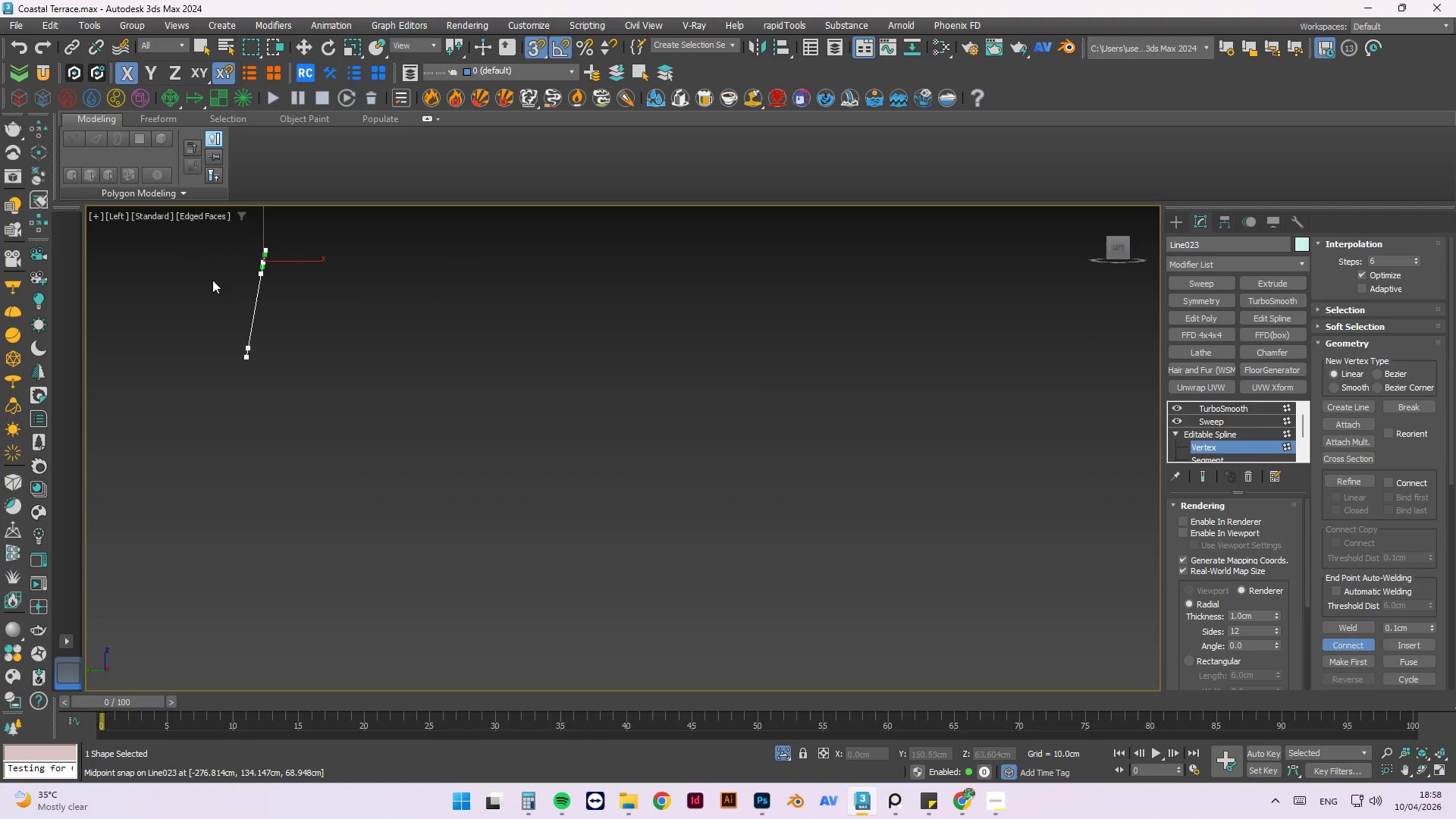 
hold_key(key=AltLeft, duration=0.62)
 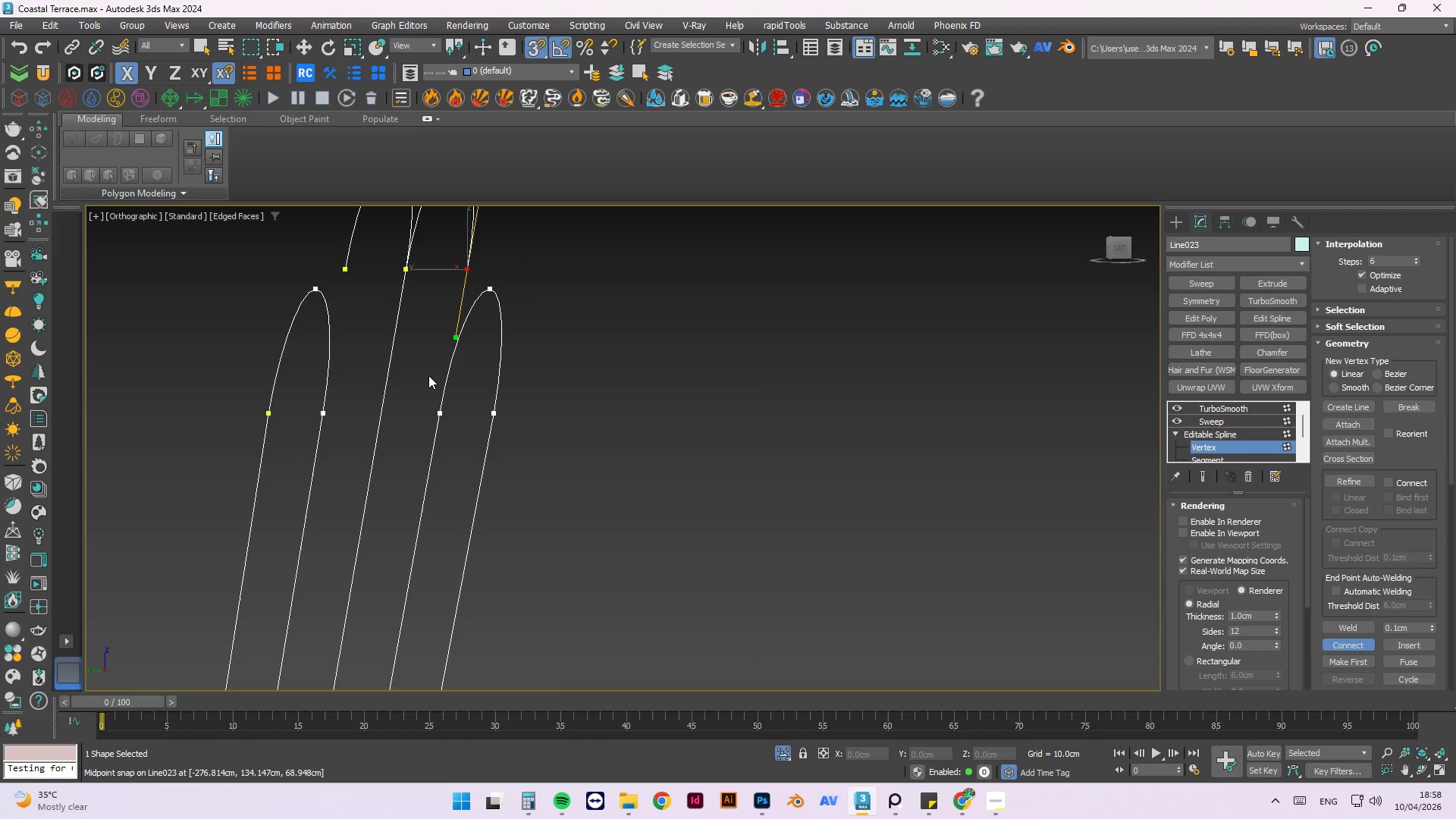 
scroll: coordinate [515, 353], scroll_direction: up, amount: 7.0
 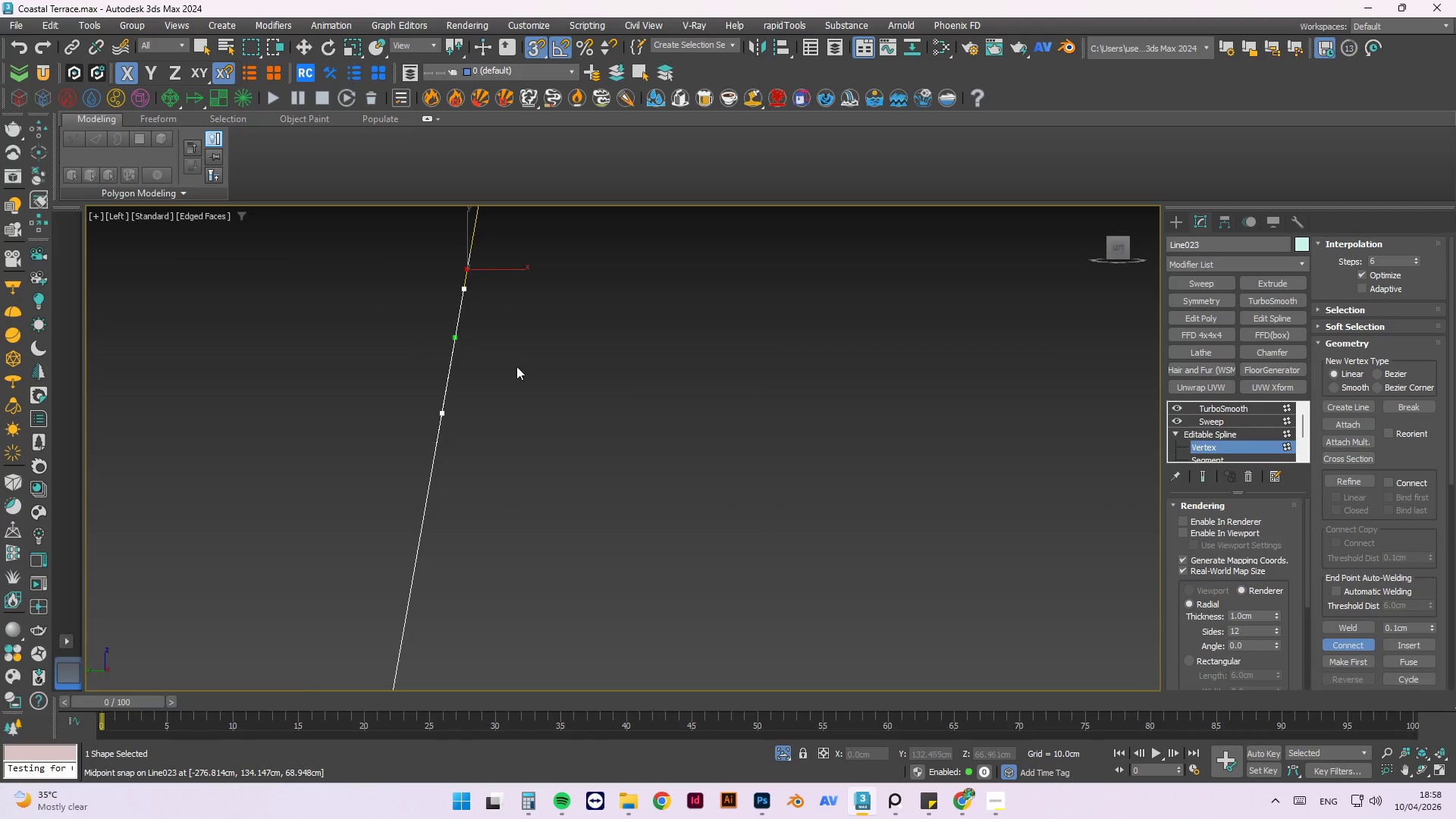 
left_click([428, 375])
 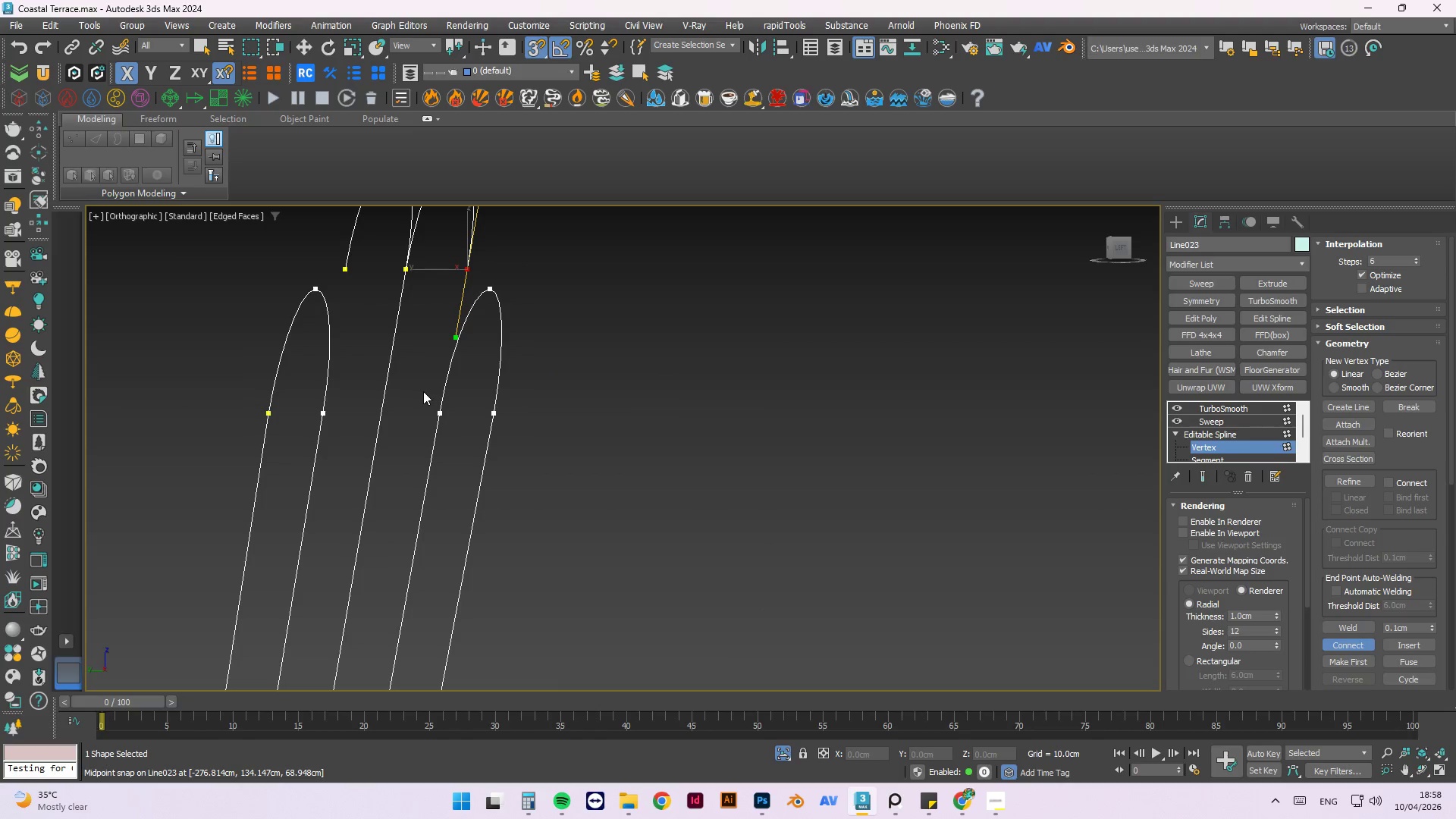 
left_click_drag(start_coordinate=[423, 391], to_coordinate=[463, 444])
 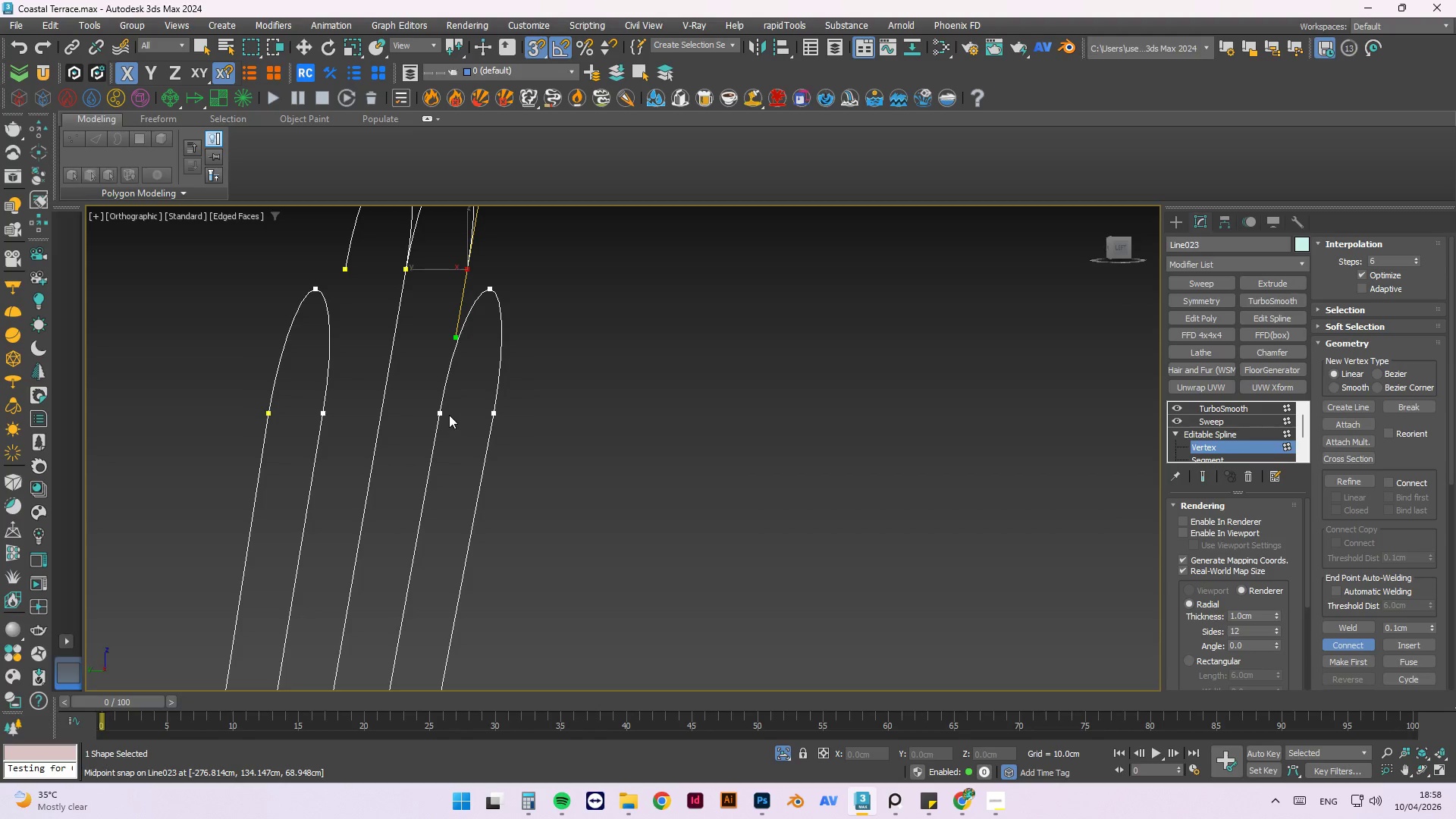 
right_click([449, 414])
 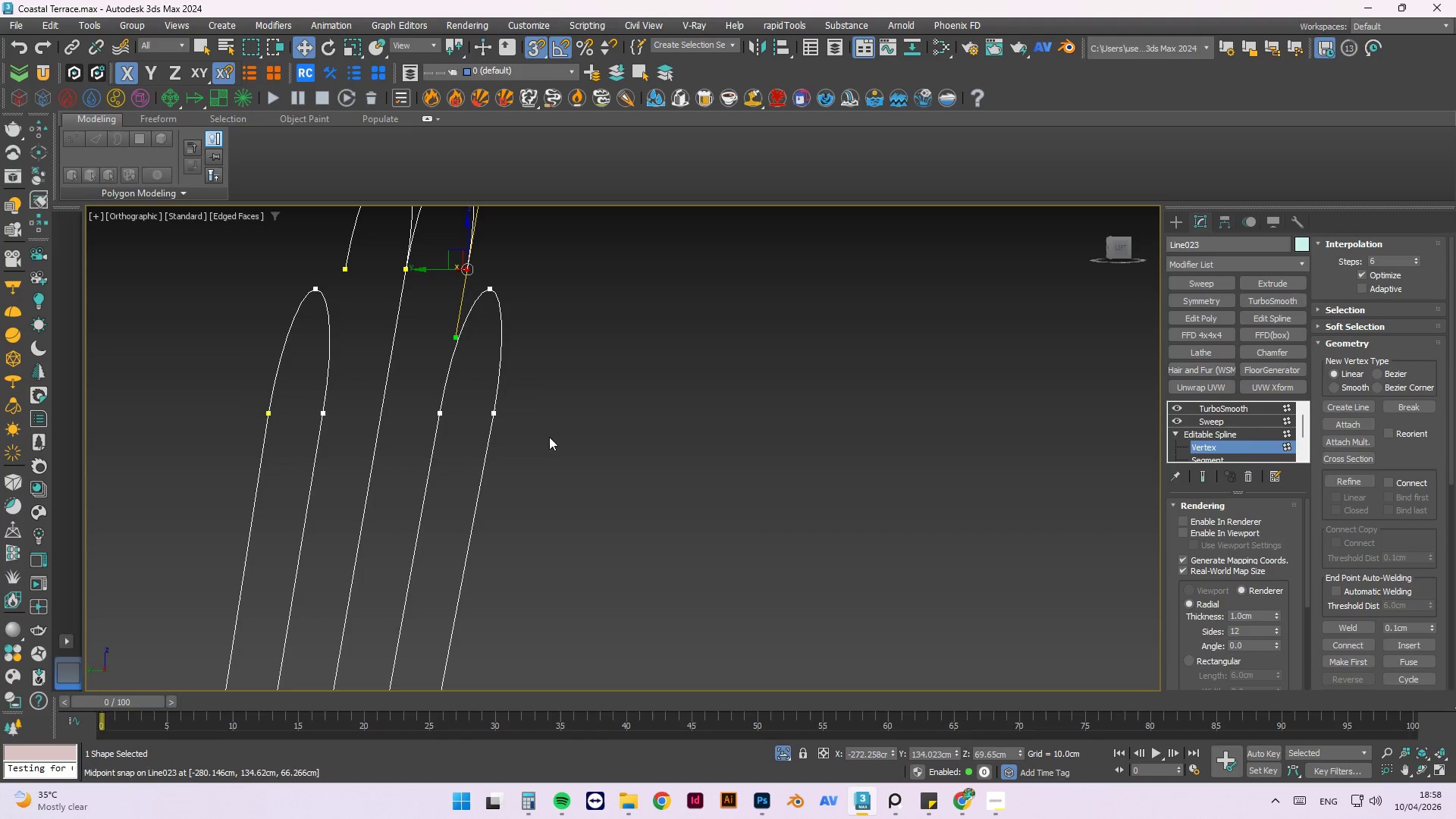 
scroll: coordinate [422, 401], scroll_direction: up, amount: 2.0
 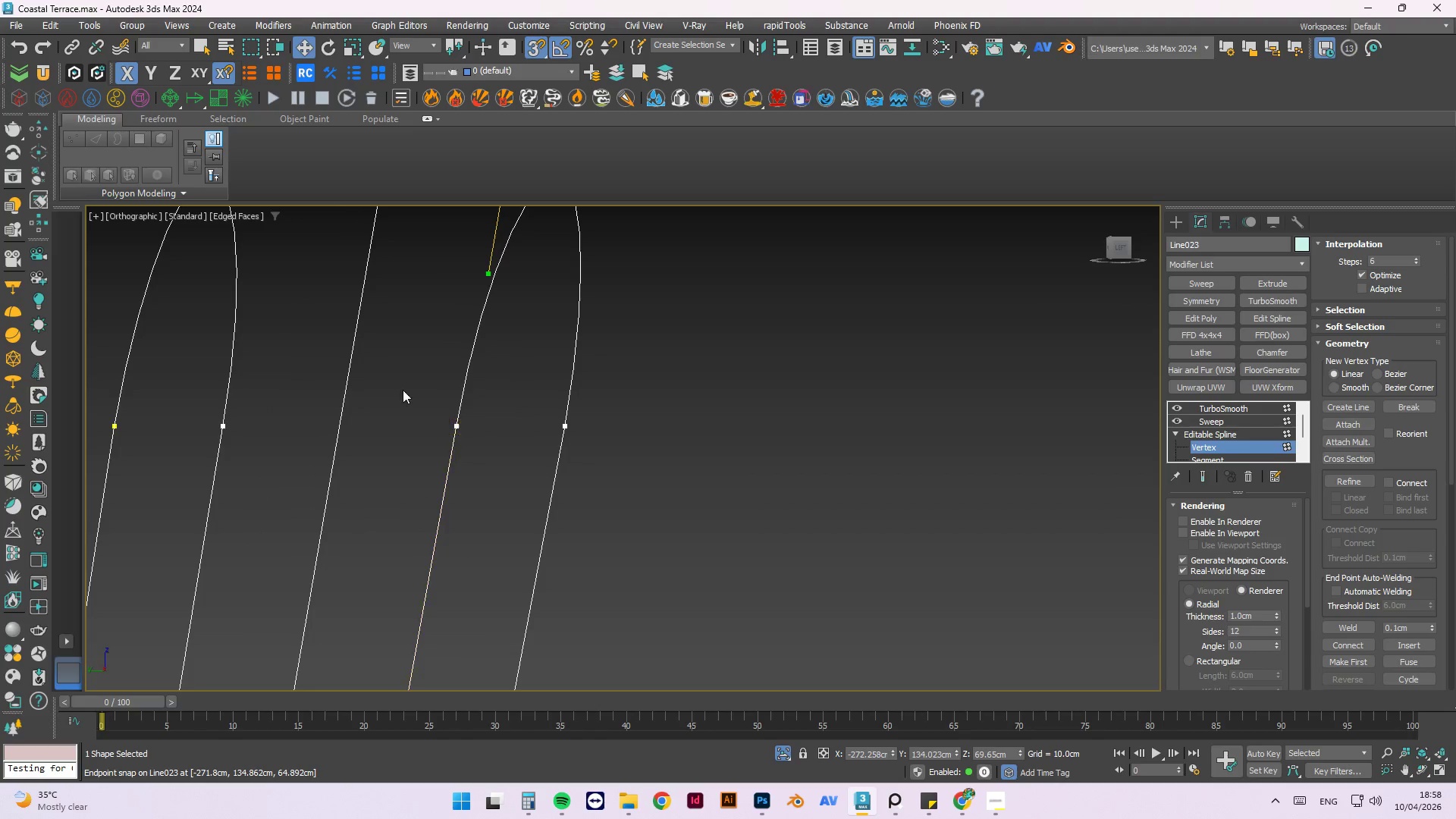 
left_click_drag(start_coordinate=[417, 396], to_coordinate=[475, 455])
 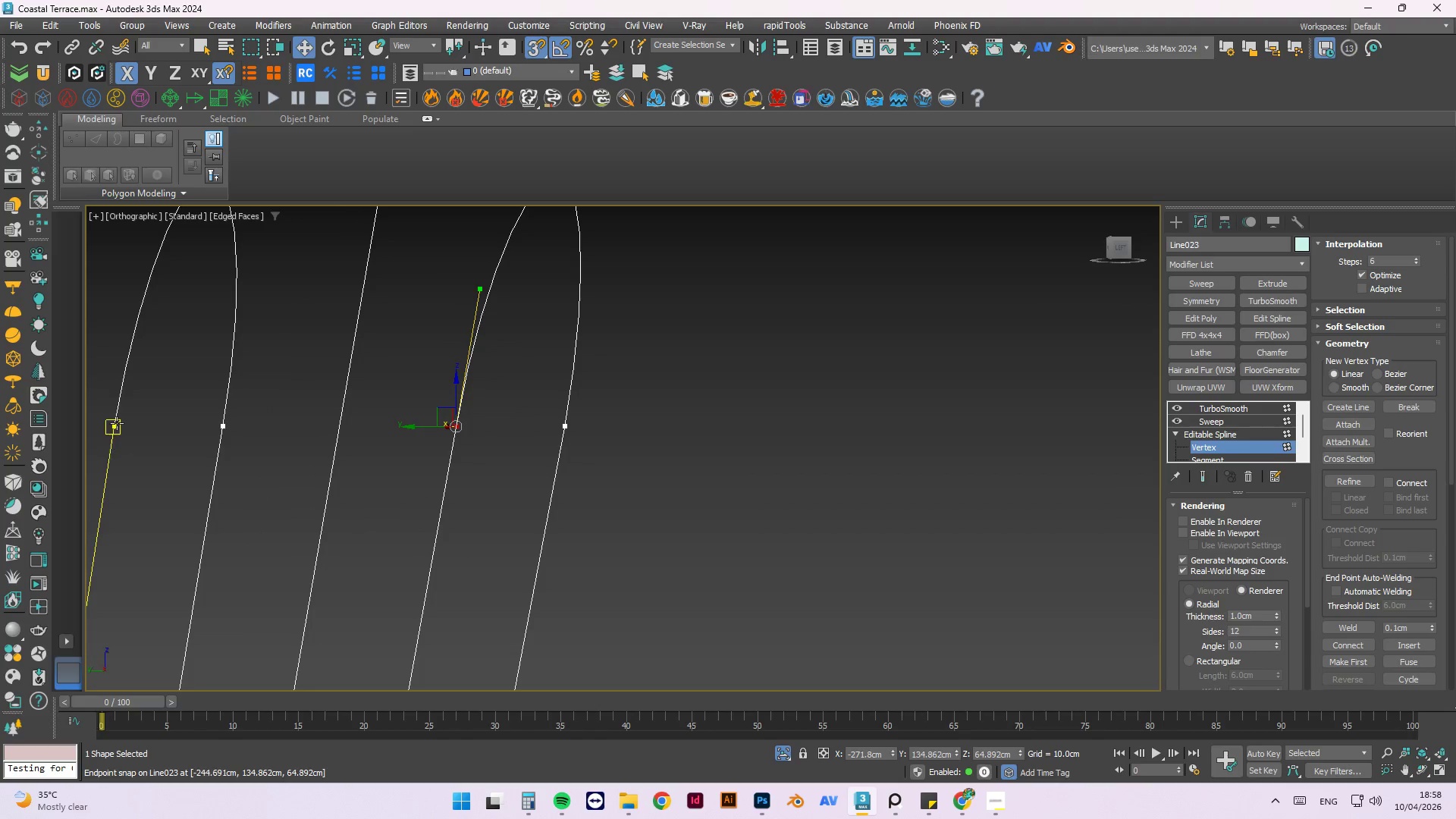 
scroll: coordinate [516, 442], scroll_direction: down, amount: 1.0
 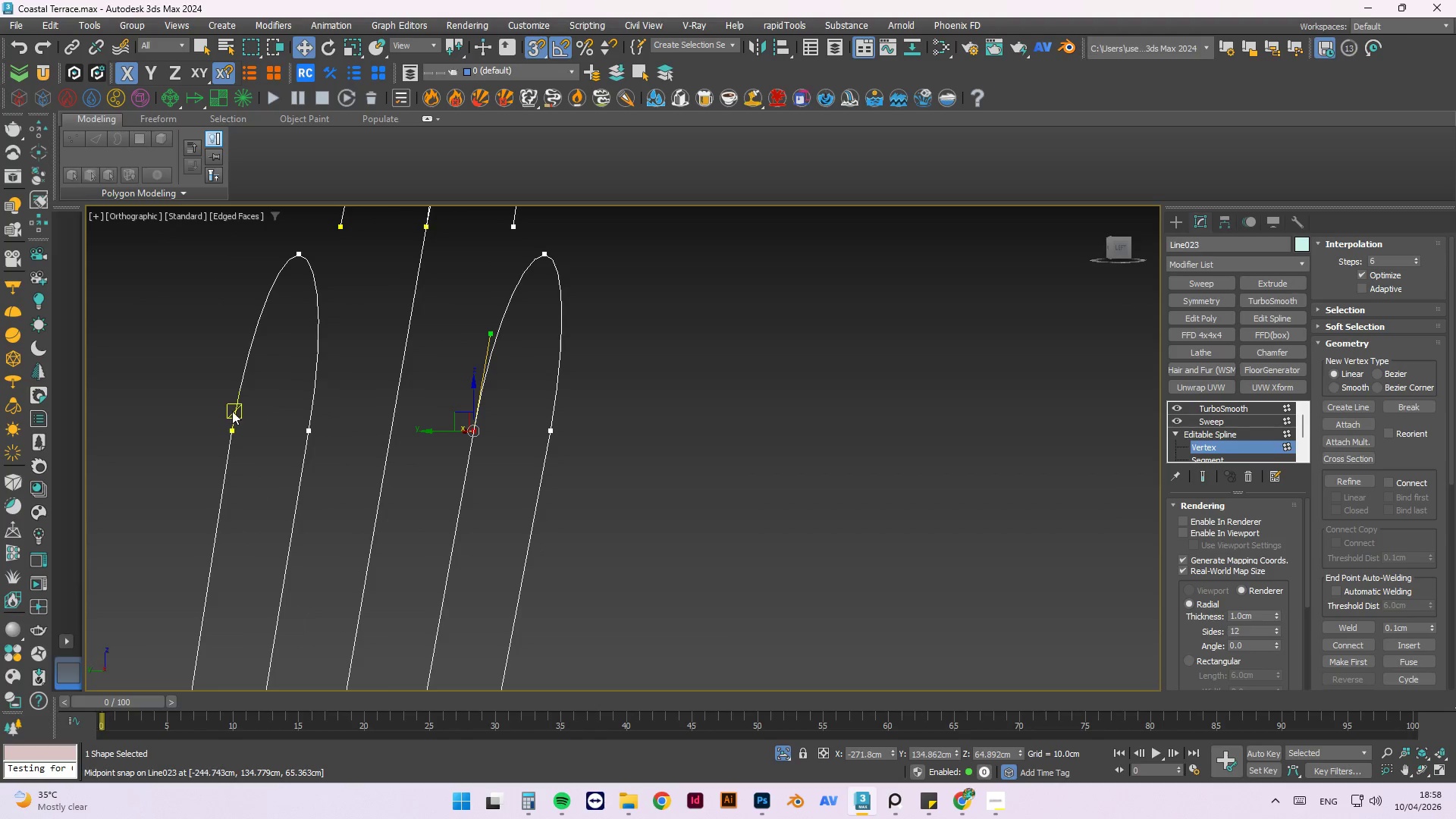 
hold_key(key=ControlLeft, duration=1.34)
left_click_drag(start_coordinate=[290, 409], to_coordinate=[370, 487])
 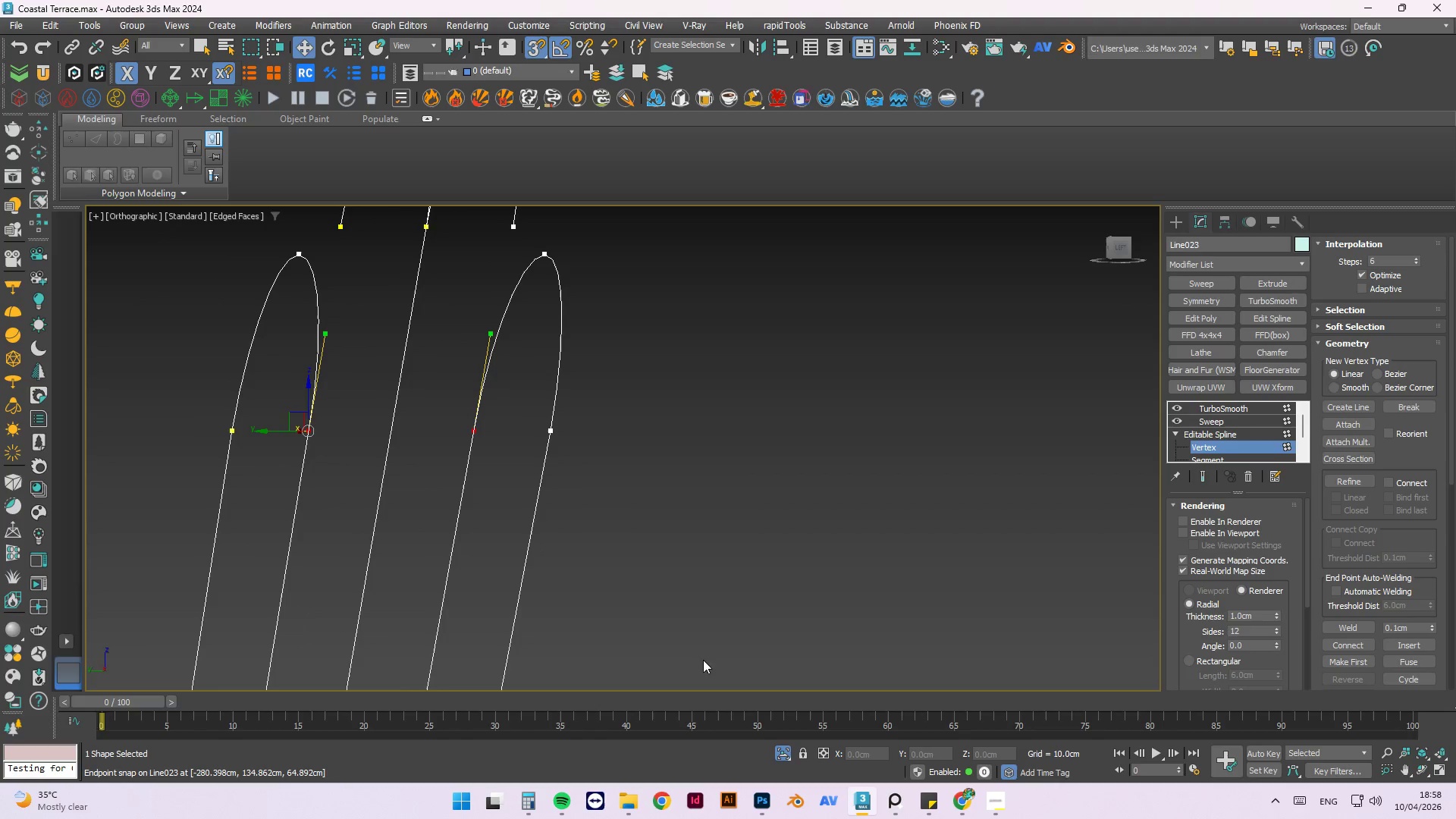 
left_click([727, 518])
 